 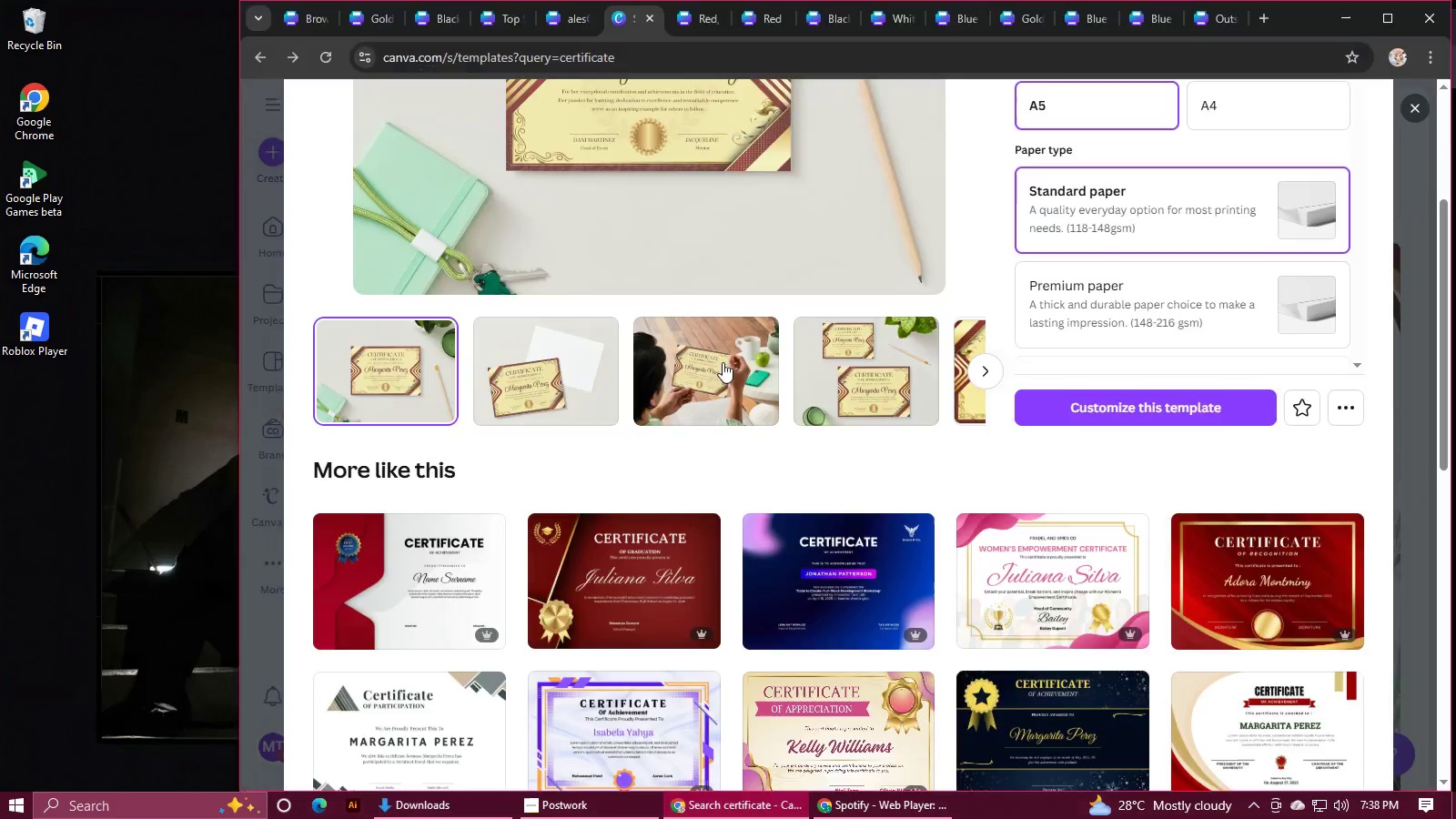 
scroll: coordinate [936, 472], scroll_direction: down, amount: 3.0
 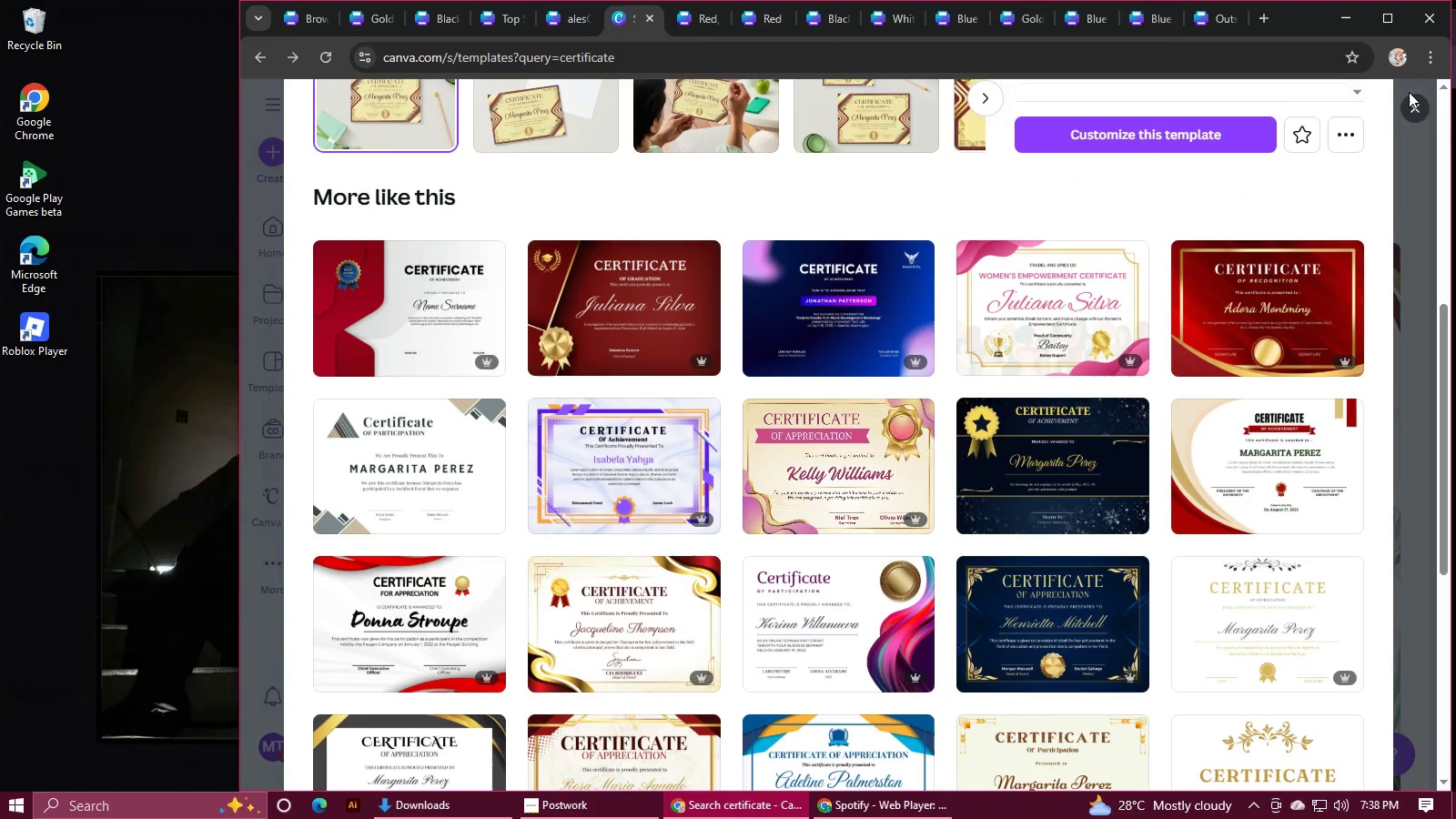 
left_click([1416, 112])
 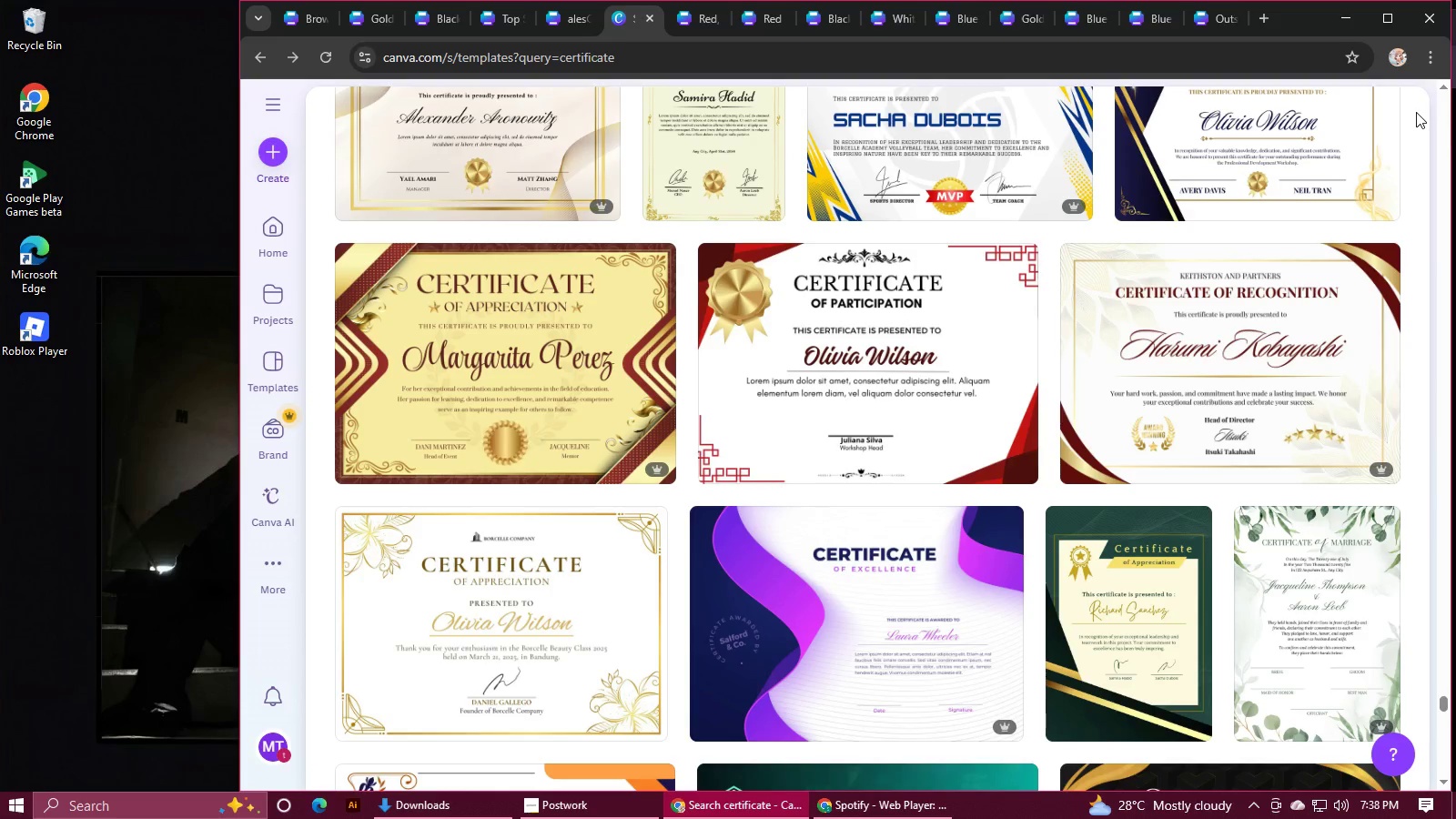 
wait(6.54)
 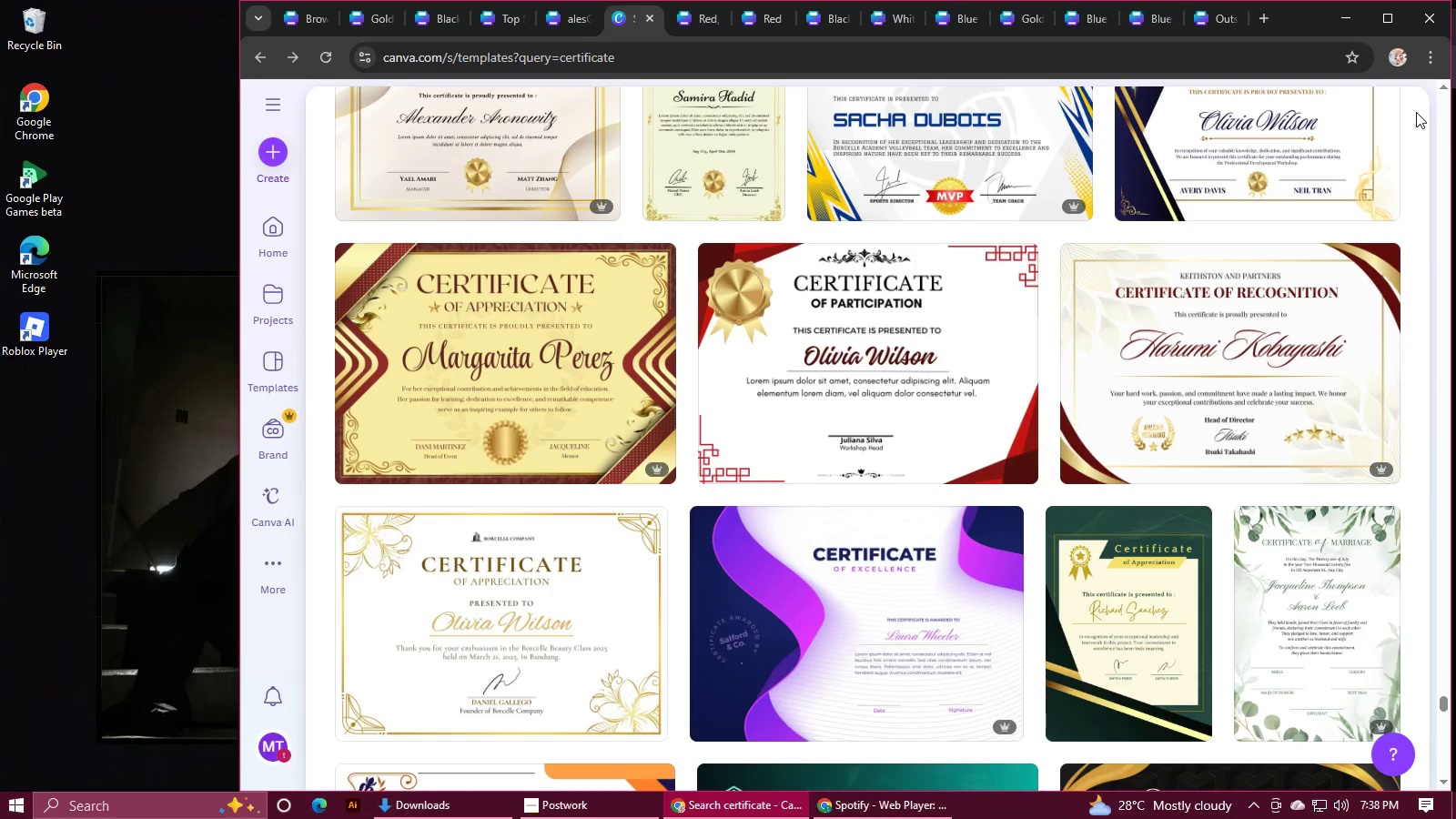 
scroll: coordinate [1302, 307], scroll_direction: down, amount: 51.0
 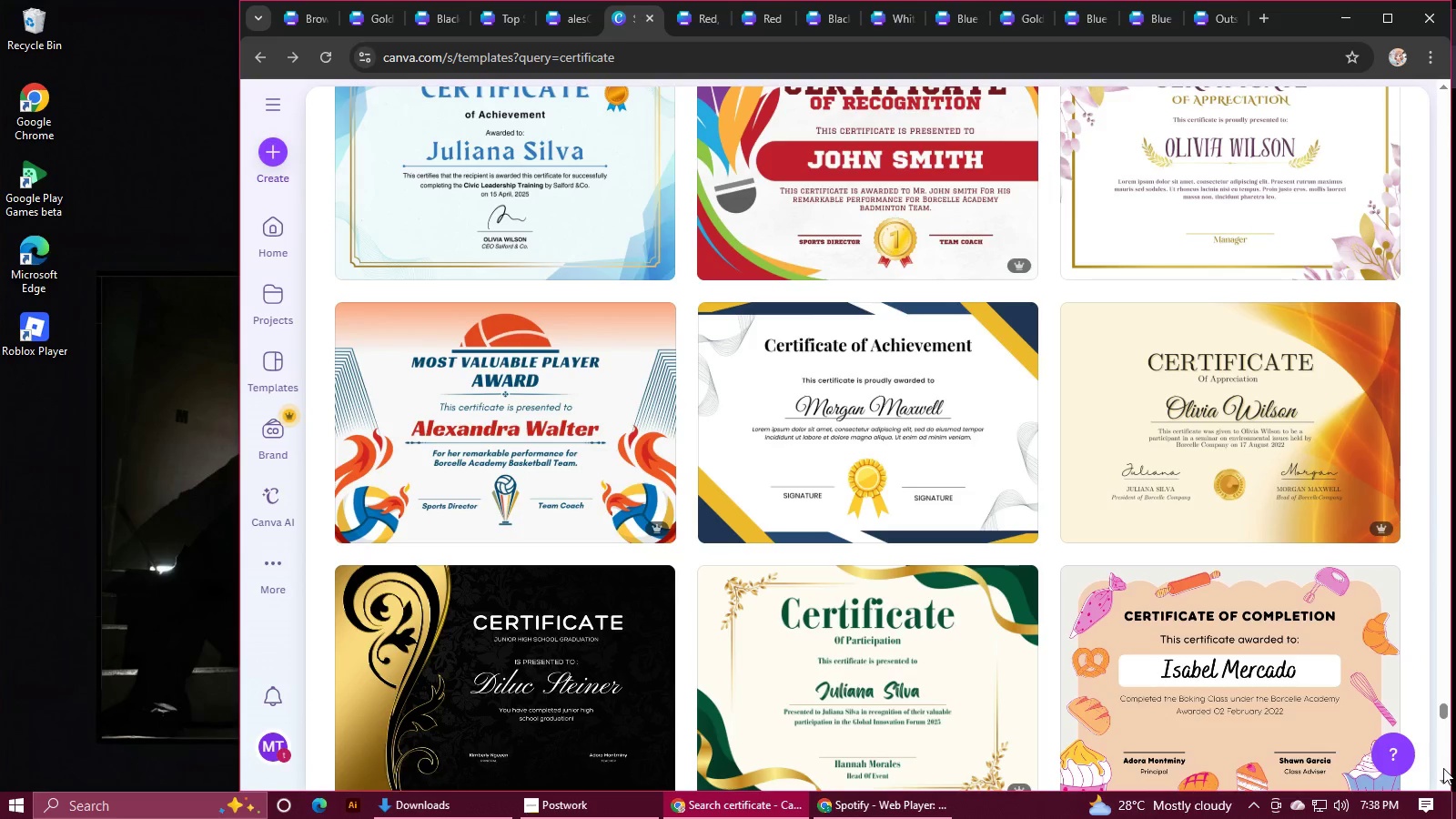 
left_click([1443, 768])
 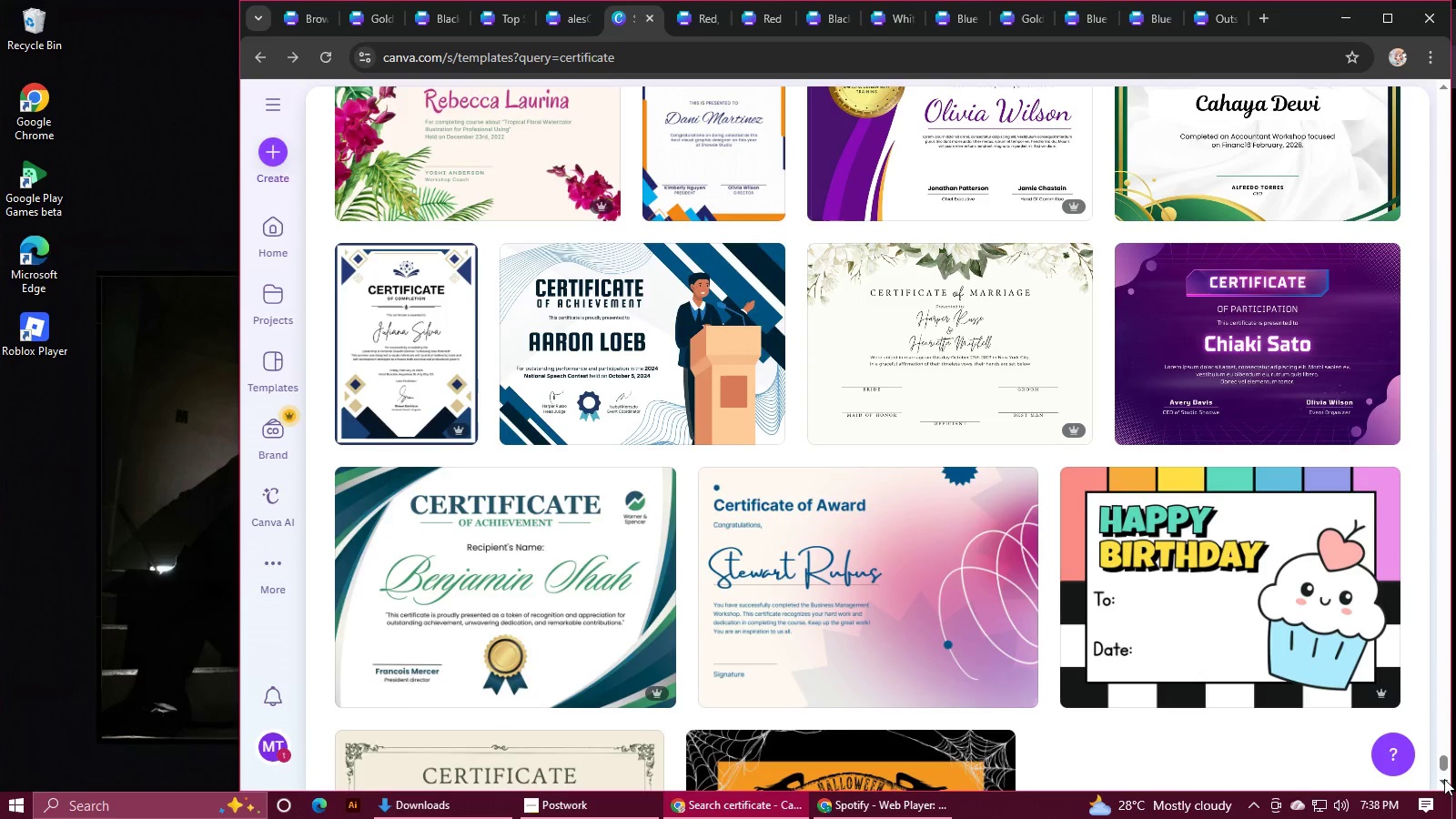 
left_click([1444, 779])
 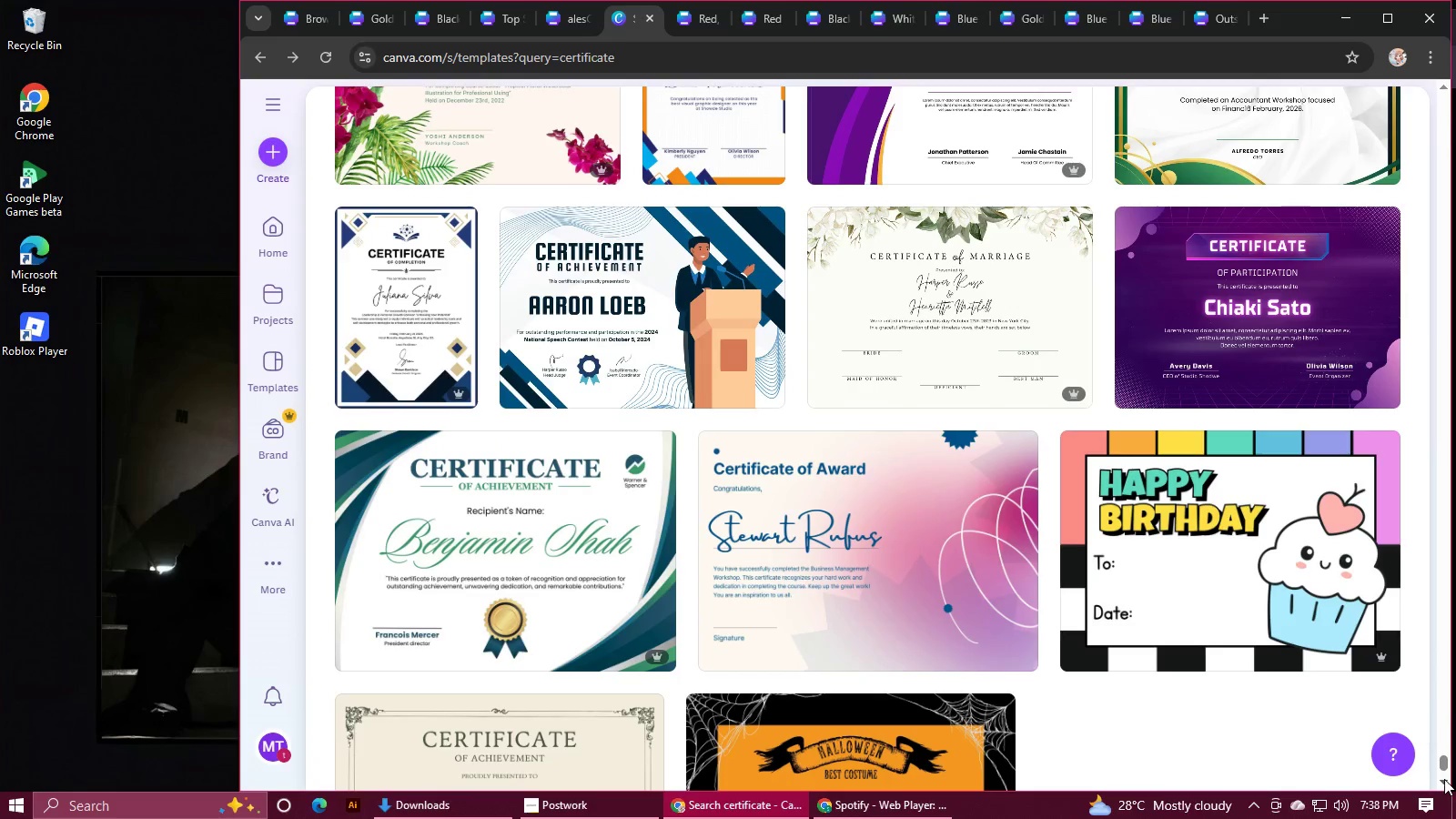 
left_click([1444, 779])
 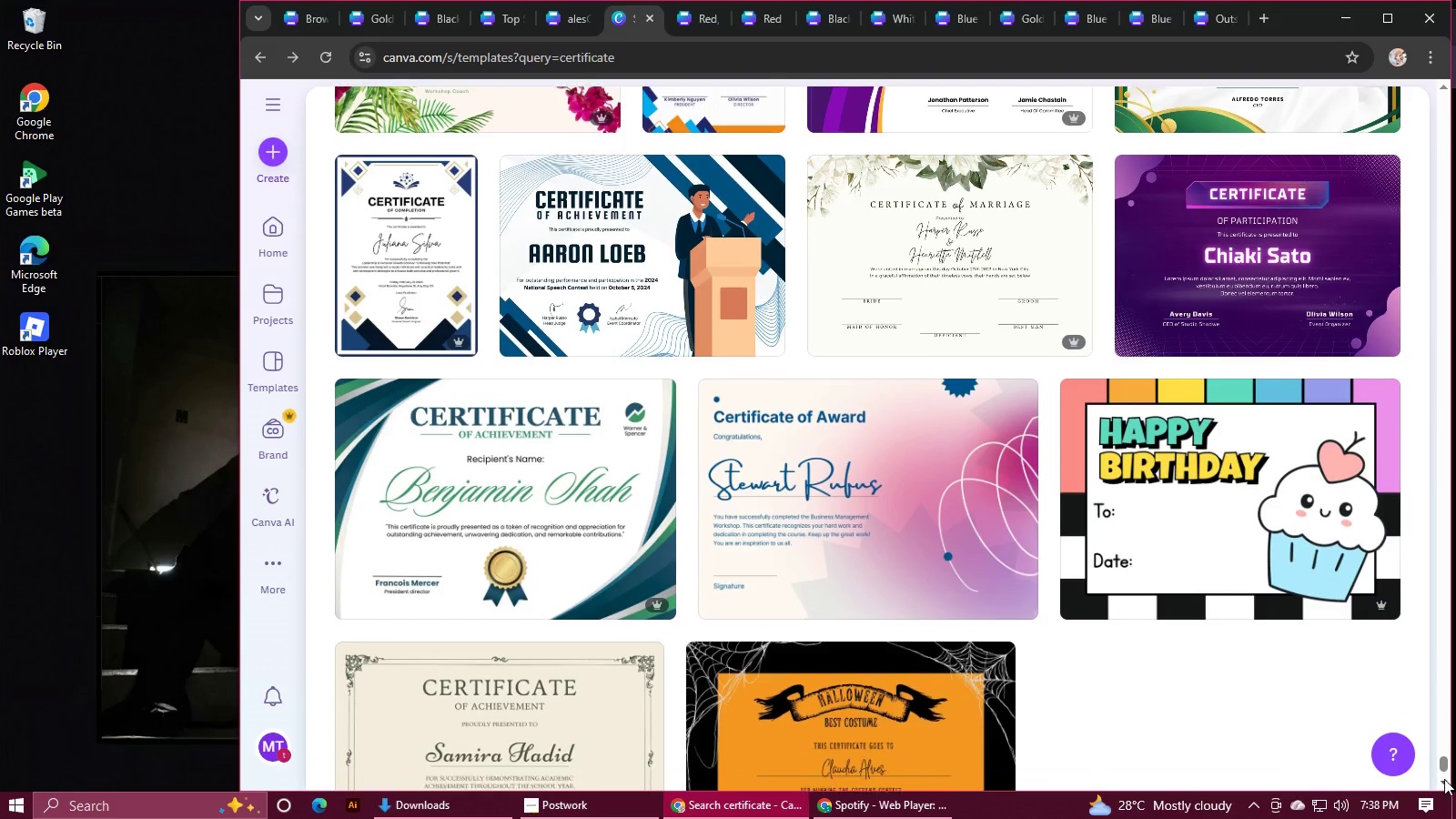 
double_click([1444, 779])
 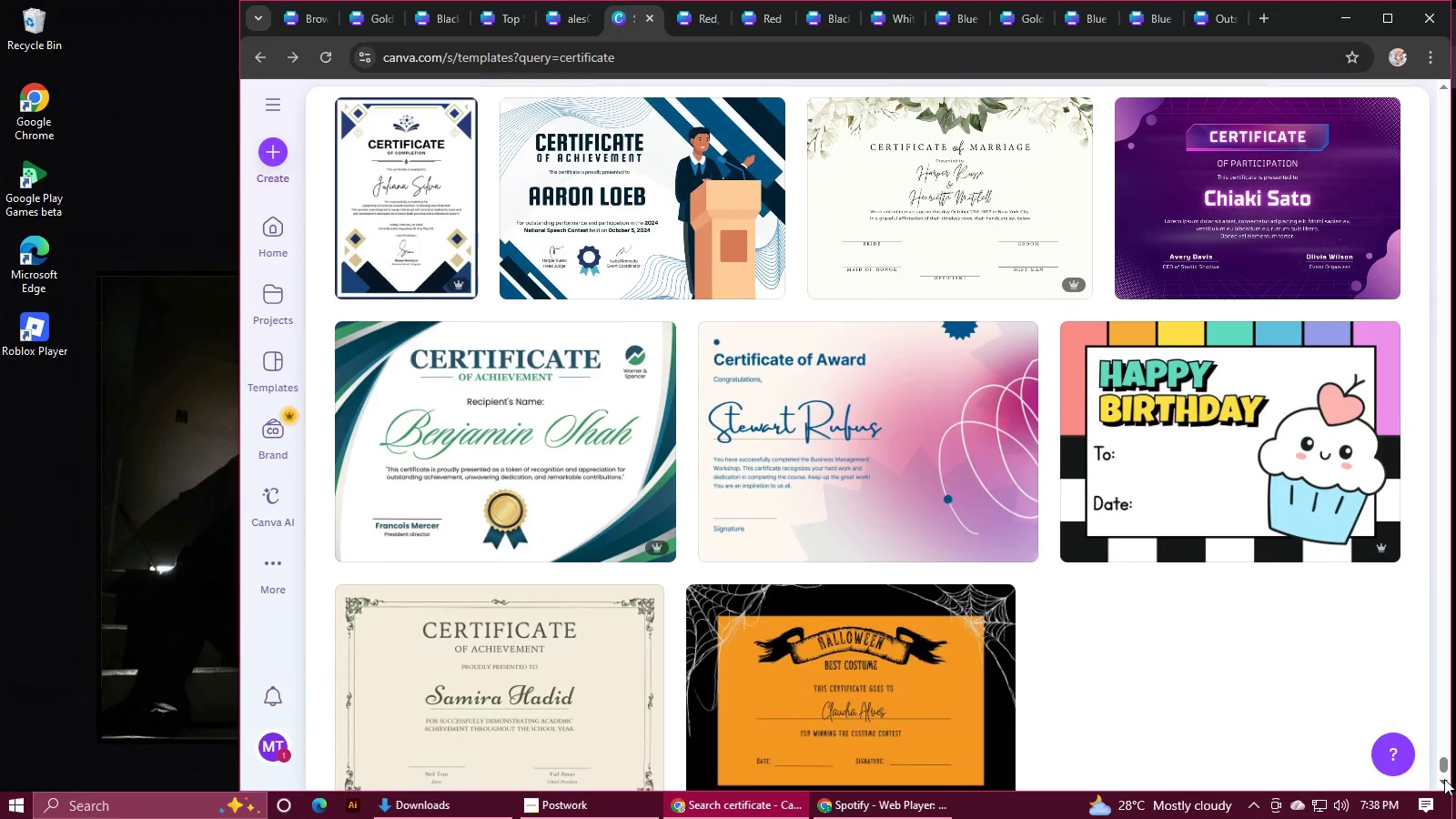 
triple_click([1444, 779])
 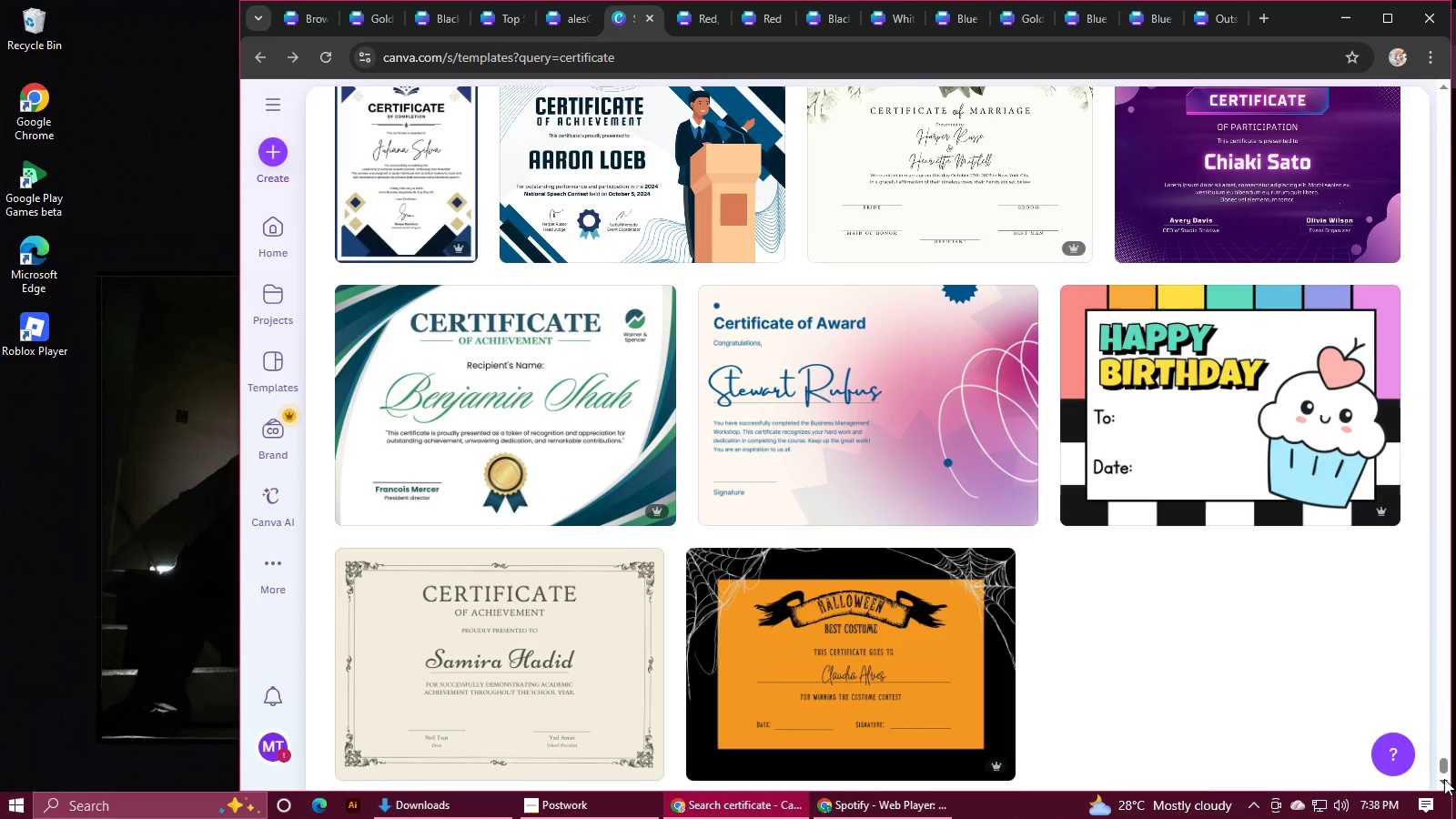 
triple_click([1444, 779])
 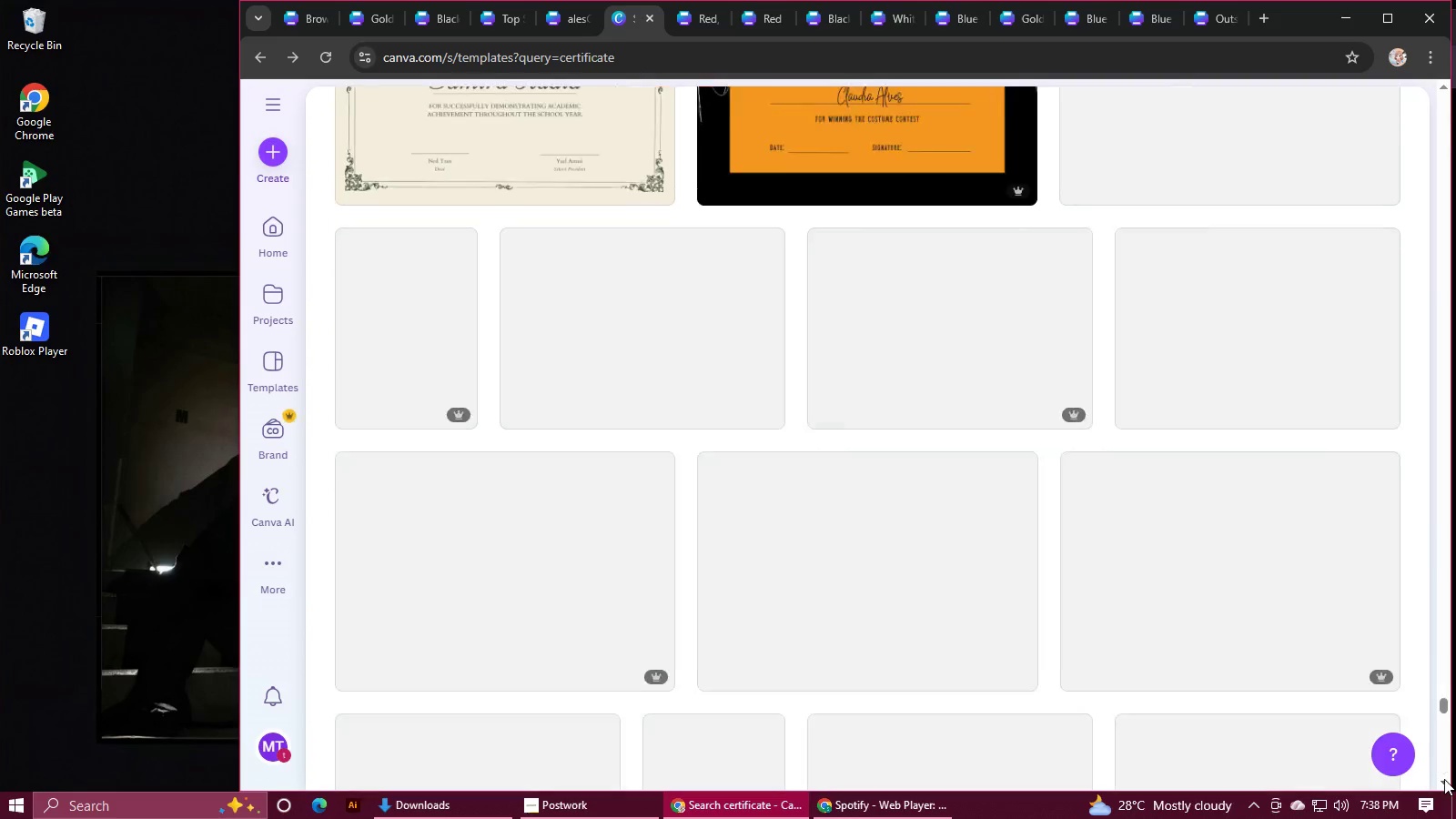 
triple_click([1444, 779])
 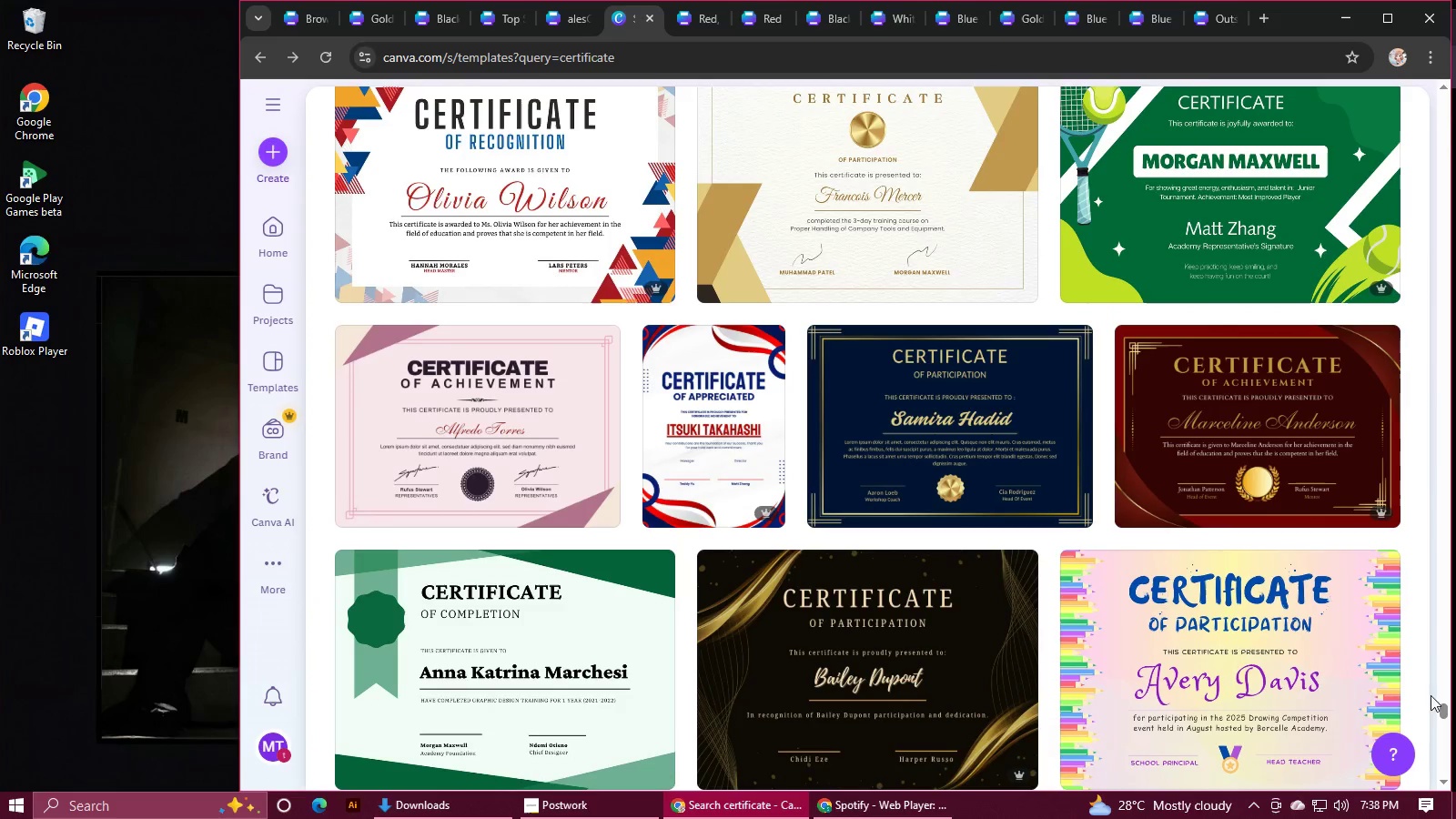 
scroll: coordinate [1357, 576], scroll_direction: down, amount: 48.0
 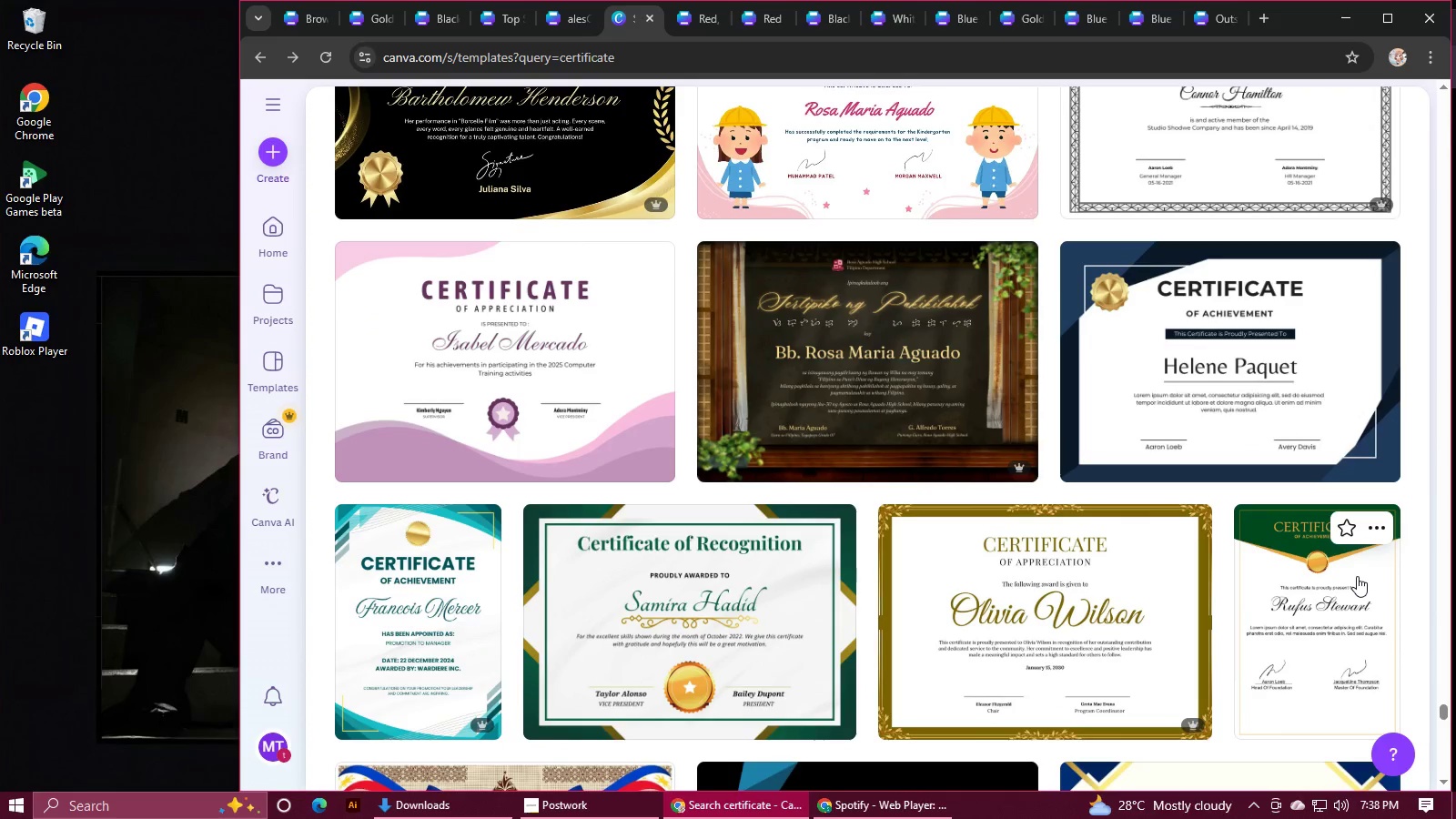 
scroll: coordinate [1357, 576], scroll_direction: down, amount: 4.0
 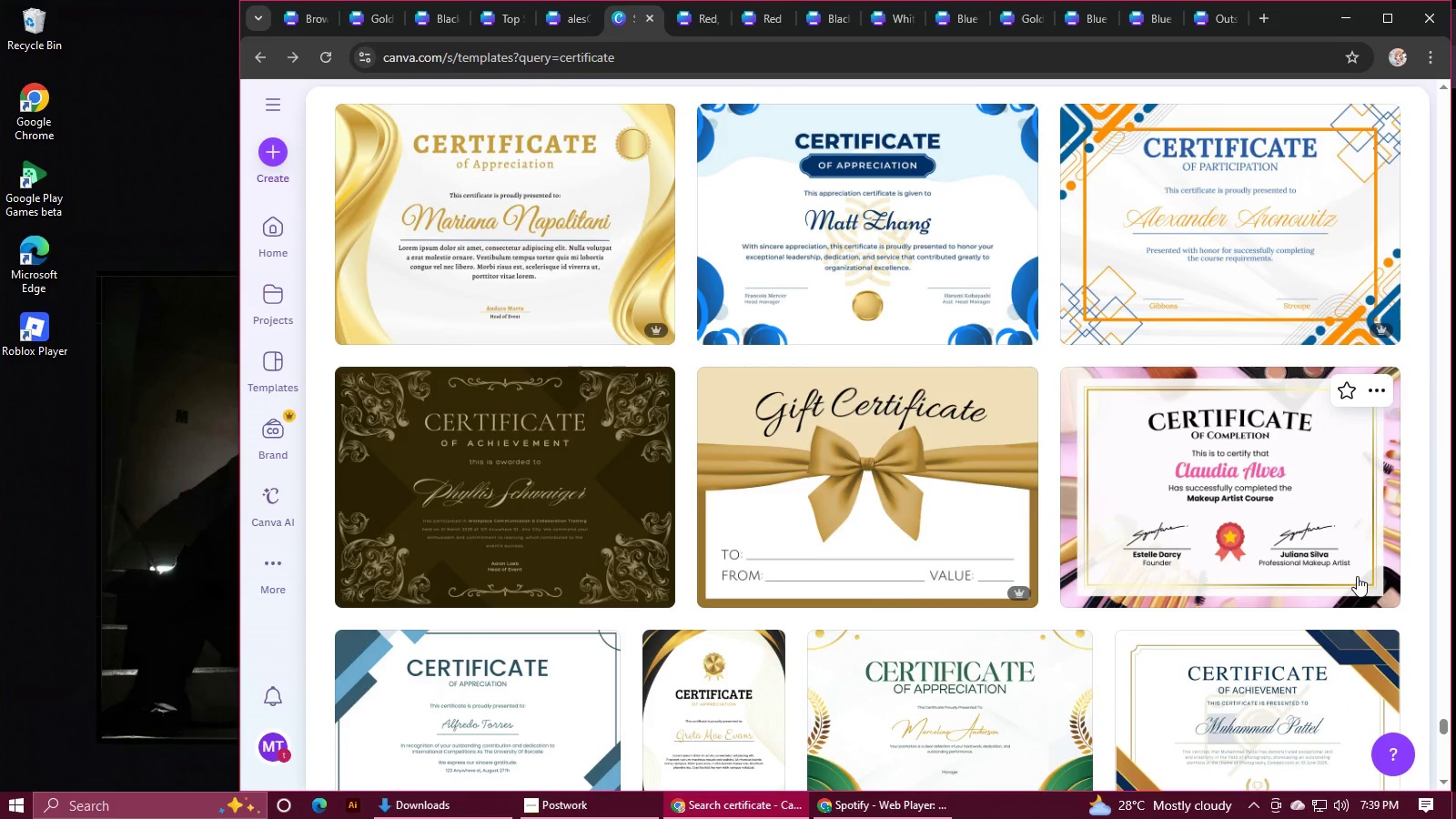 
left_click([555, 474])
 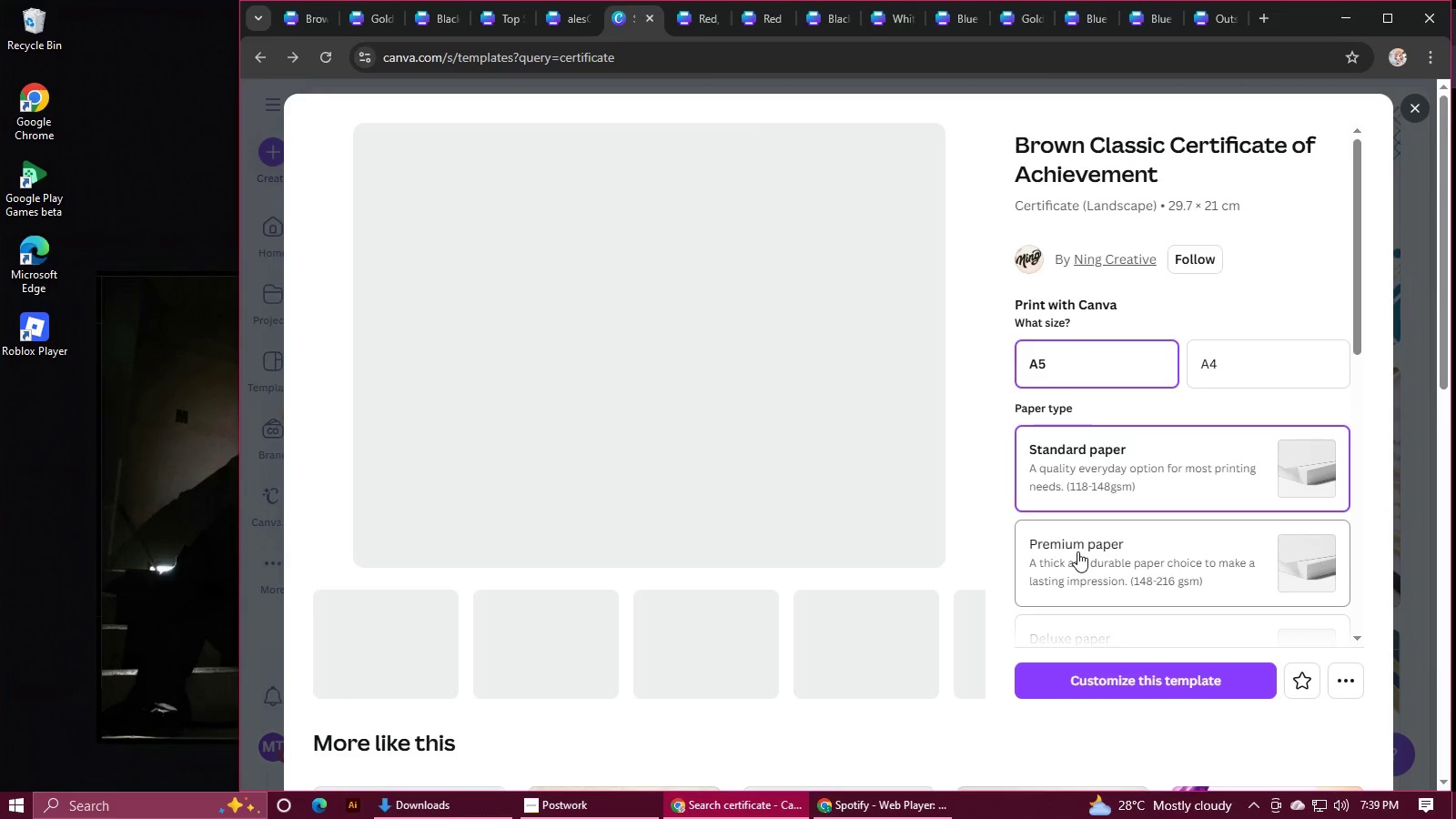 
scroll: coordinate [879, 629], scroll_direction: down, amount: 10.0
 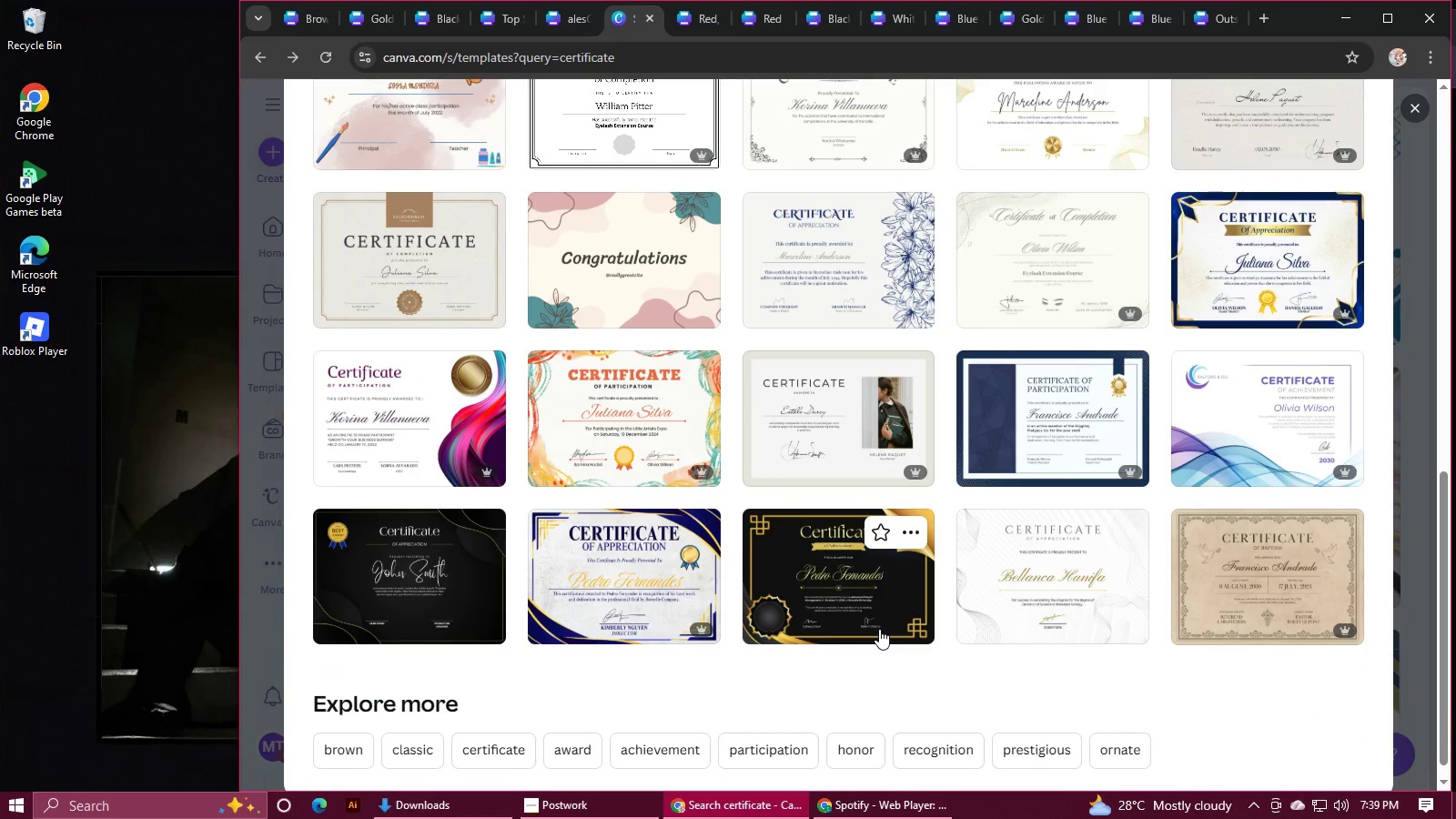 
scroll: coordinate [879, 629], scroll_direction: down, amount: 2.0
 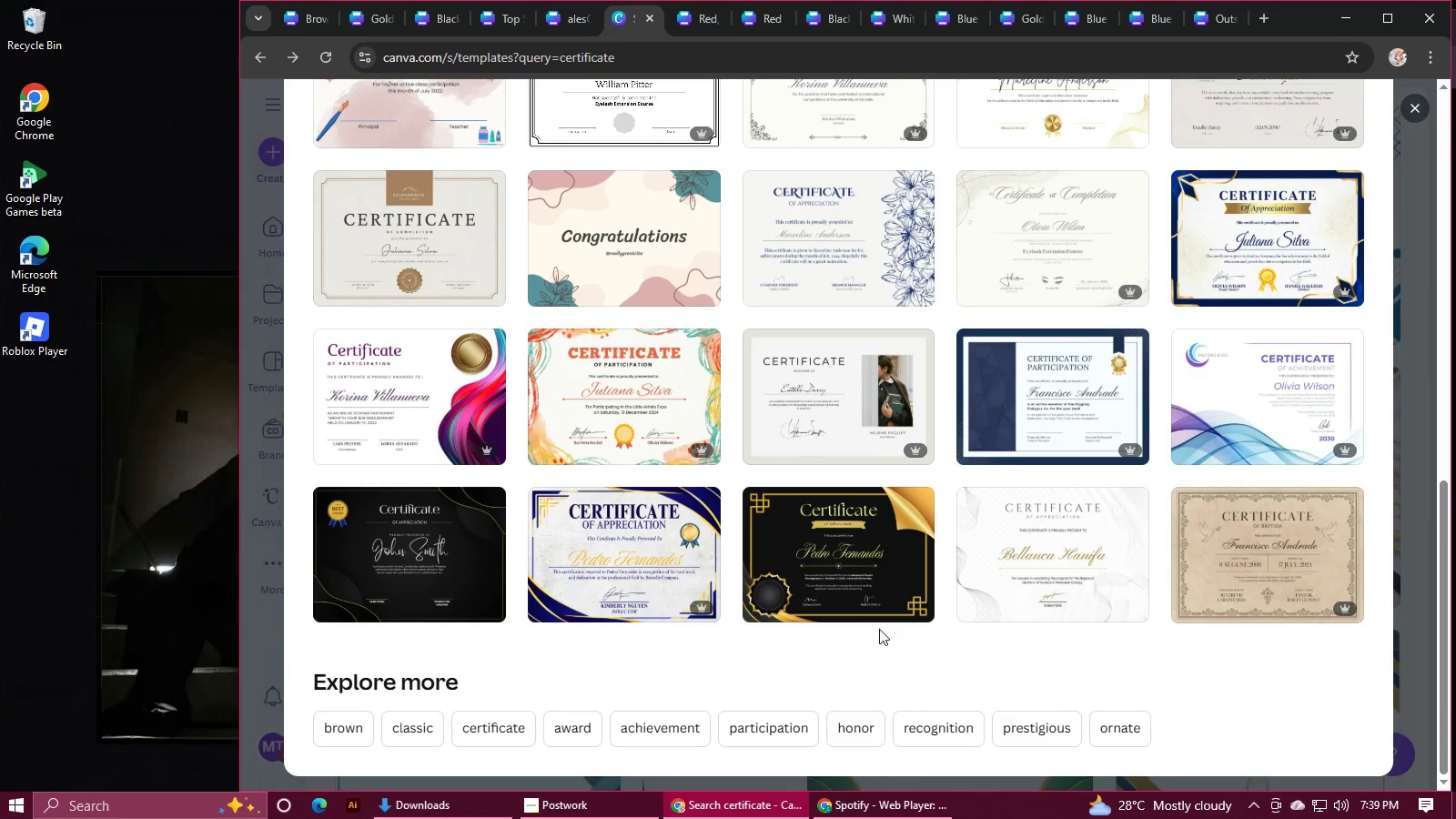 
scroll: coordinate [874, 603], scroll_direction: up, amount: 11.0
 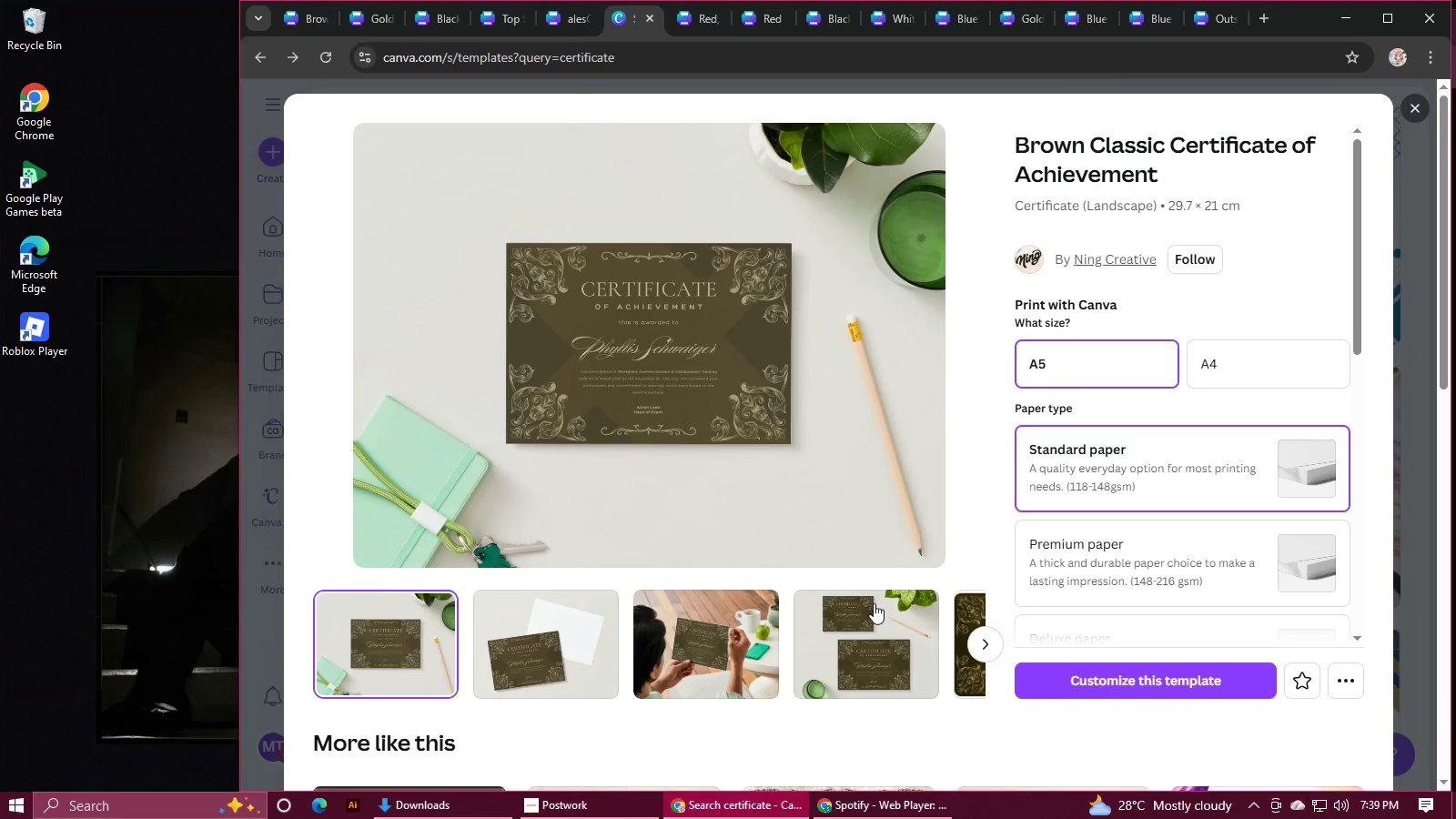 
scroll: coordinate [874, 603], scroll_direction: down, amount: 3.0
 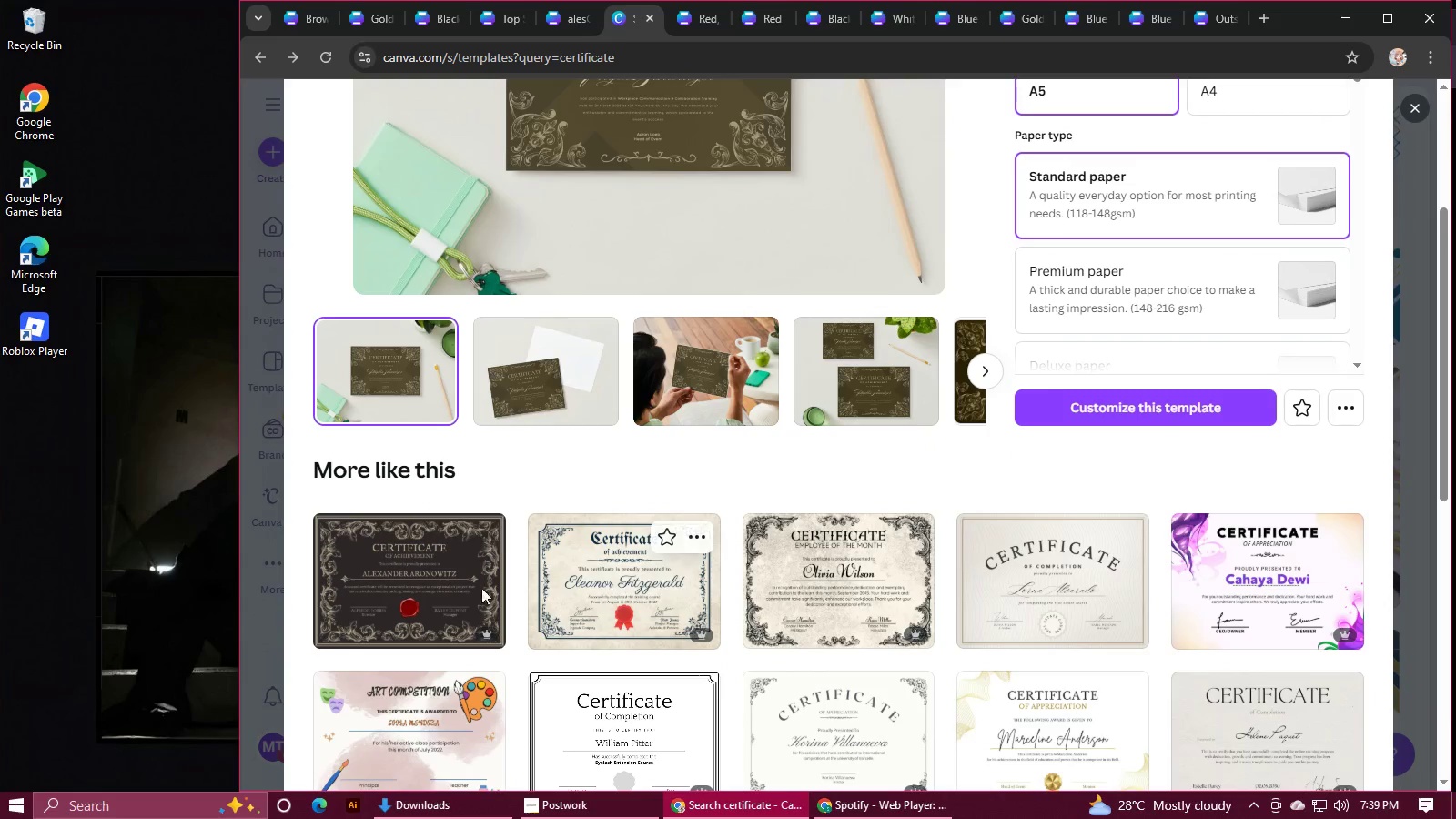 
left_click([438, 588])
 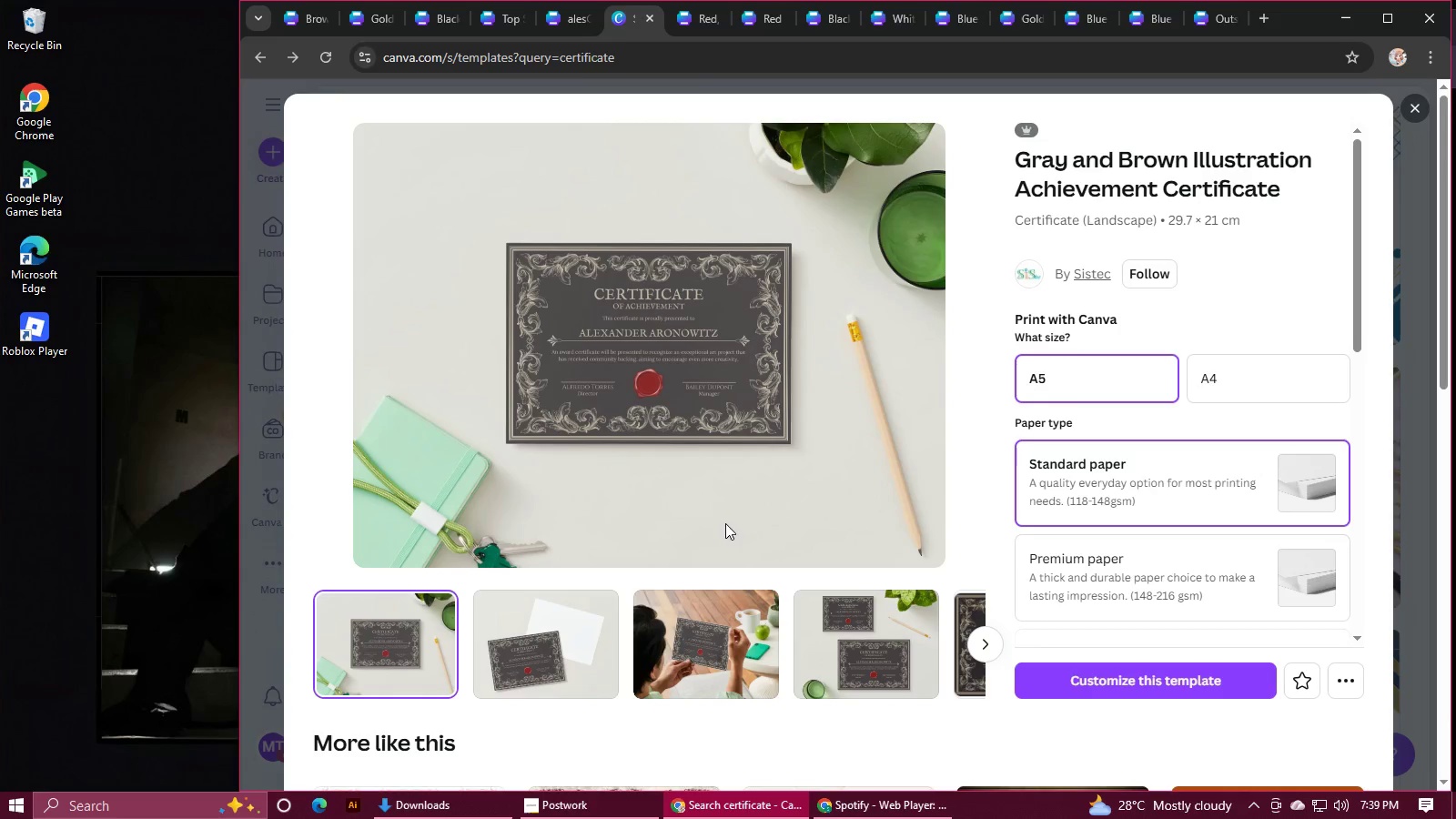 
wait(21.34)
 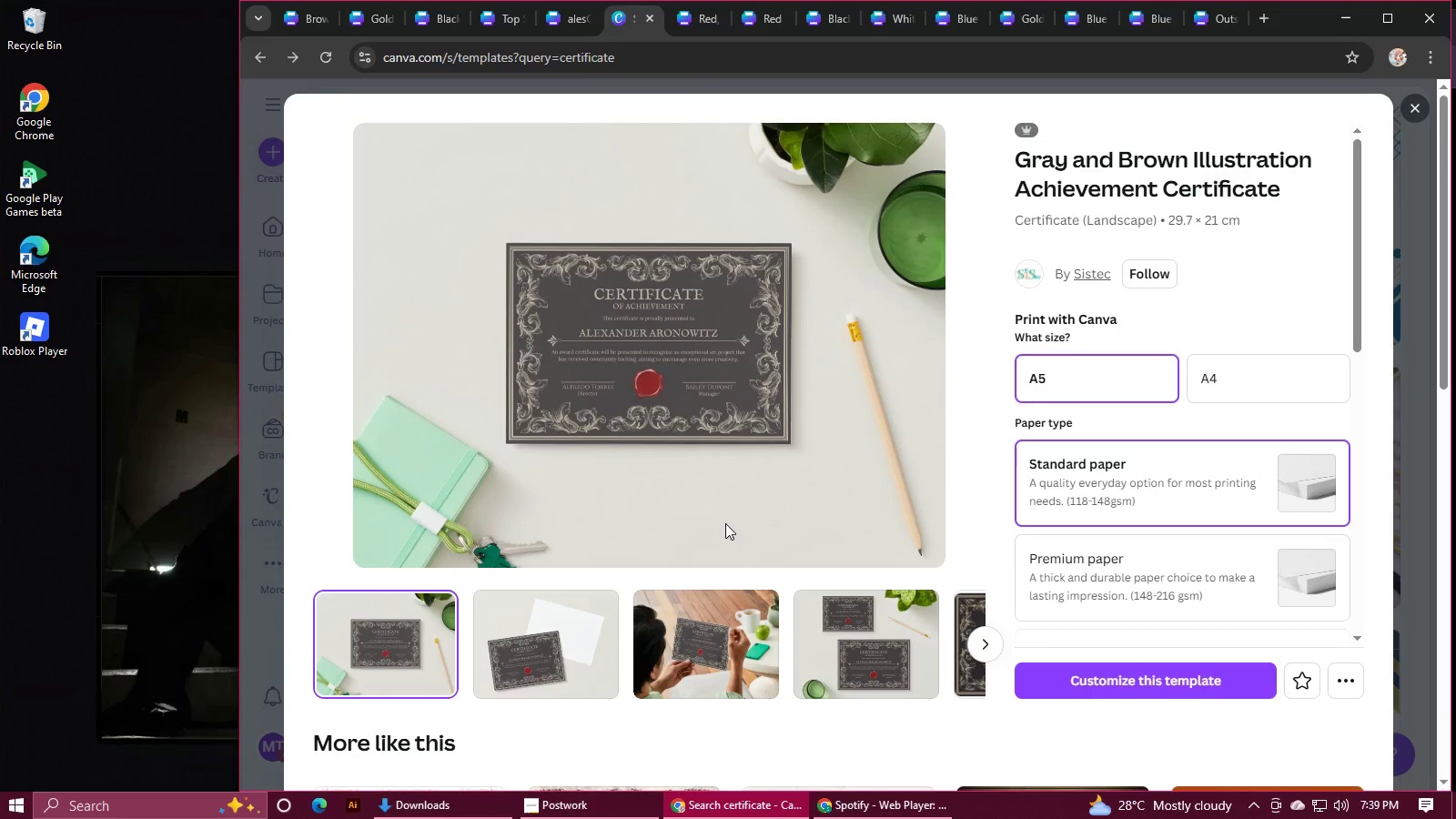 
scroll: coordinate [739, 518], scroll_direction: down, amount: 6.0
 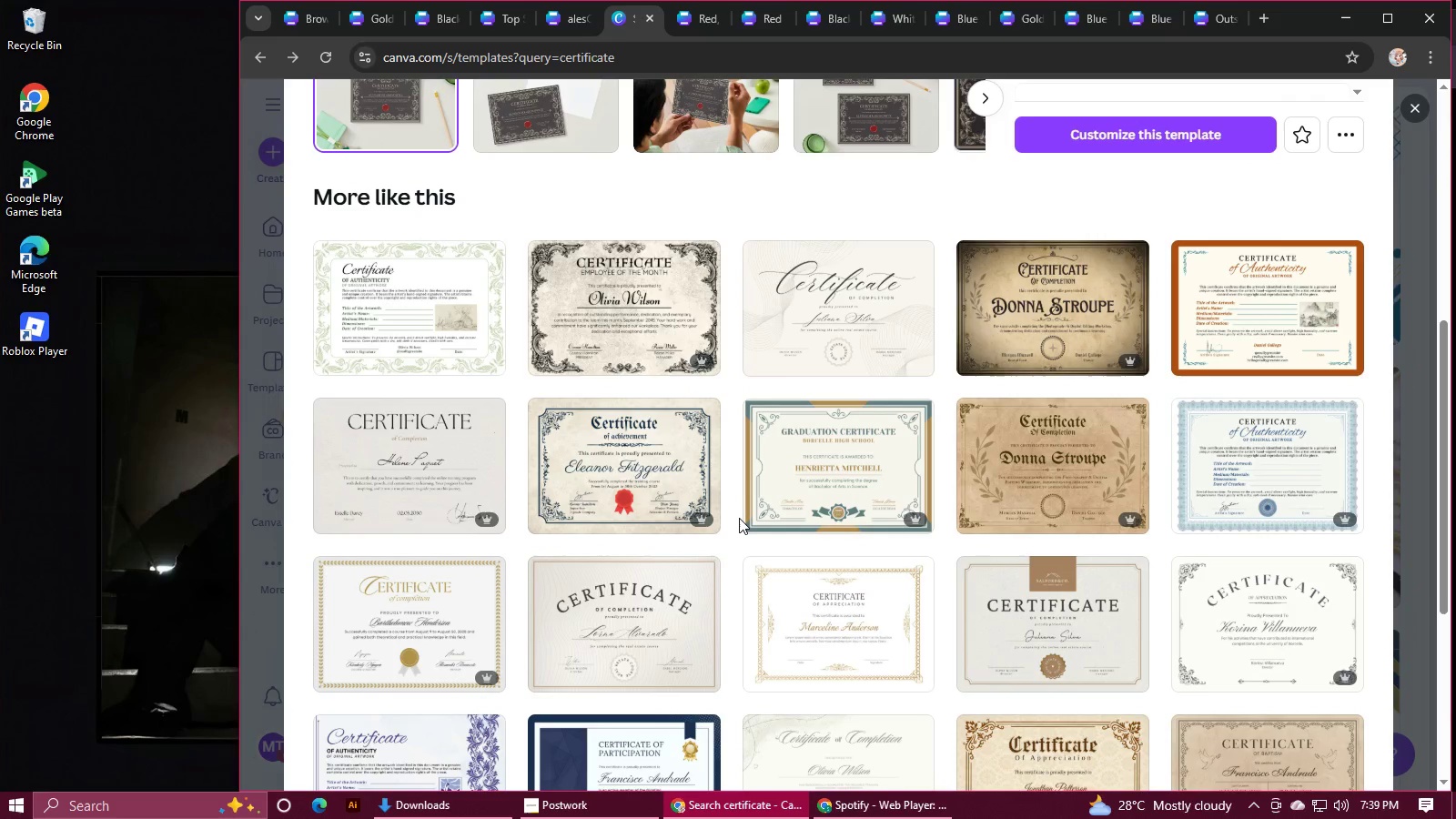 
left_click([602, 480])
 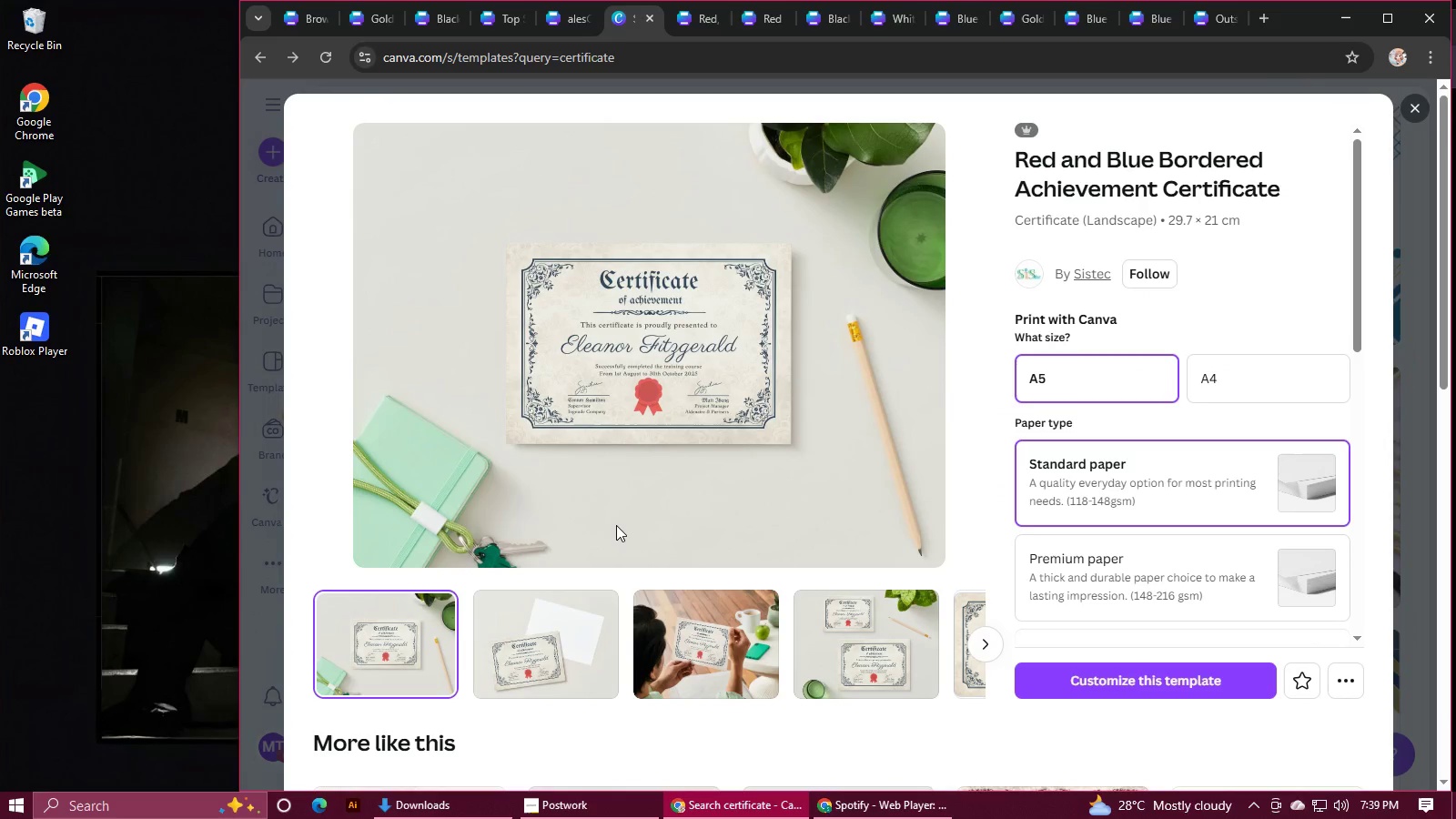 
wait(6.83)
 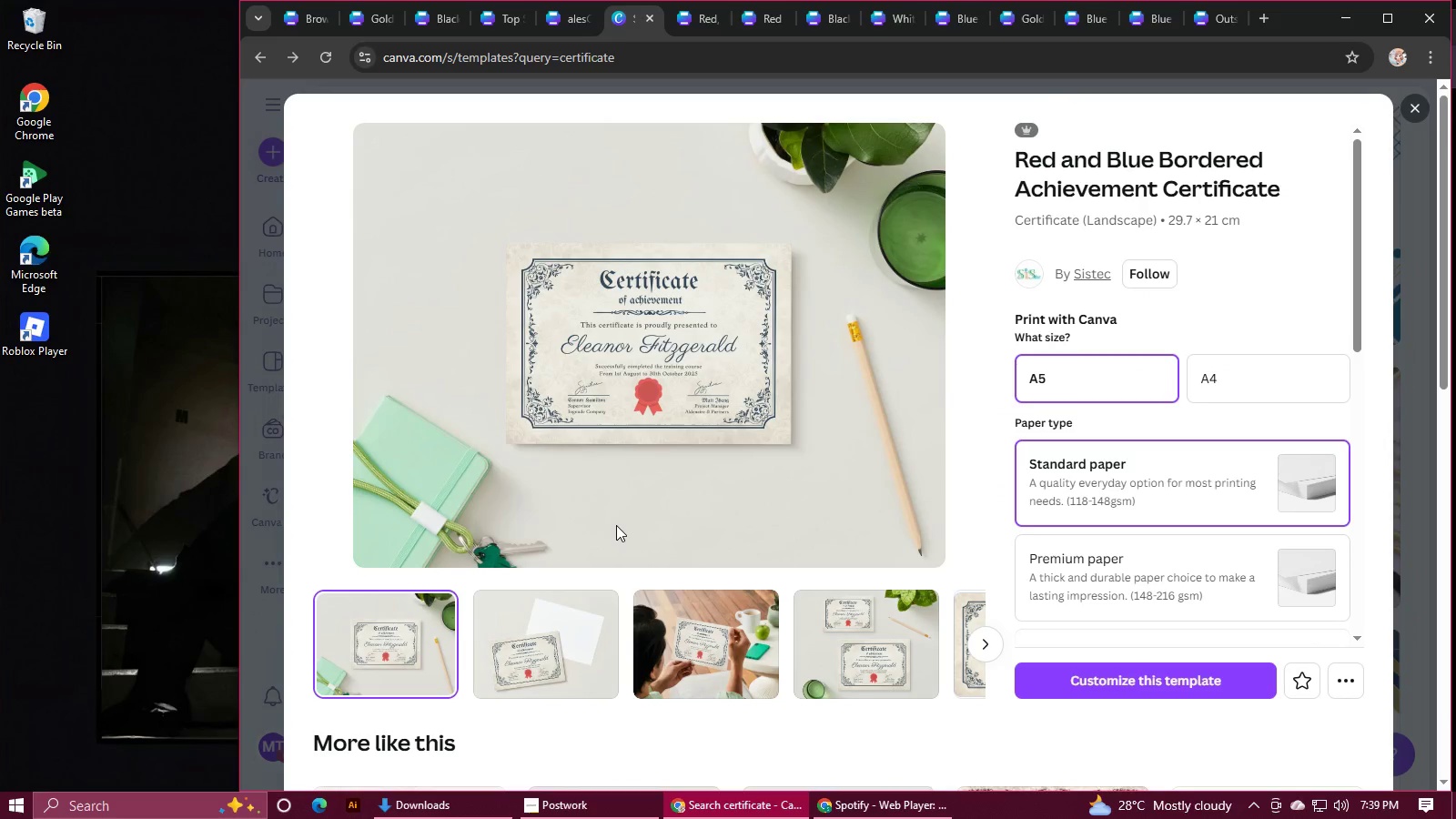 
scroll: coordinate [616, 525], scroll_direction: down, amount: 5.0
 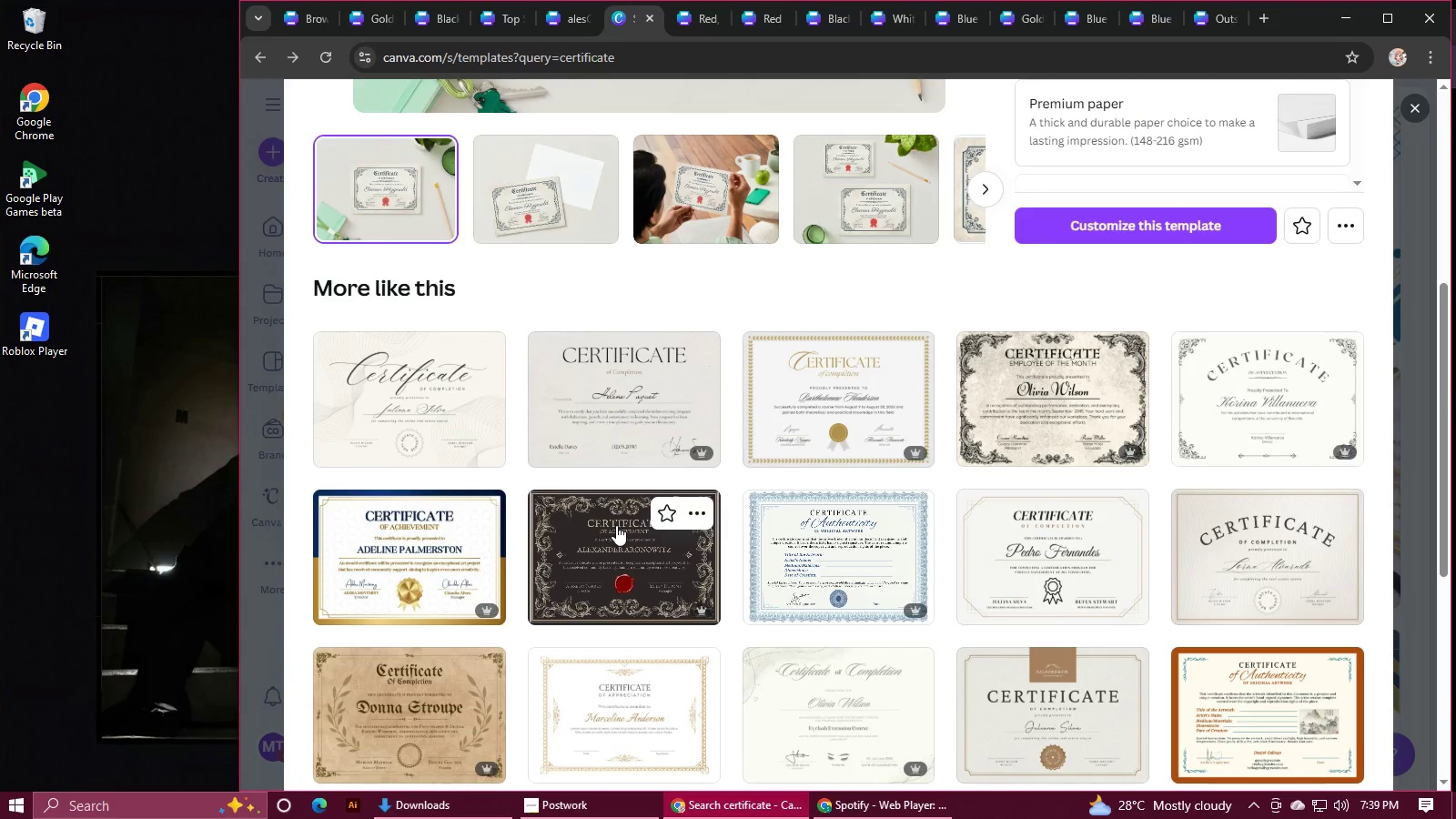 
scroll: coordinate [616, 525], scroll_direction: up, amount: 2.0
 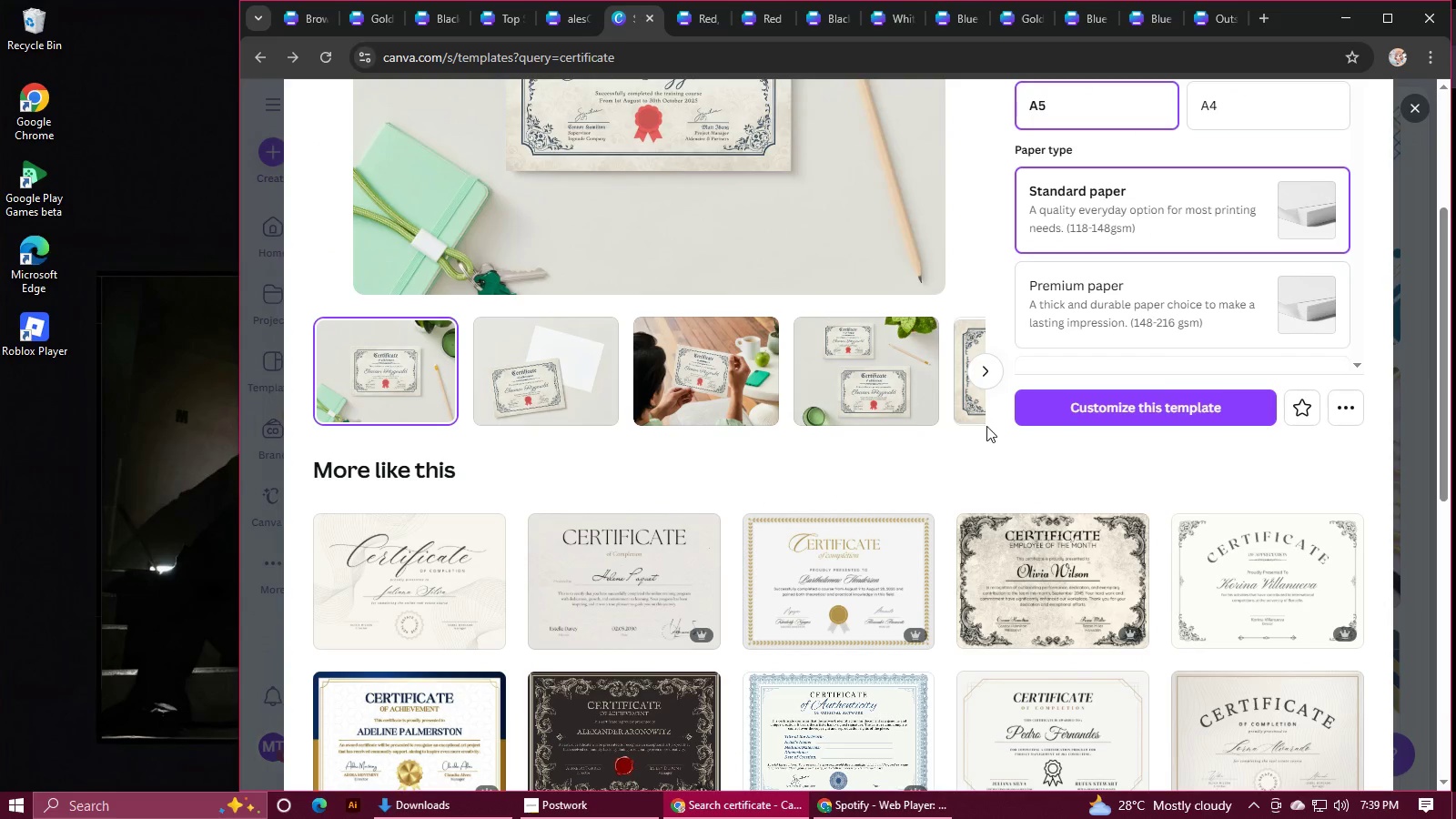 
left_click([1079, 406])
 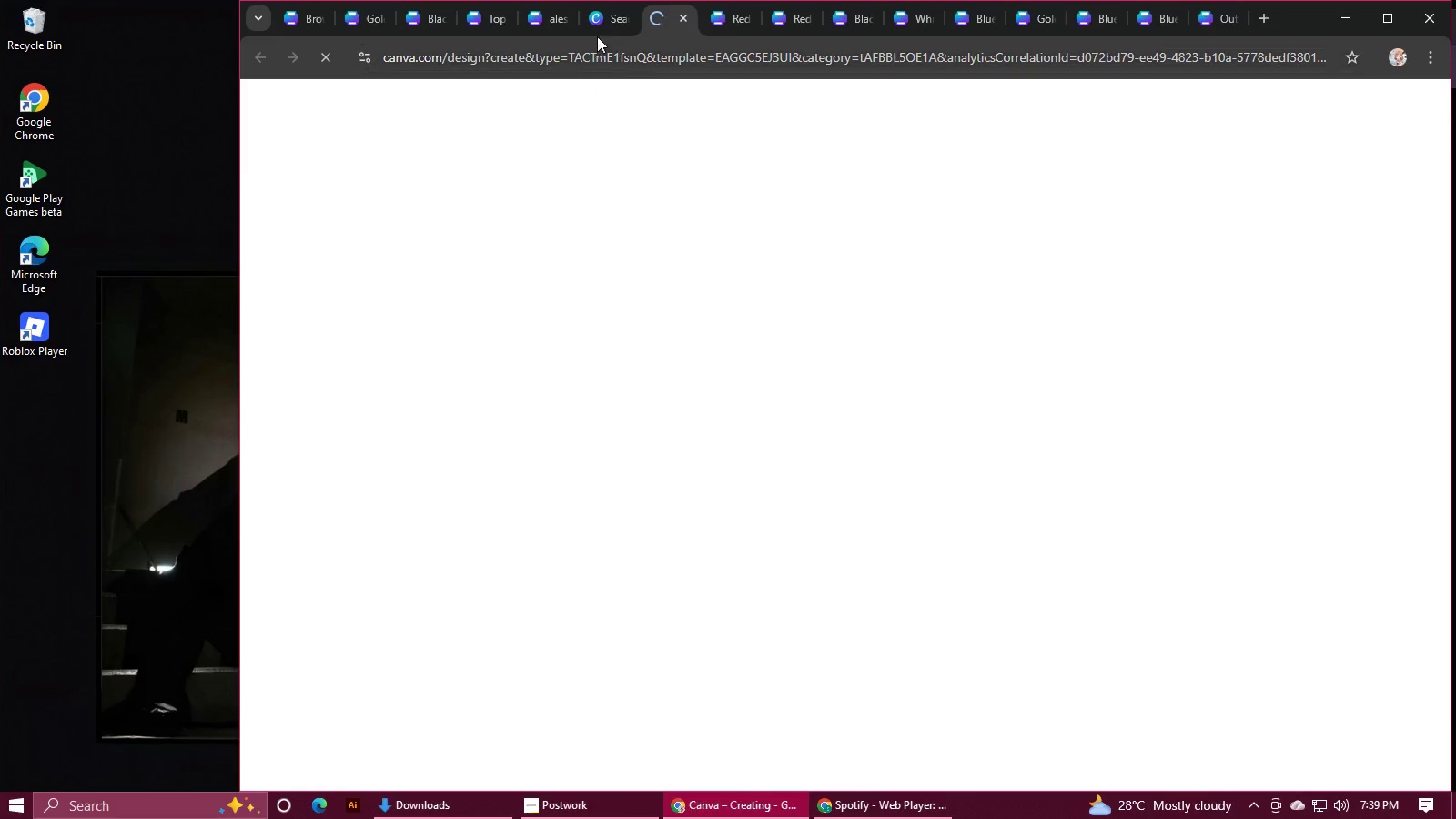 
left_click([595, 22])
 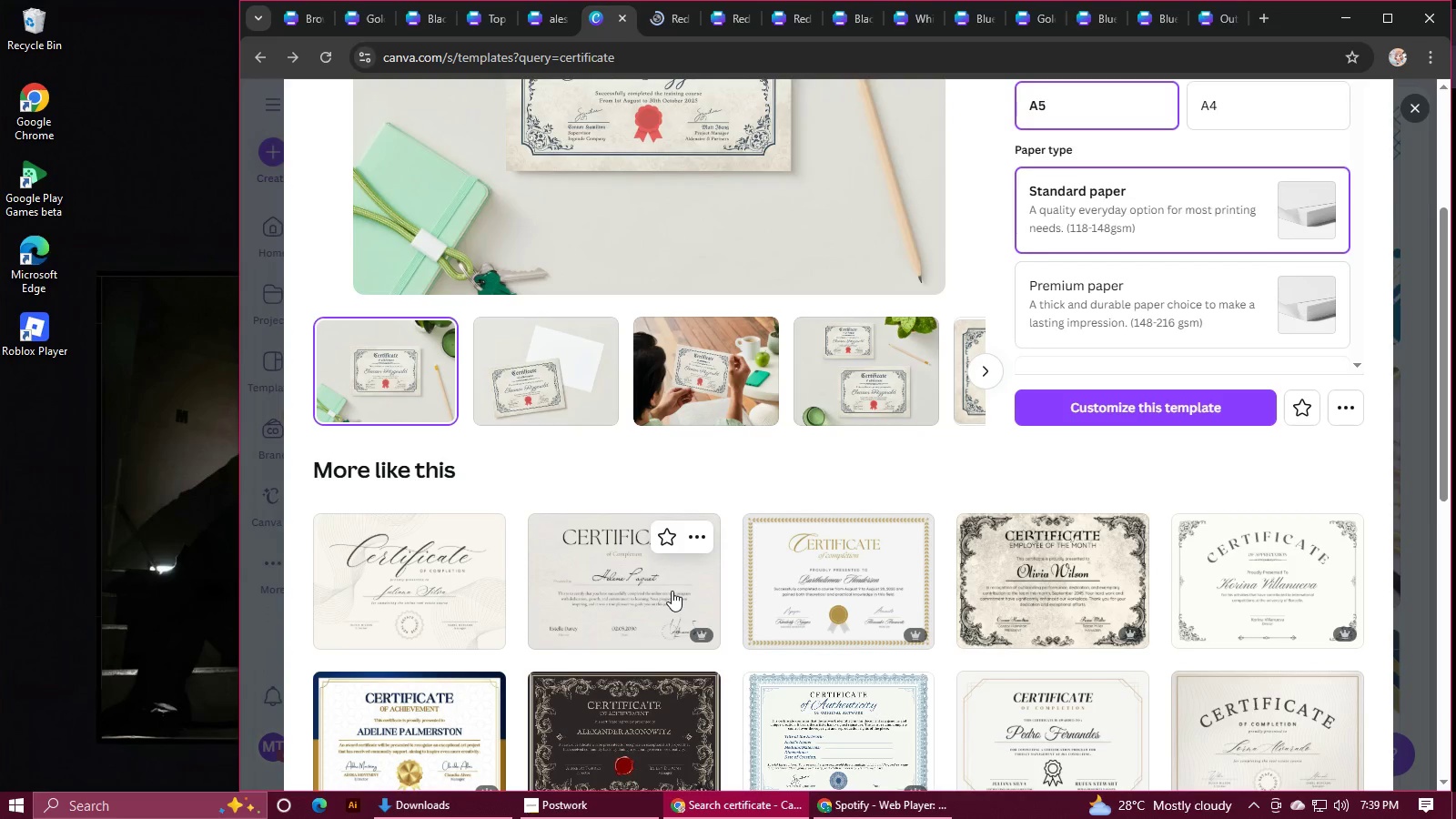 
scroll: coordinate [672, 591], scroll_direction: down, amount: 6.0
 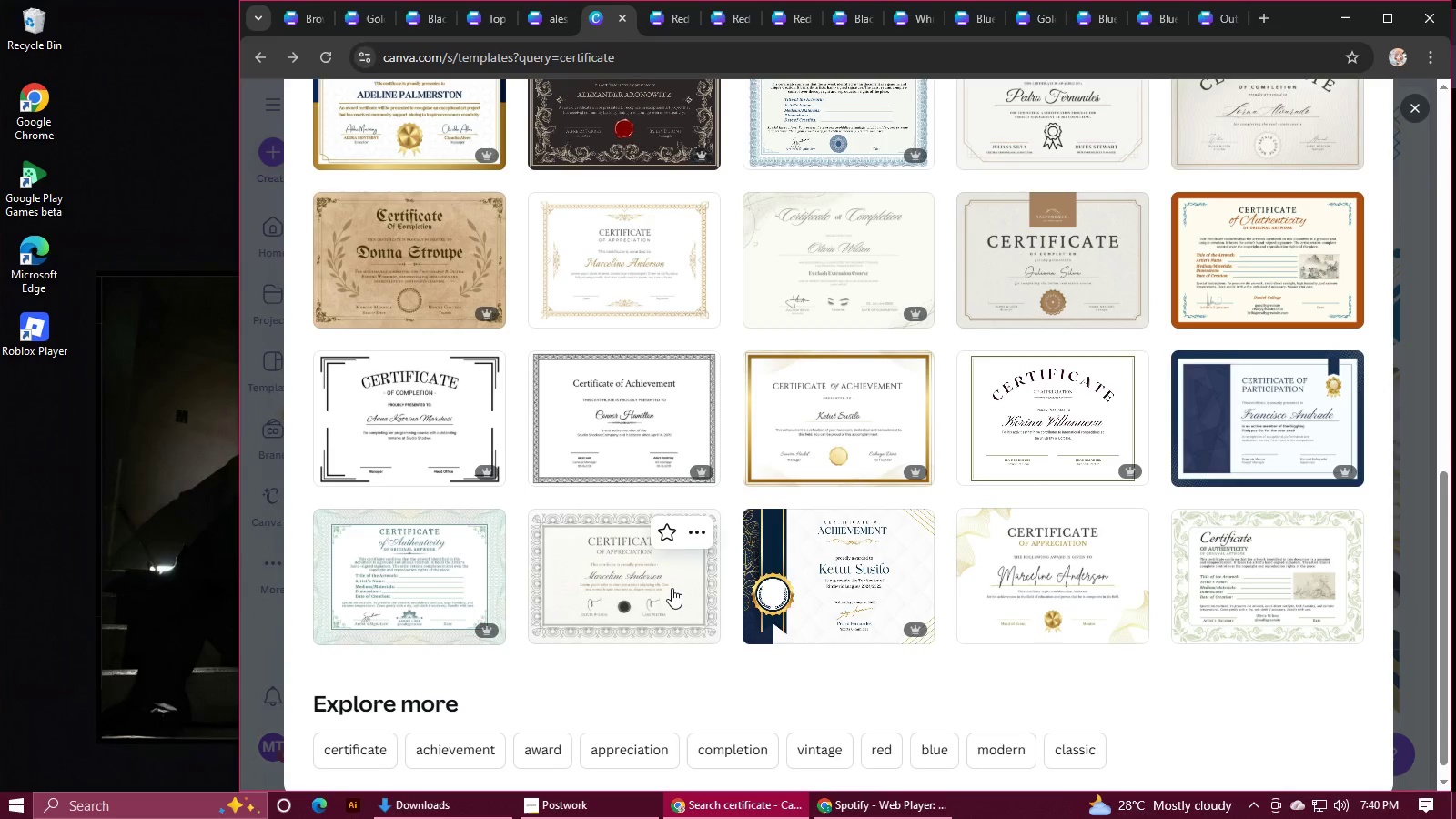 
wait(19.08)
 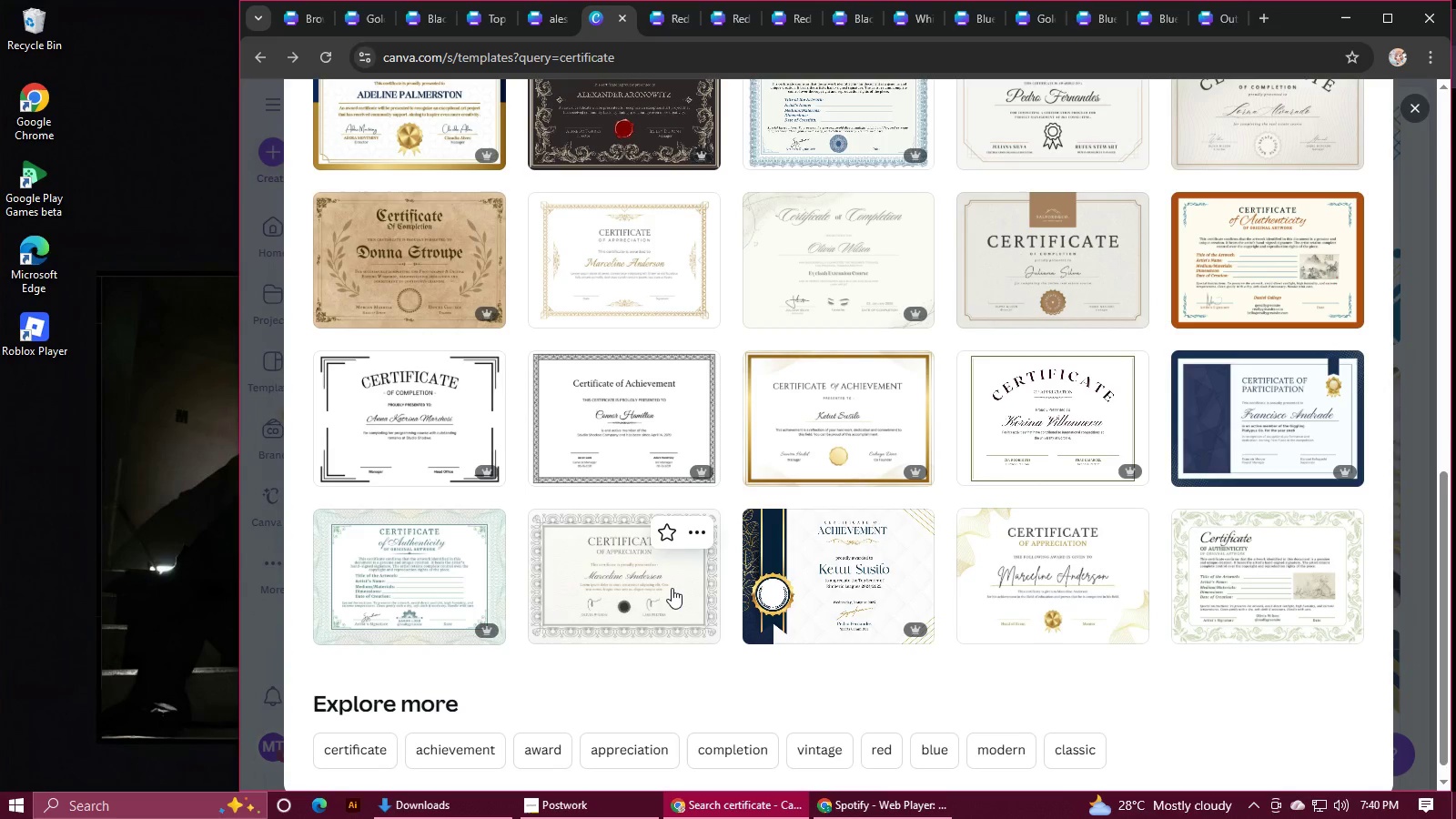 
scroll: coordinate [671, 579], scroll_direction: down, amount: 3.0
 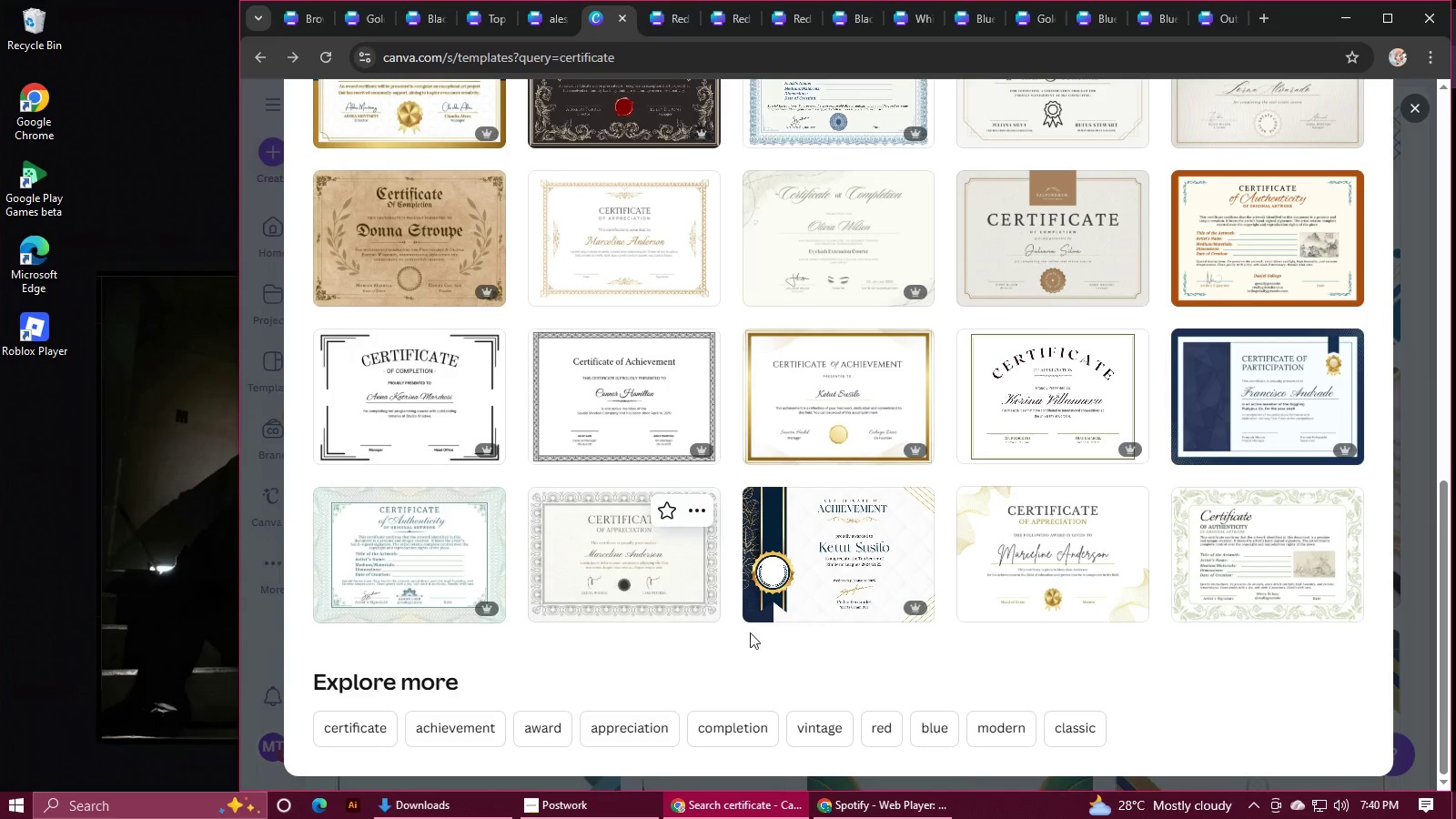 
scroll: coordinate [816, 598], scroll_direction: up, amount: 7.0
 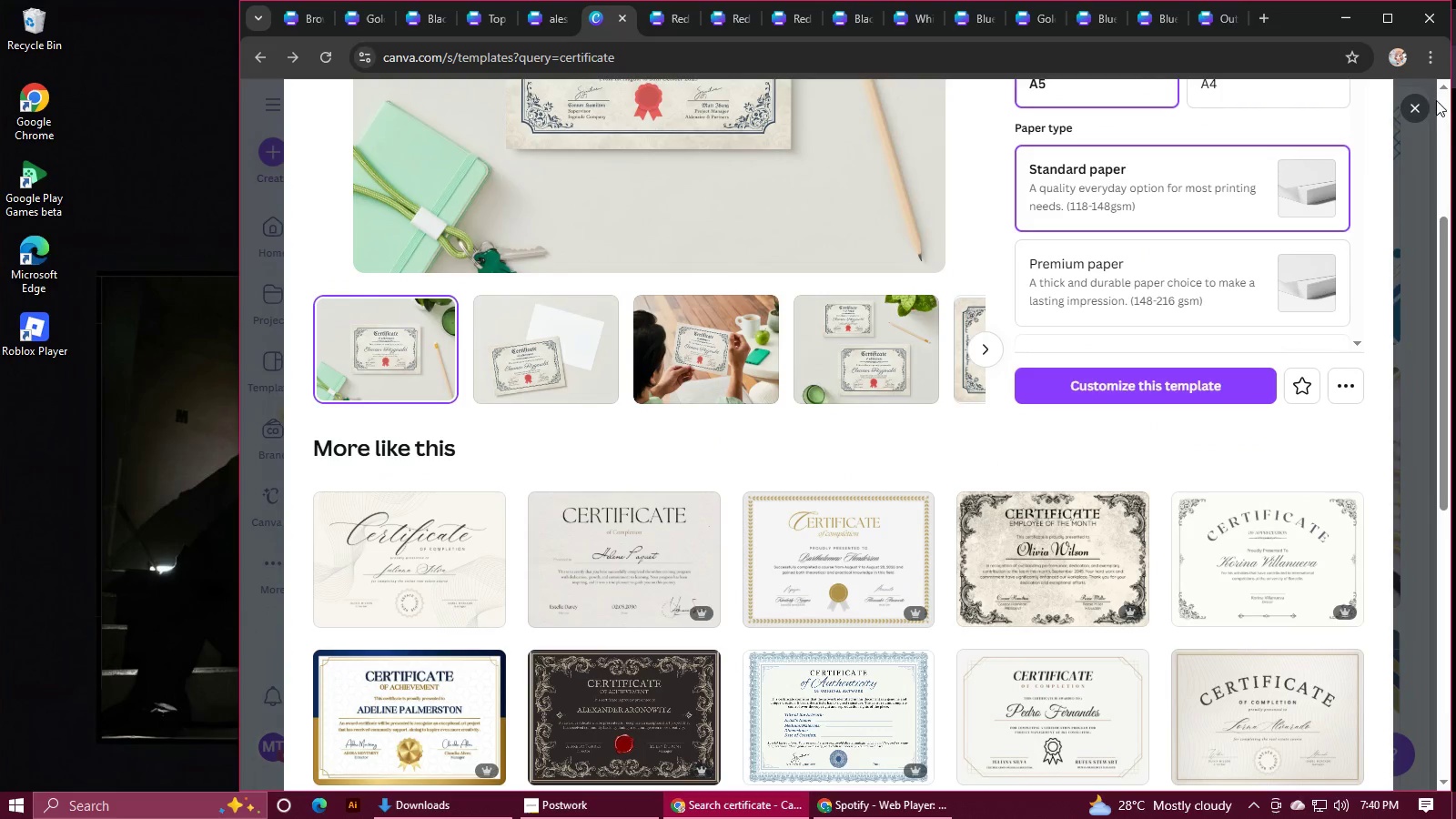 
left_click([1412, 102])
 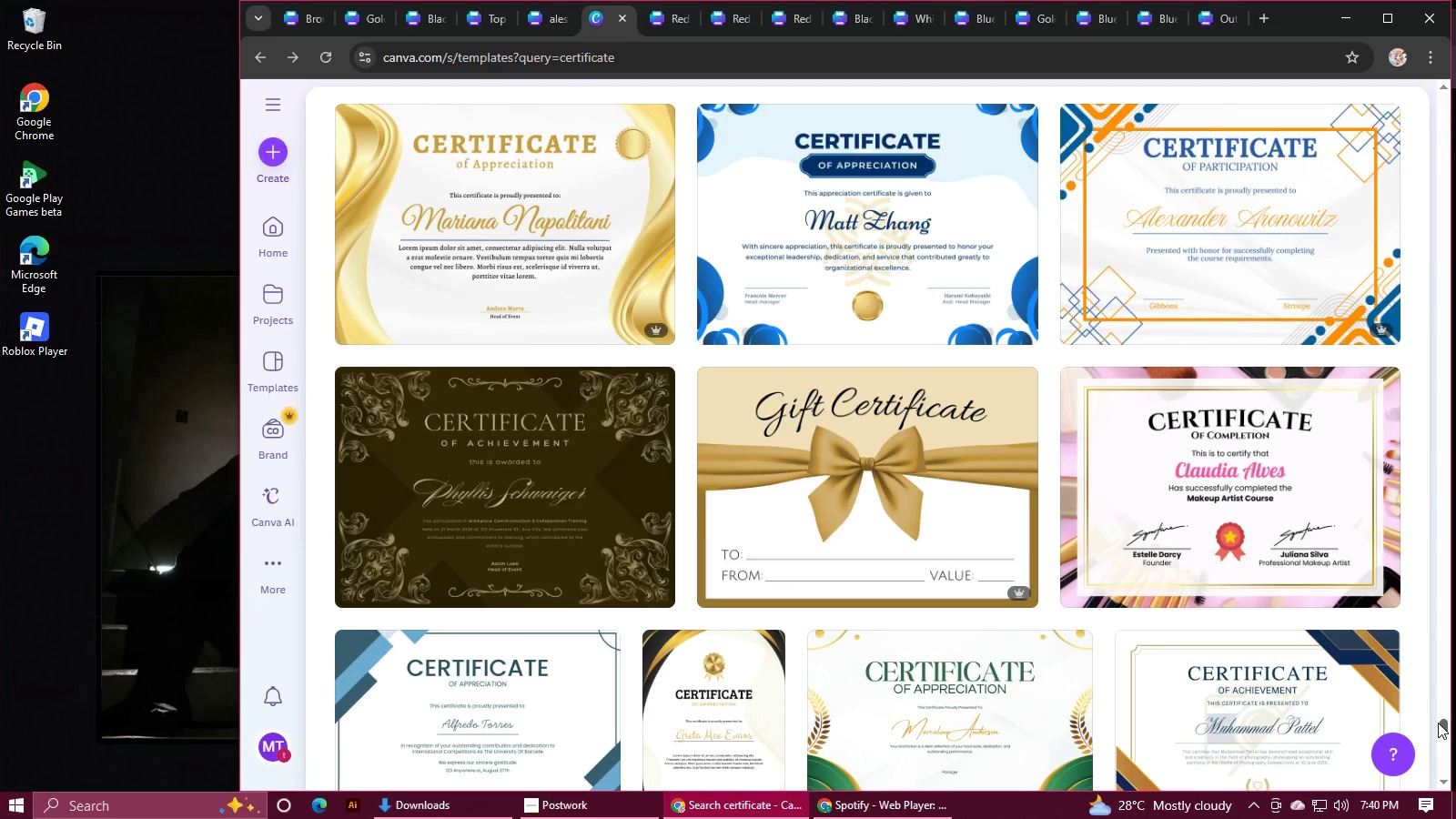 
left_click_drag(start_coordinate=[1445, 724], to_coordinate=[1441, 90])
 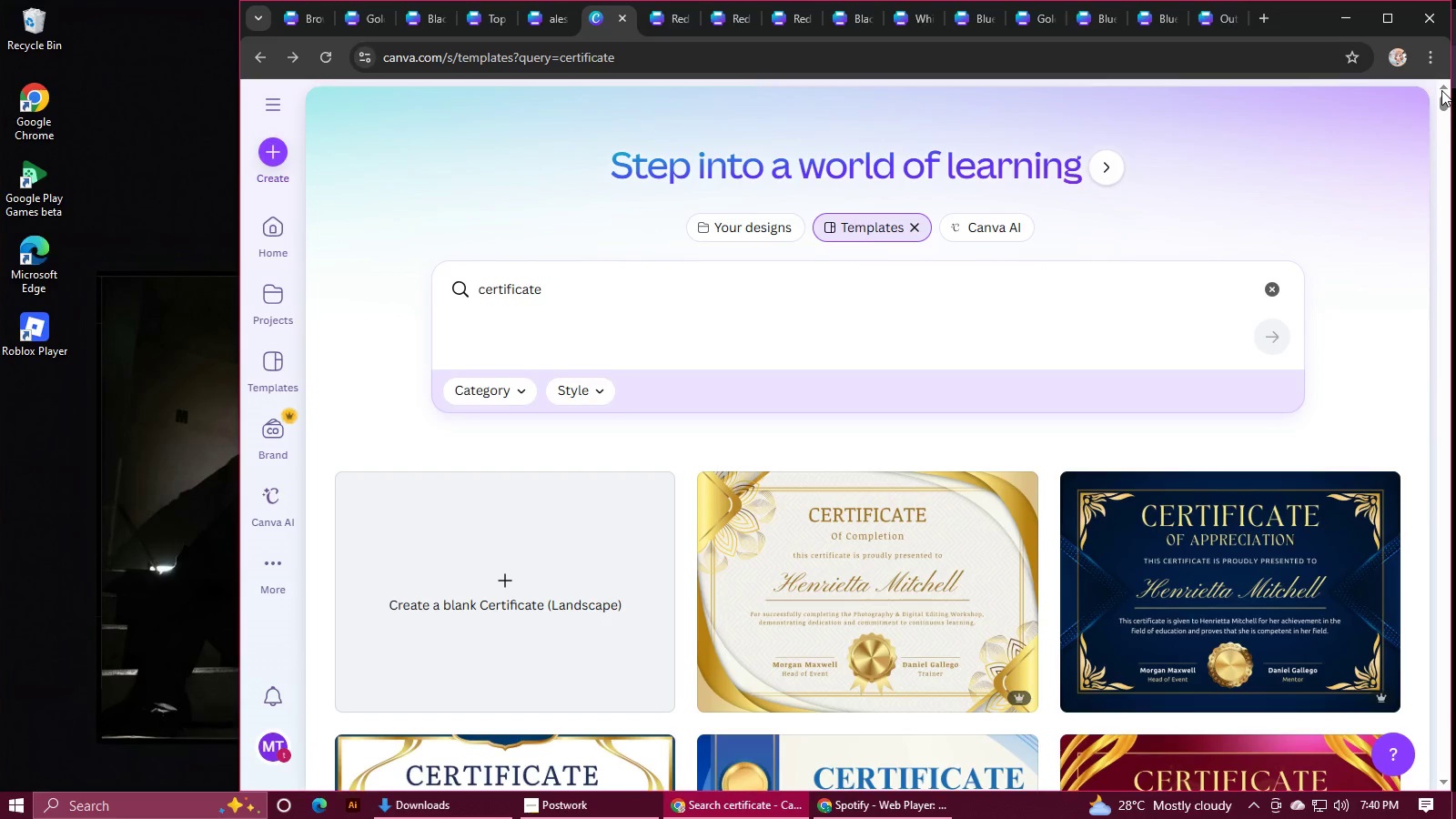 
wait(7.22)
 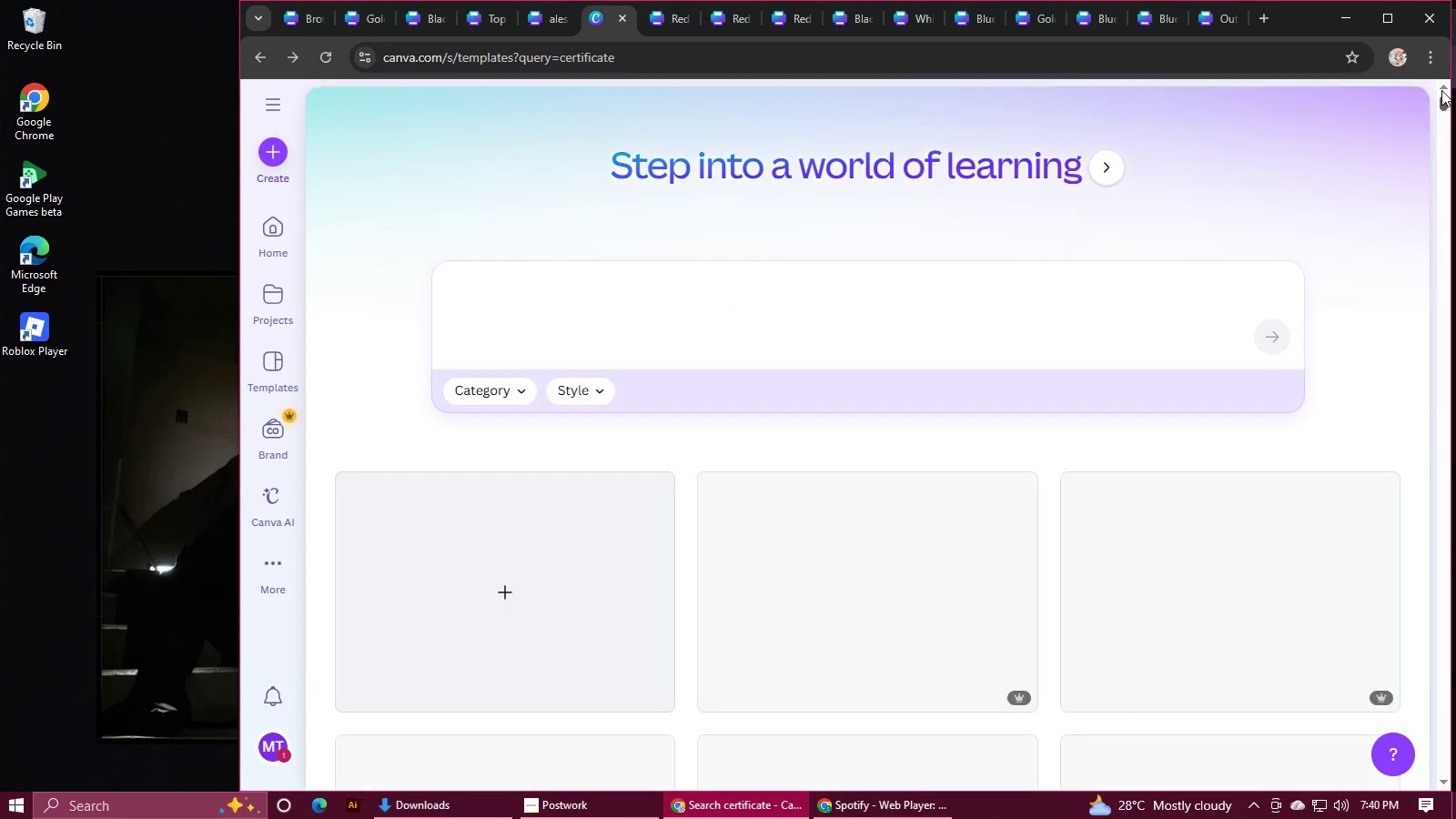 
scroll: coordinate [1324, 467], scroll_direction: down, amount: 9.0
 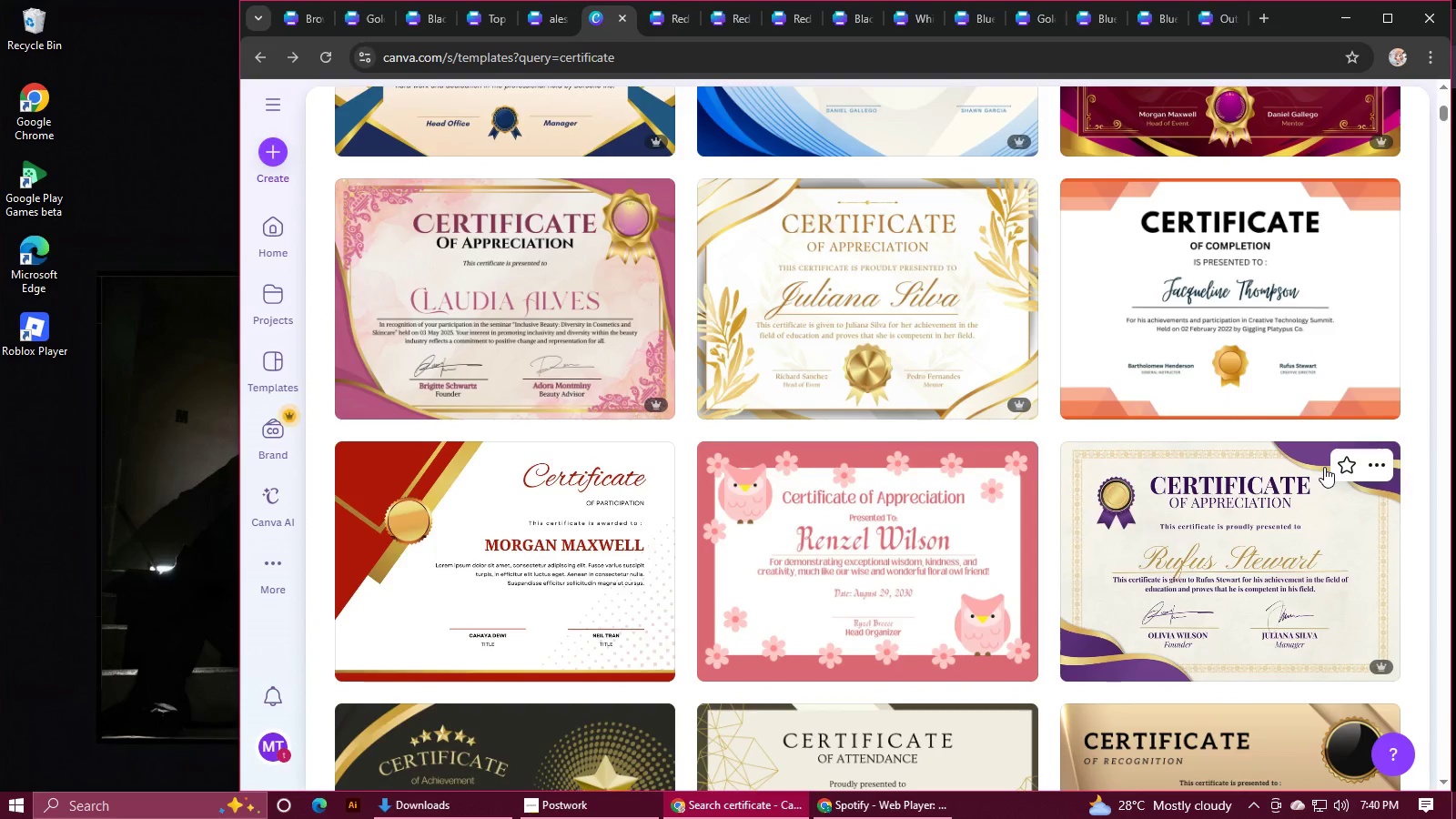 
scroll: coordinate [1324, 467], scroll_direction: down, amount: 2.0
 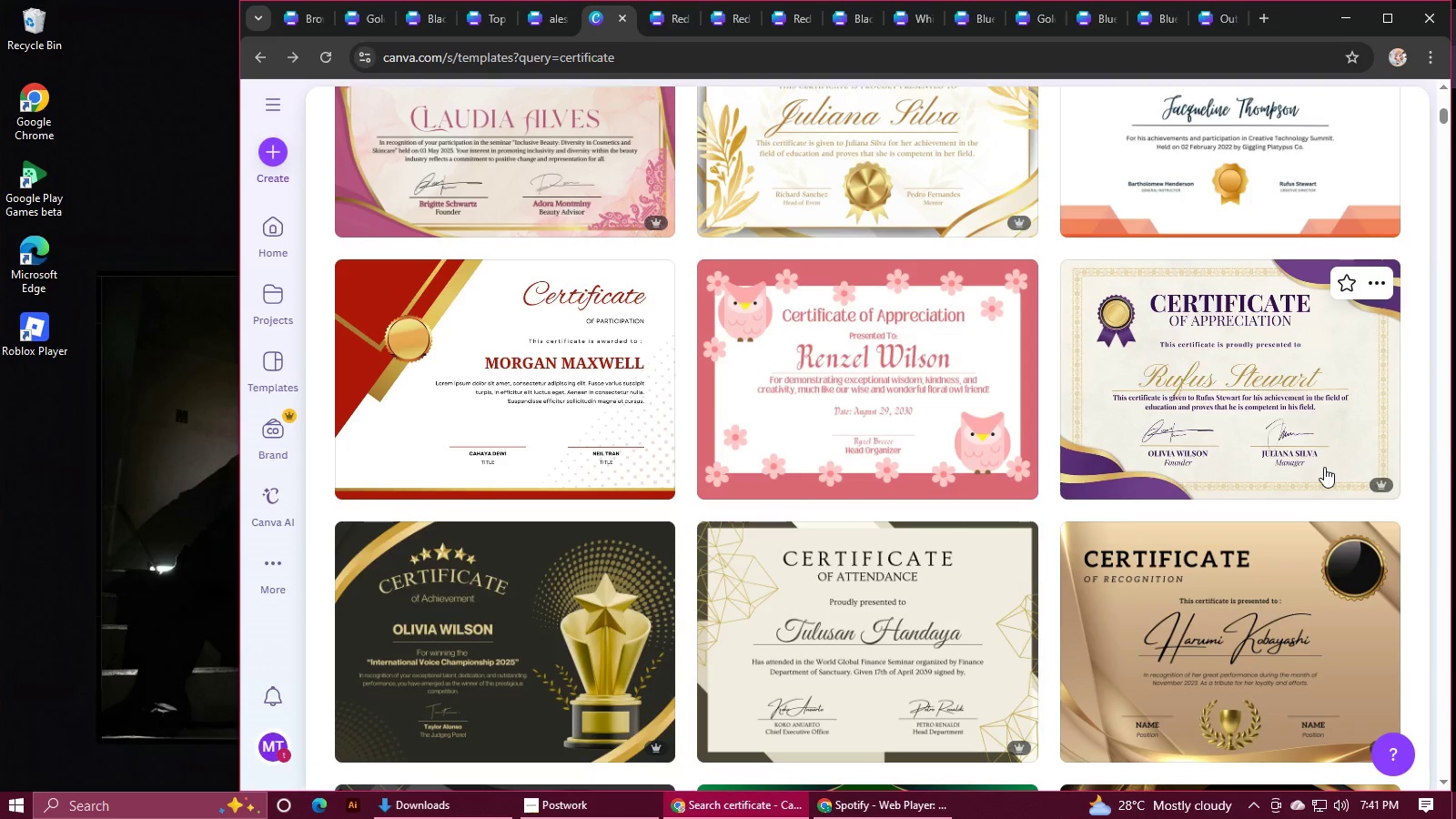 
wait(16.95)
 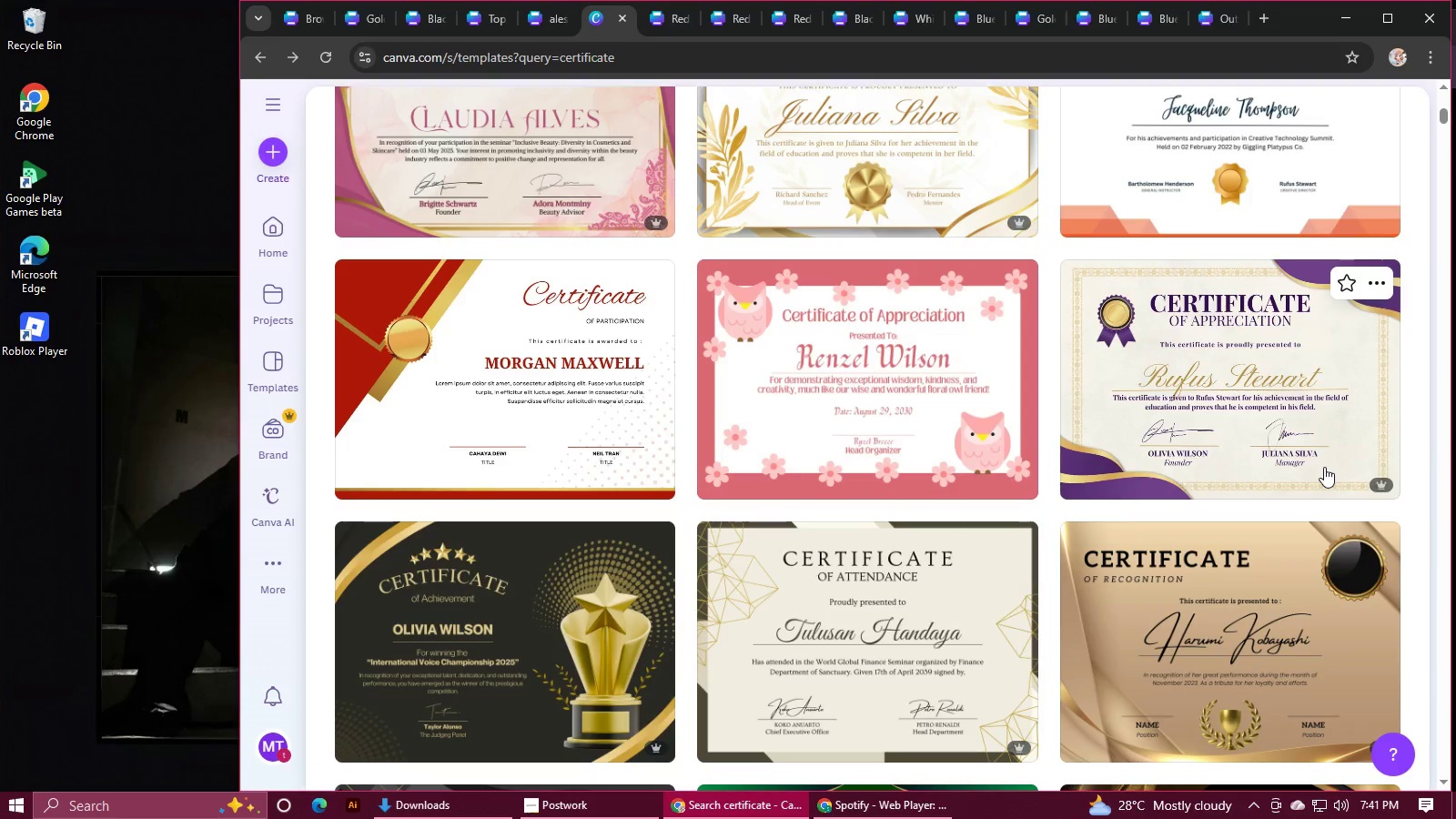 
scroll: coordinate [1324, 459], scroll_direction: down, amount: 2.0
 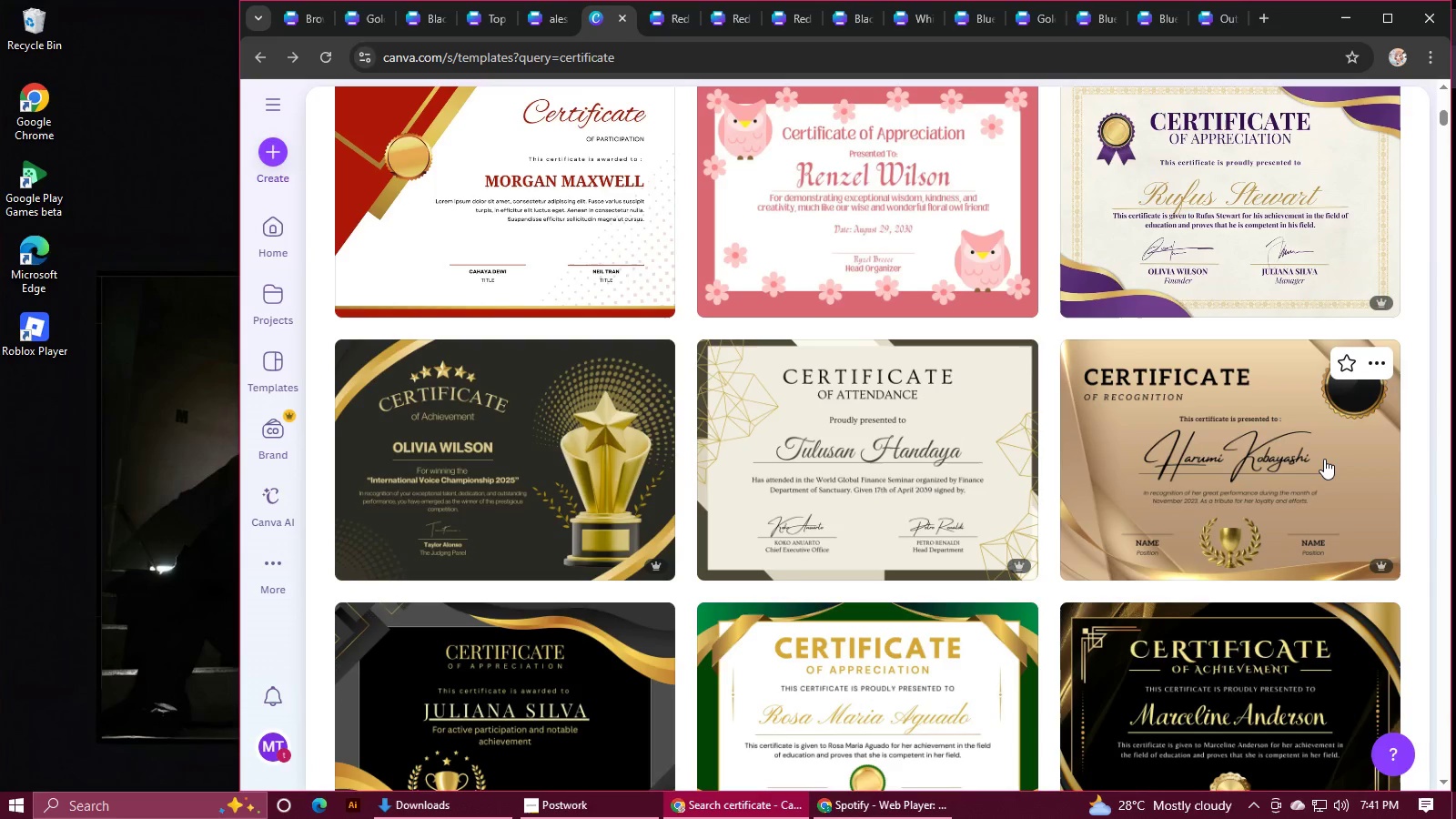 
wait(18.12)
 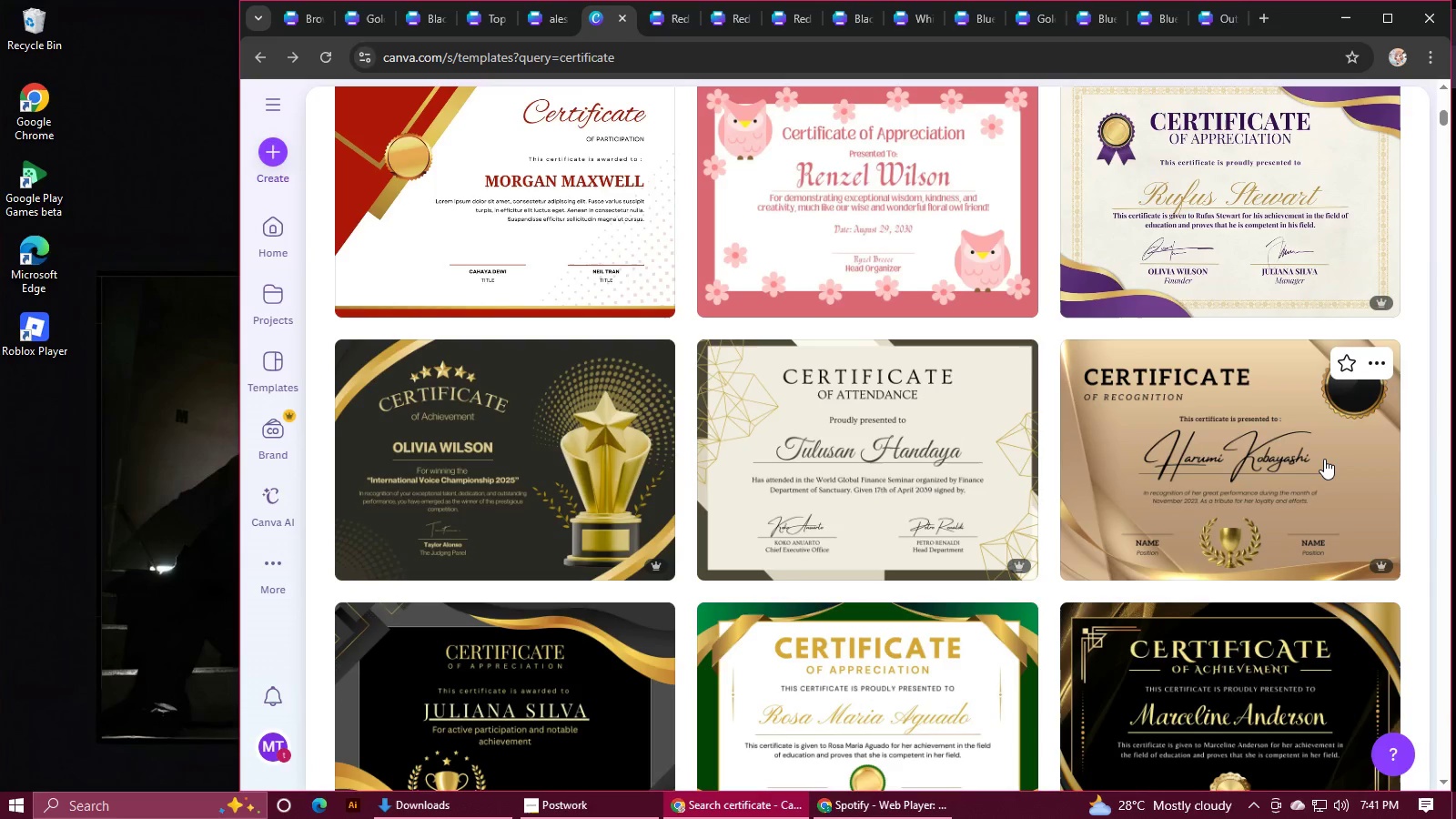 
scroll: coordinate [1324, 459], scroll_direction: down, amount: 2.0
 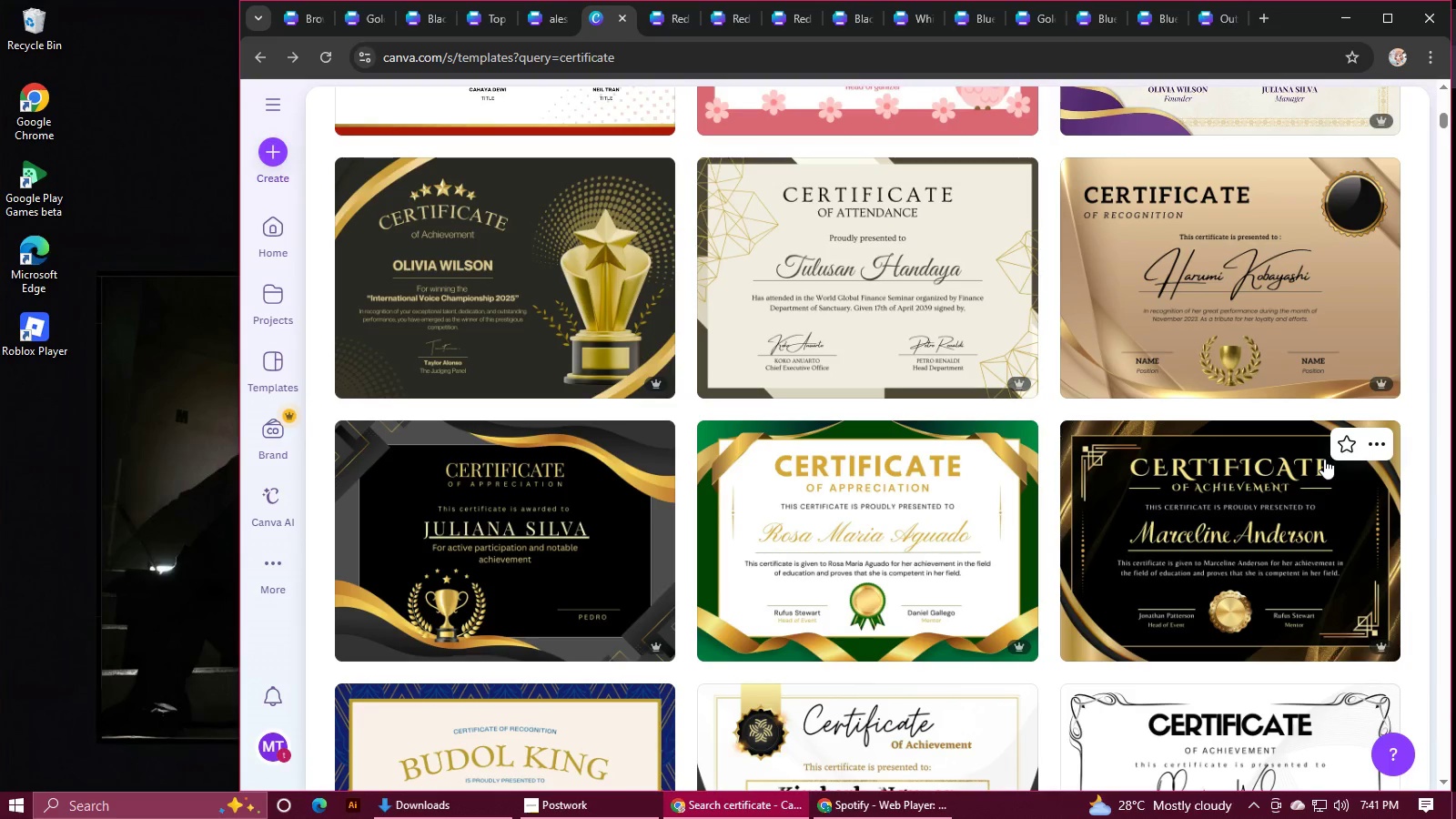 
wait(9.9)
 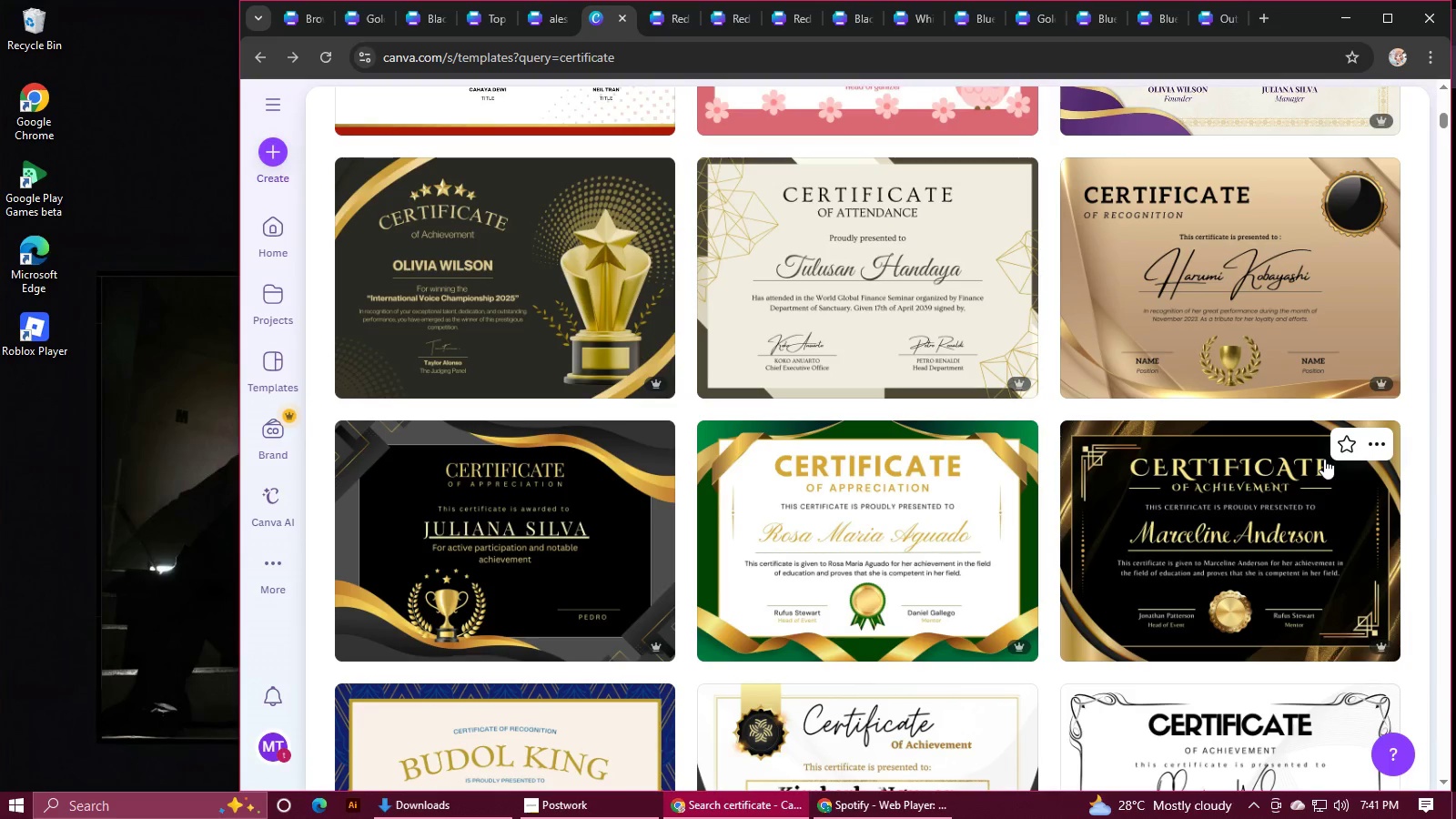 
scroll: coordinate [1324, 459], scroll_direction: down, amount: 1.0
 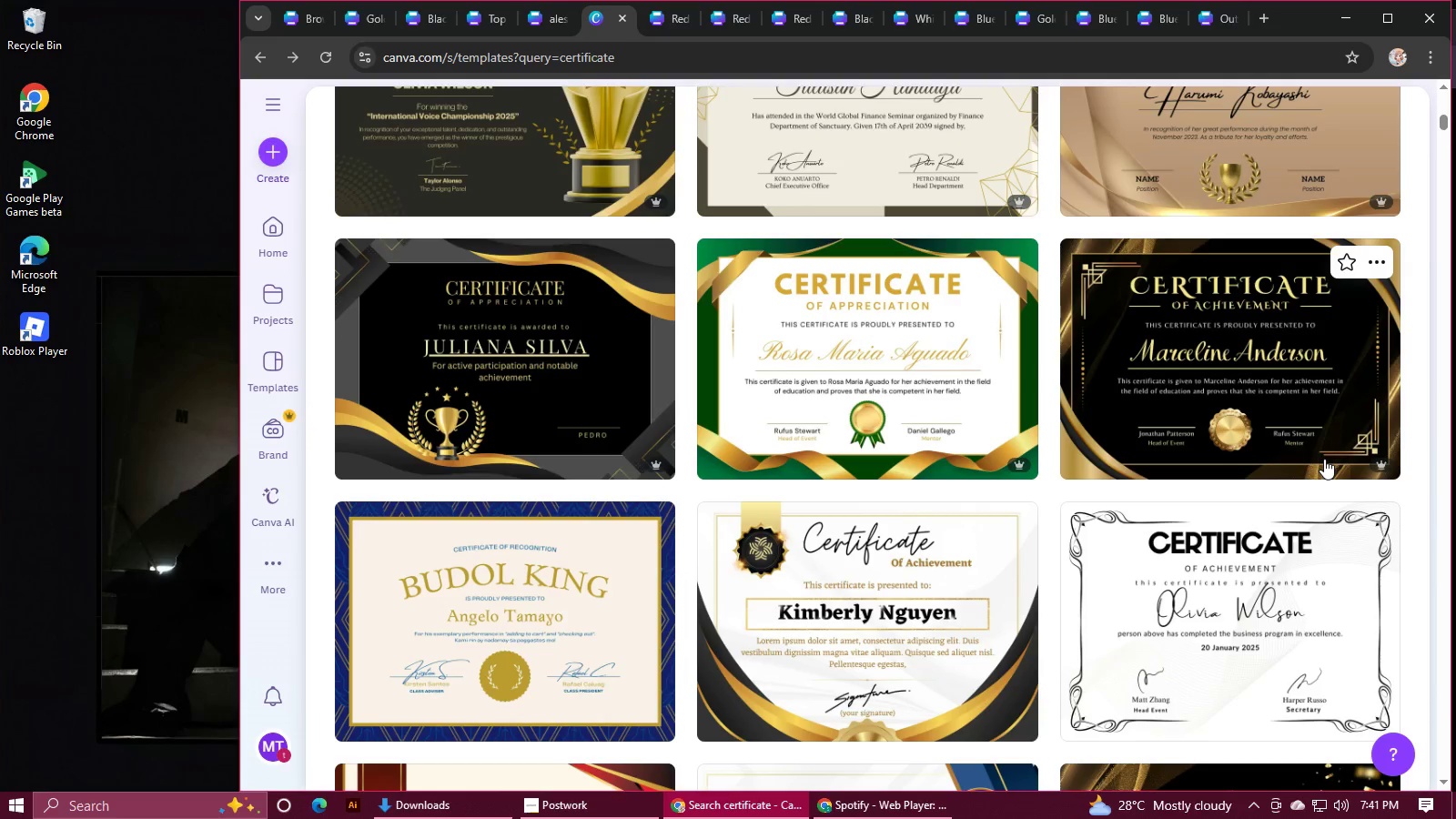 
wait(20.36)
 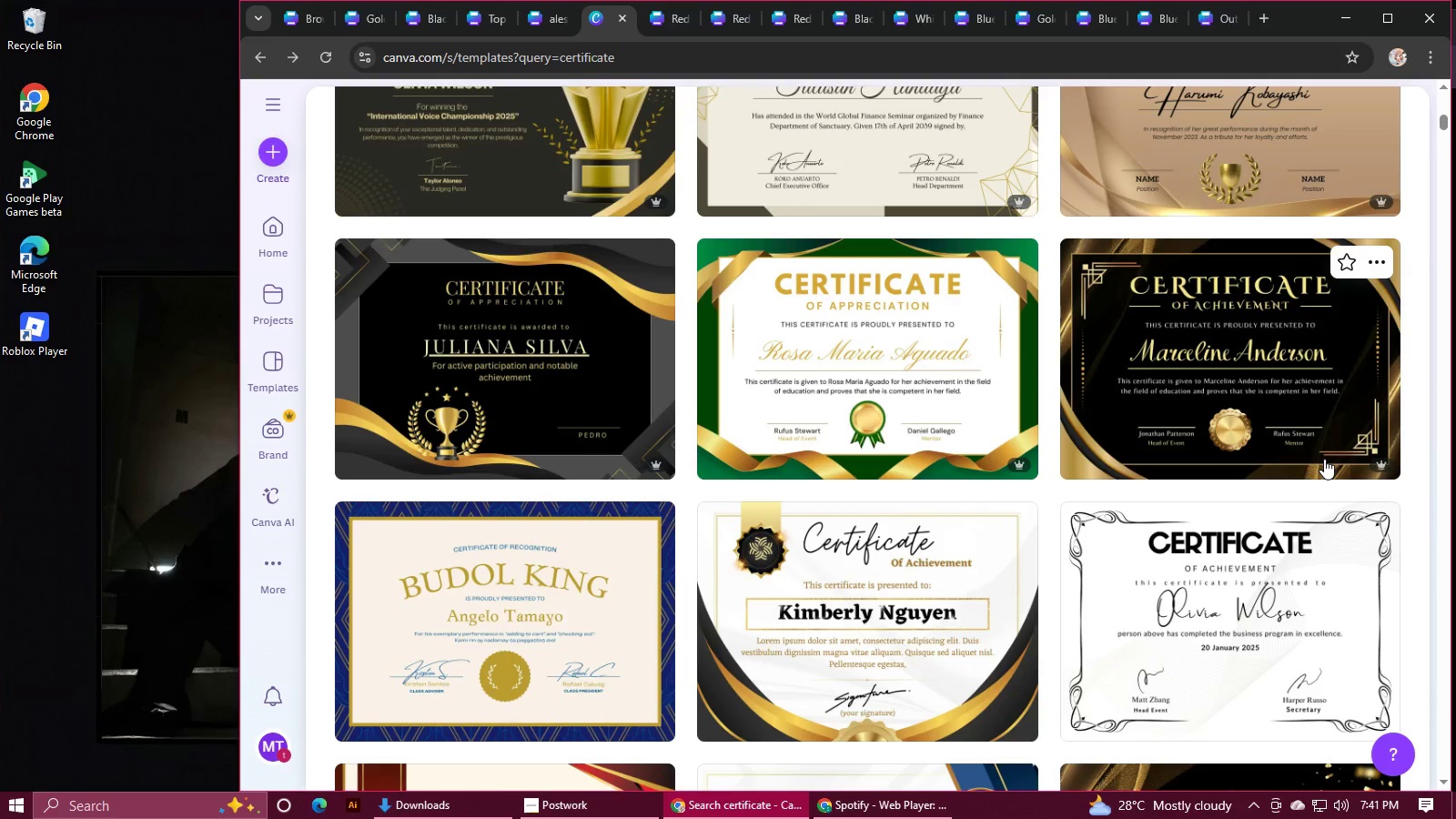 
scroll: coordinate [1324, 459], scroll_direction: down, amount: 2.0
 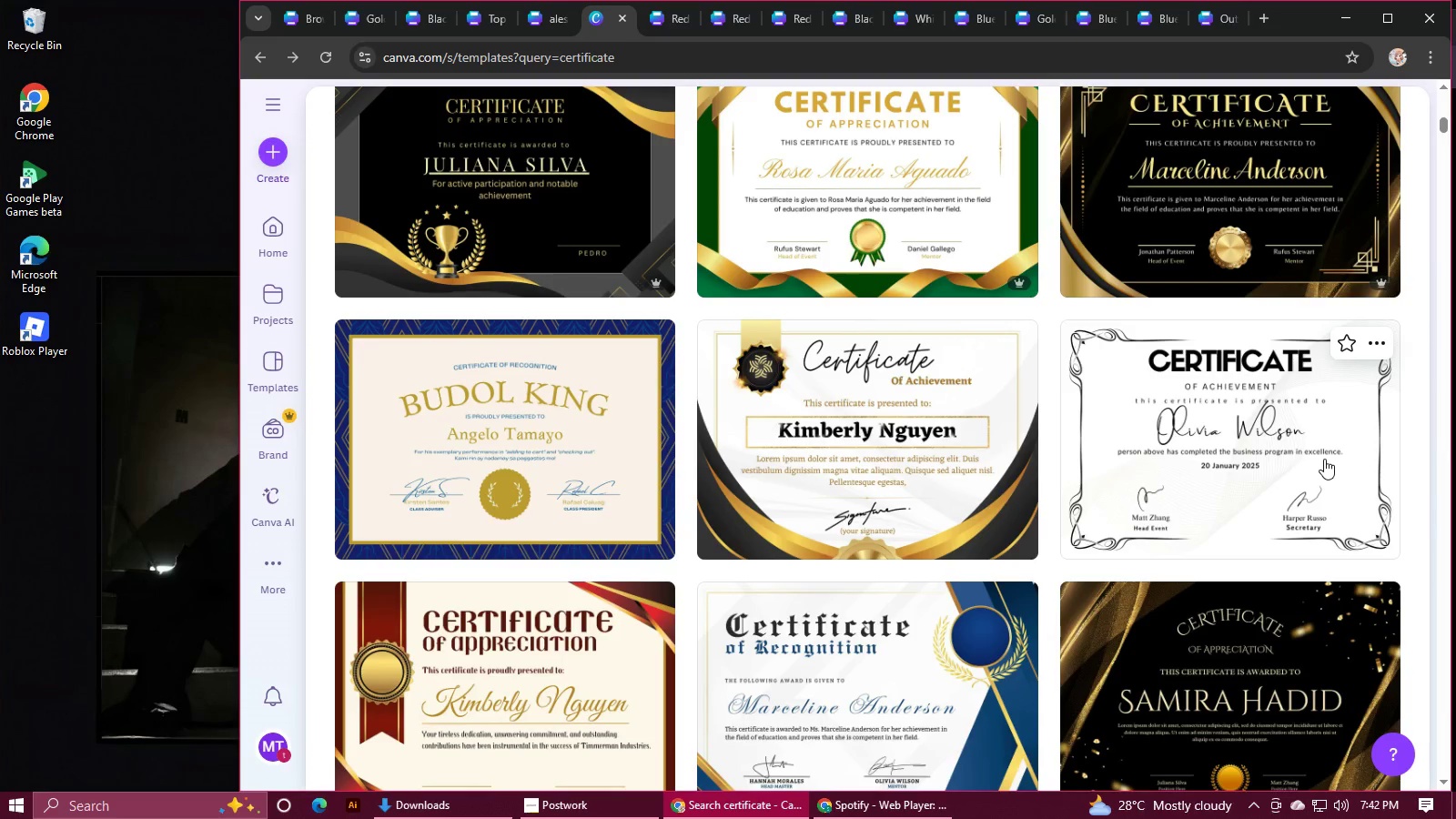 
wait(26.88)
 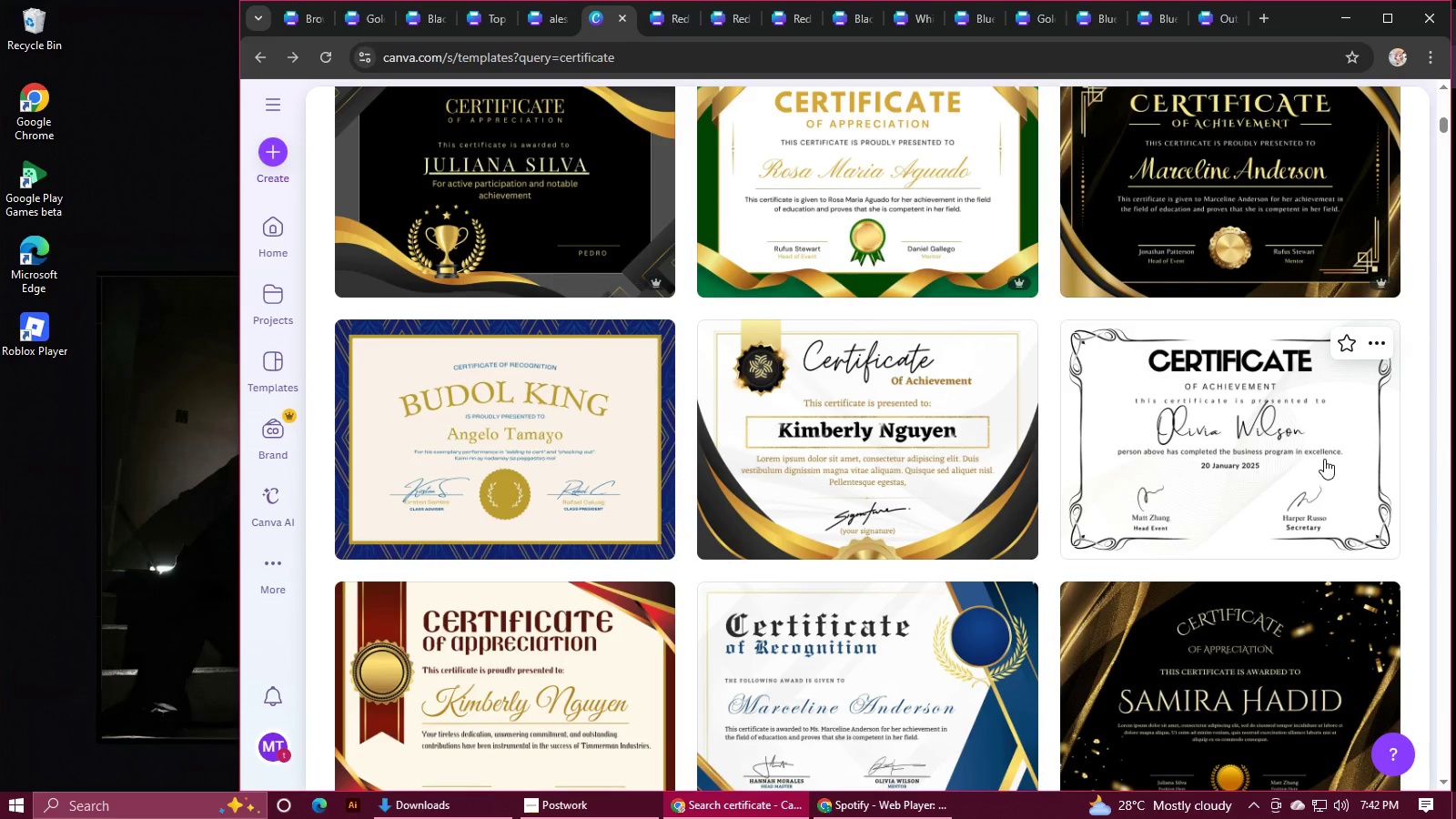 
scroll: coordinate [1324, 459], scroll_direction: down, amount: 6.0
 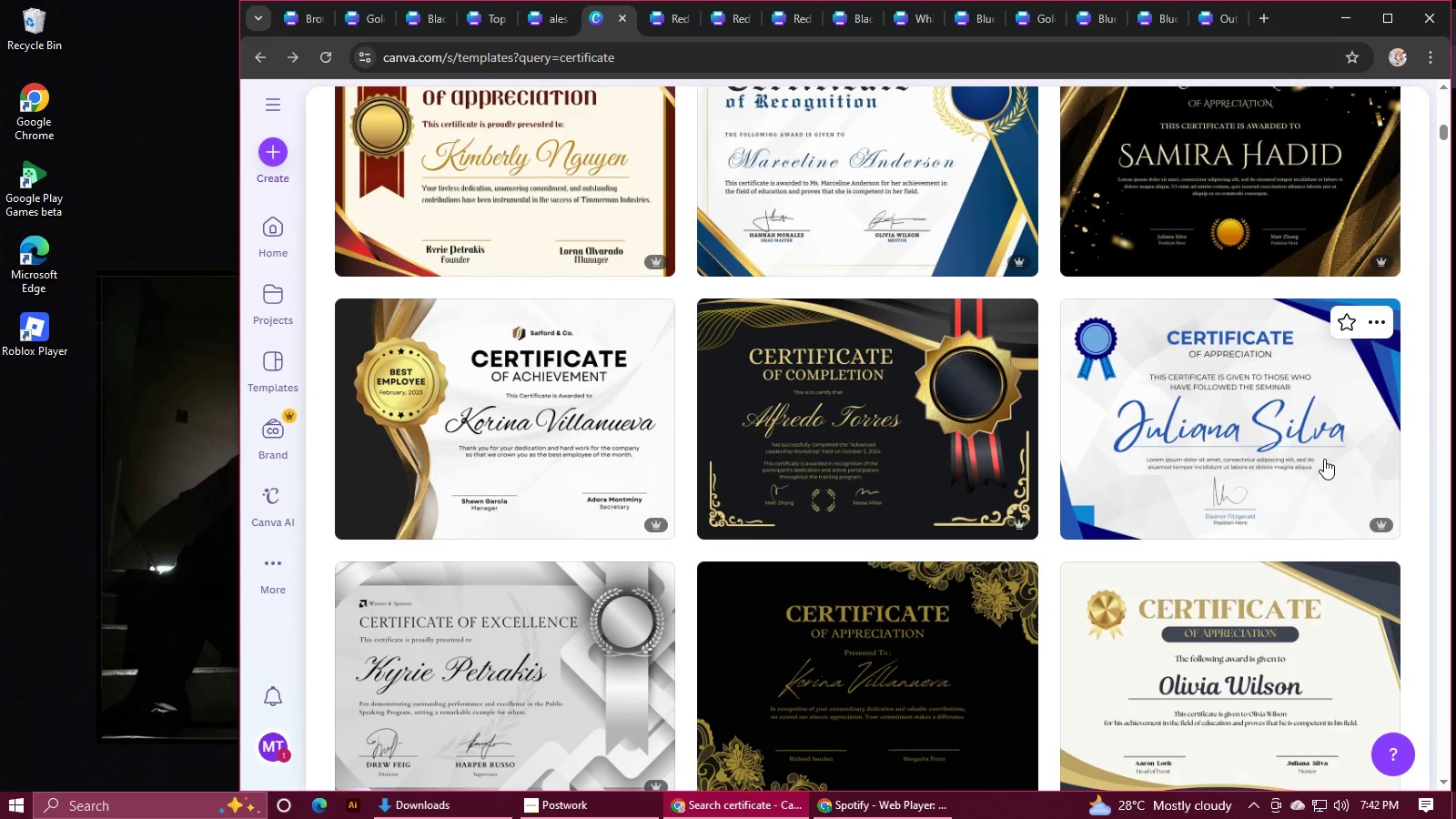 
wait(7.34)
 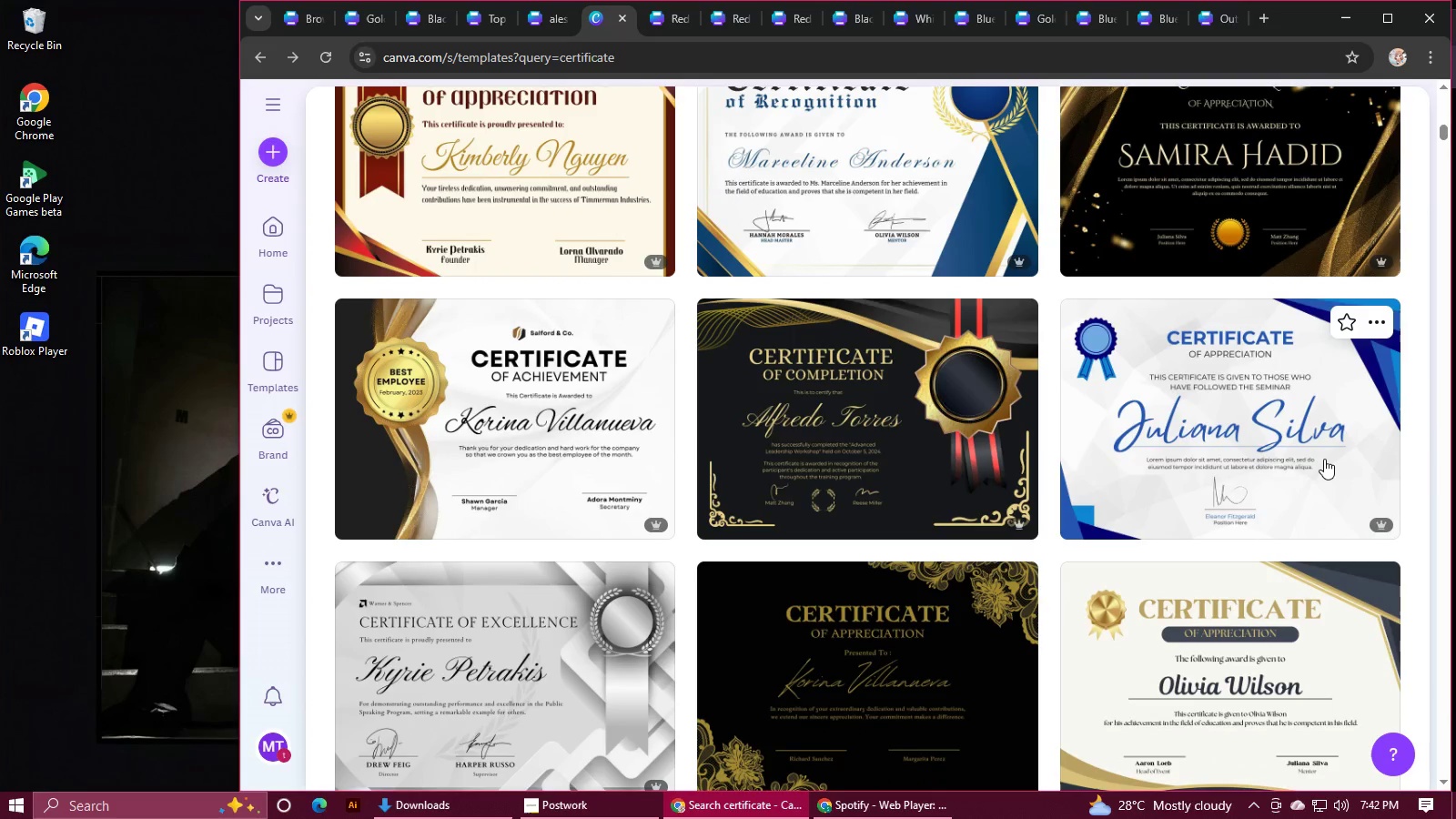 
scroll: coordinate [1324, 459], scroll_direction: down, amount: 8.0
 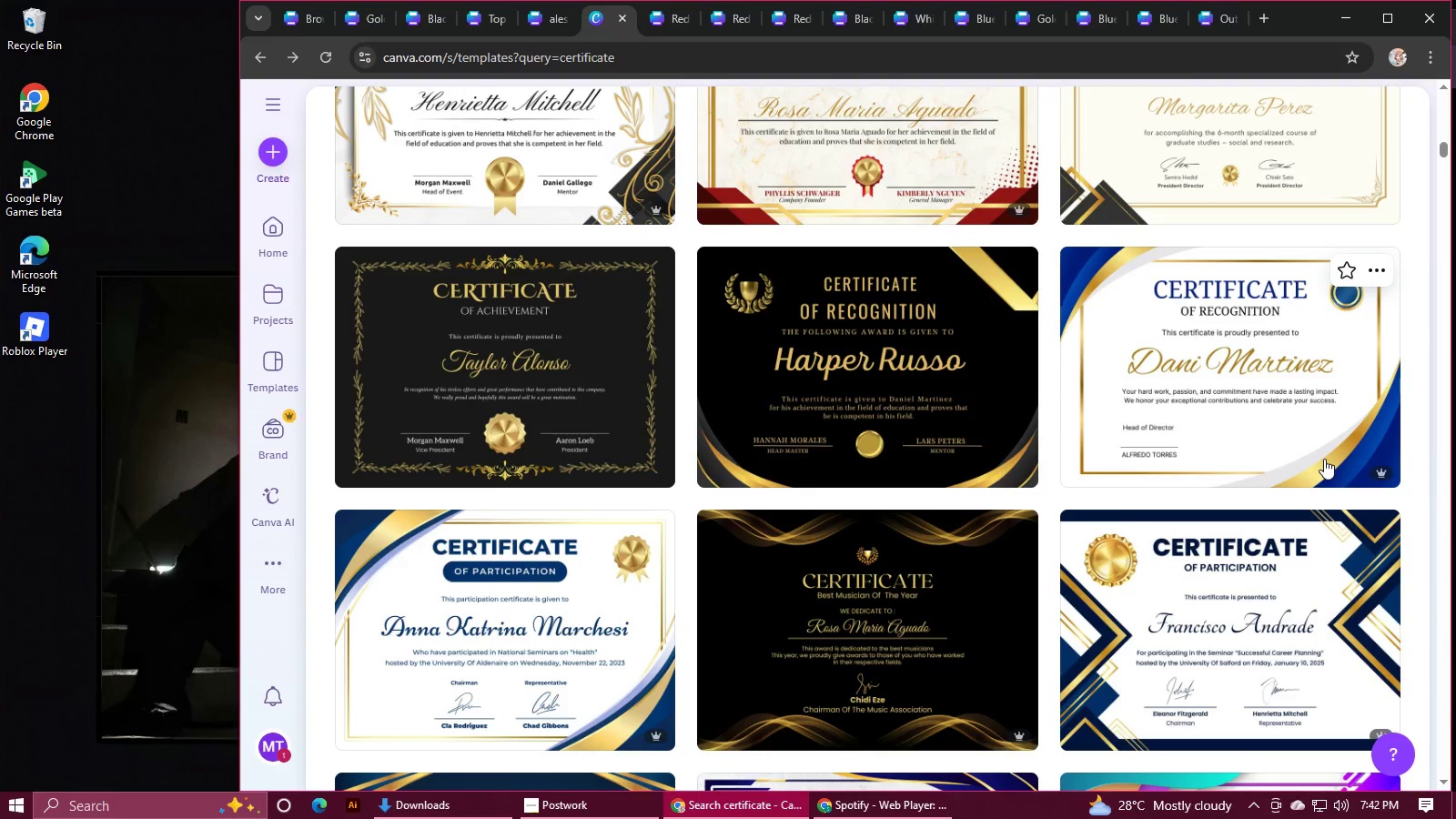 
scroll: coordinate [1324, 459], scroll_direction: down, amount: 1.0
 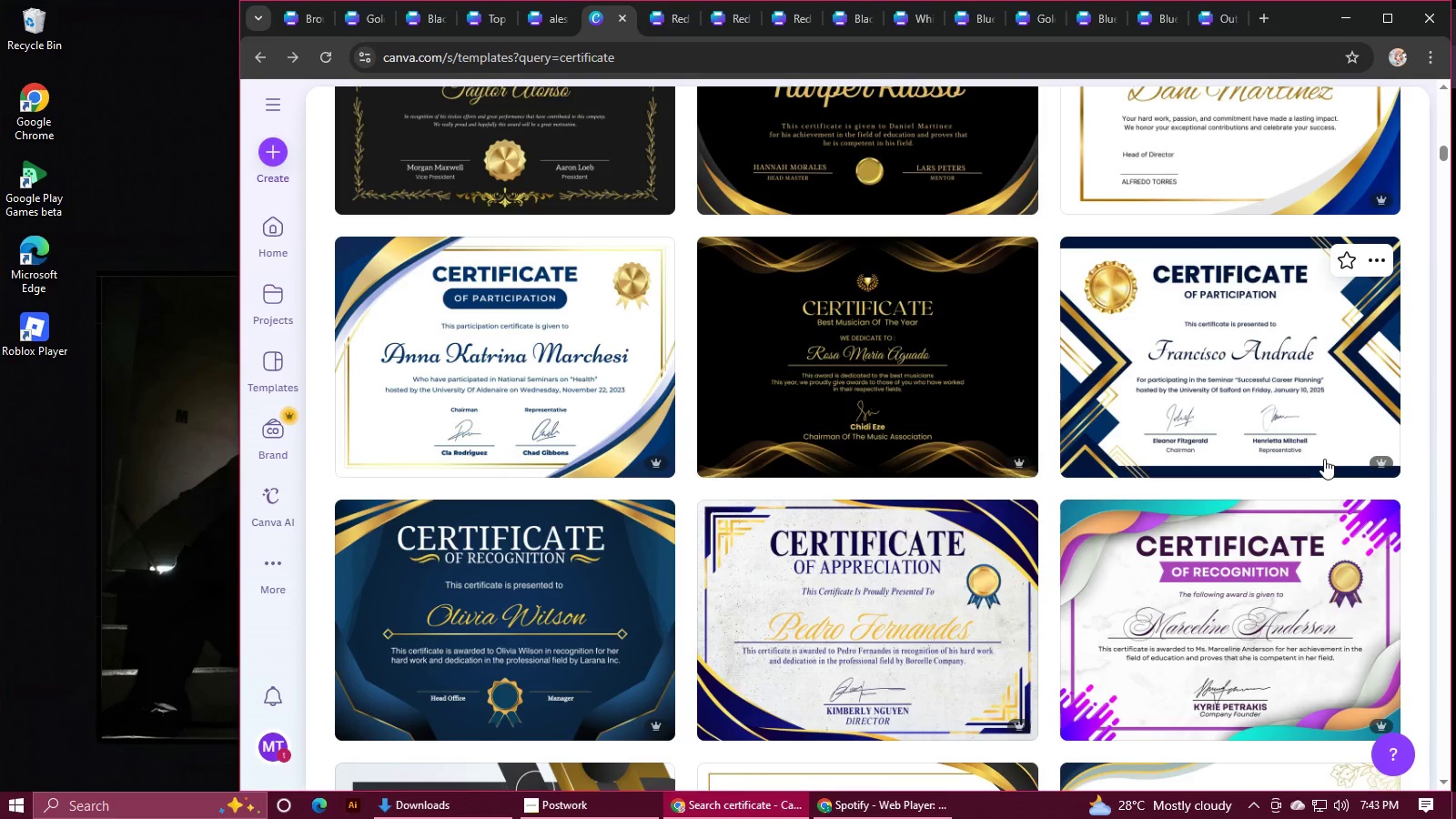 
wait(6.84)
 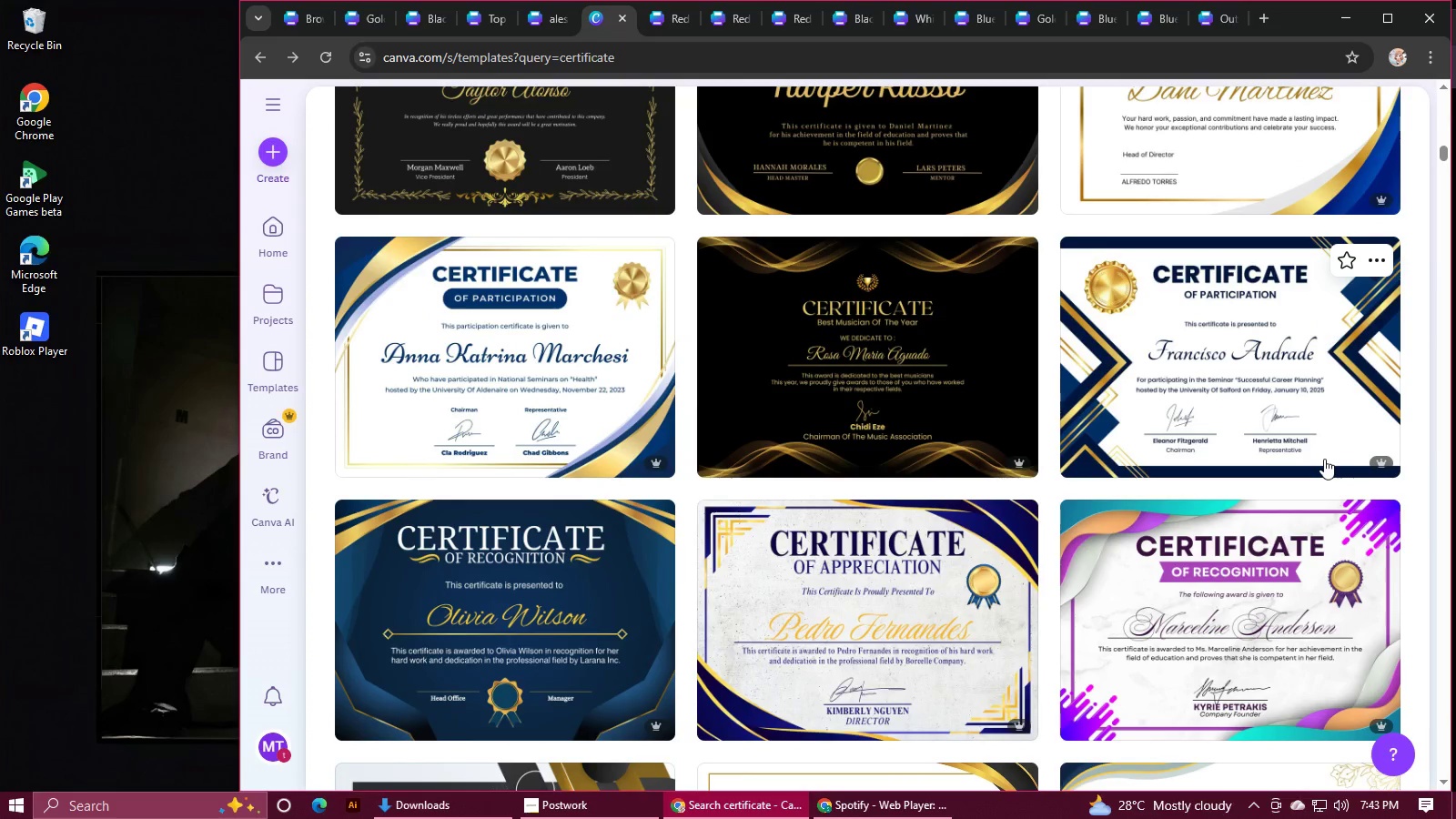 
scroll: coordinate [1324, 459], scroll_direction: down, amount: 3.0
 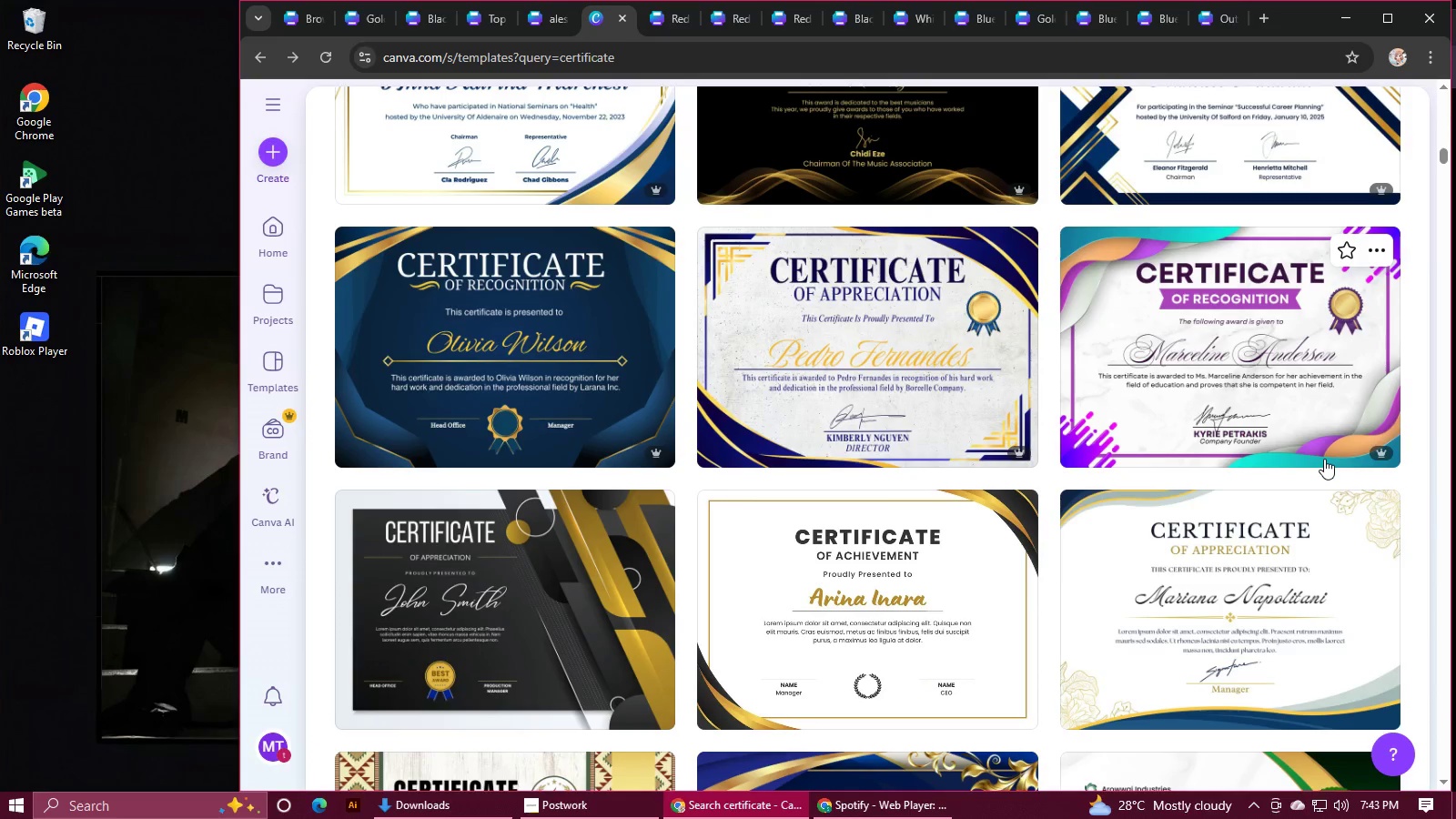 
wait(46.31)
 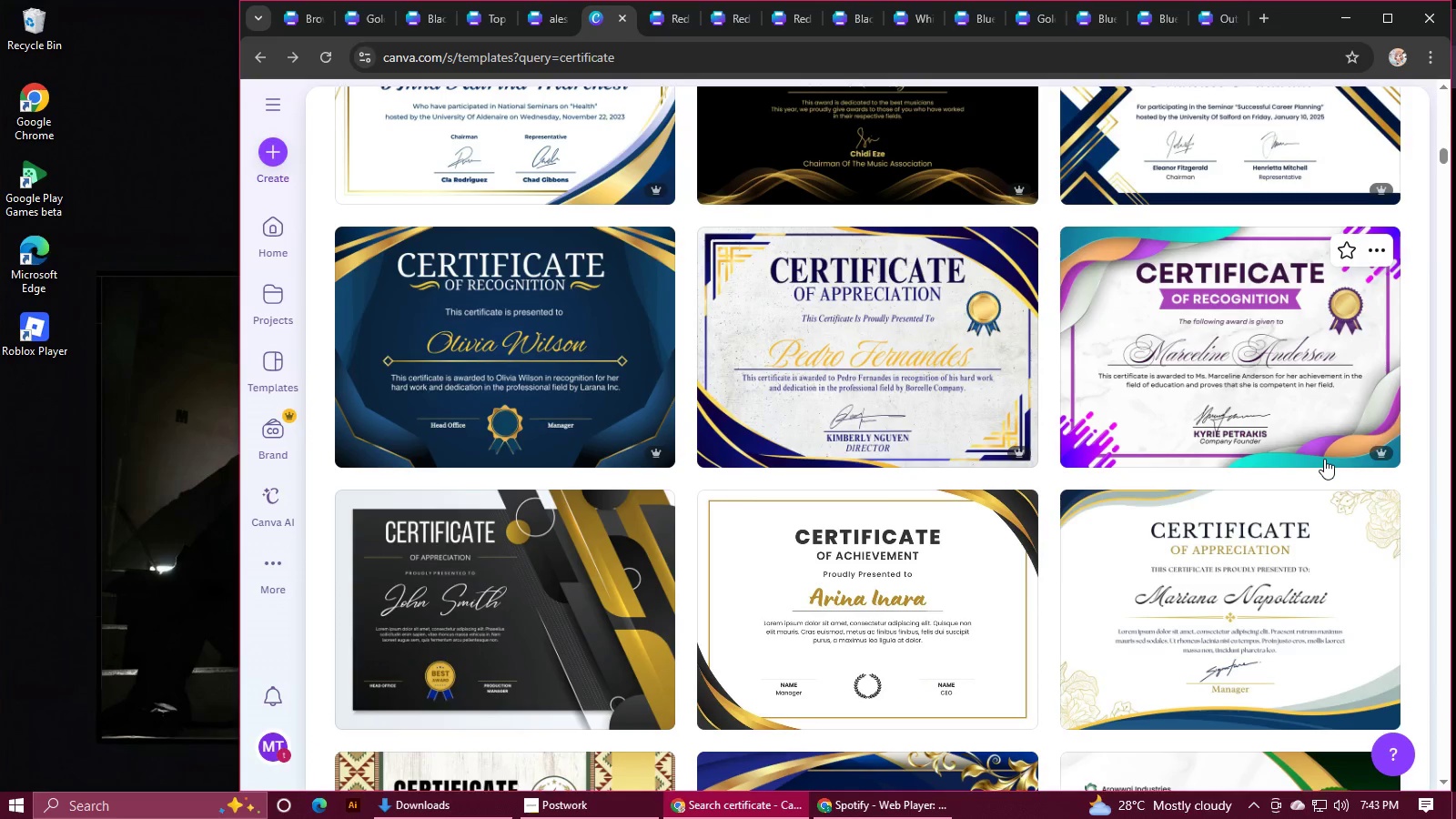 
left_click([877, 817])
 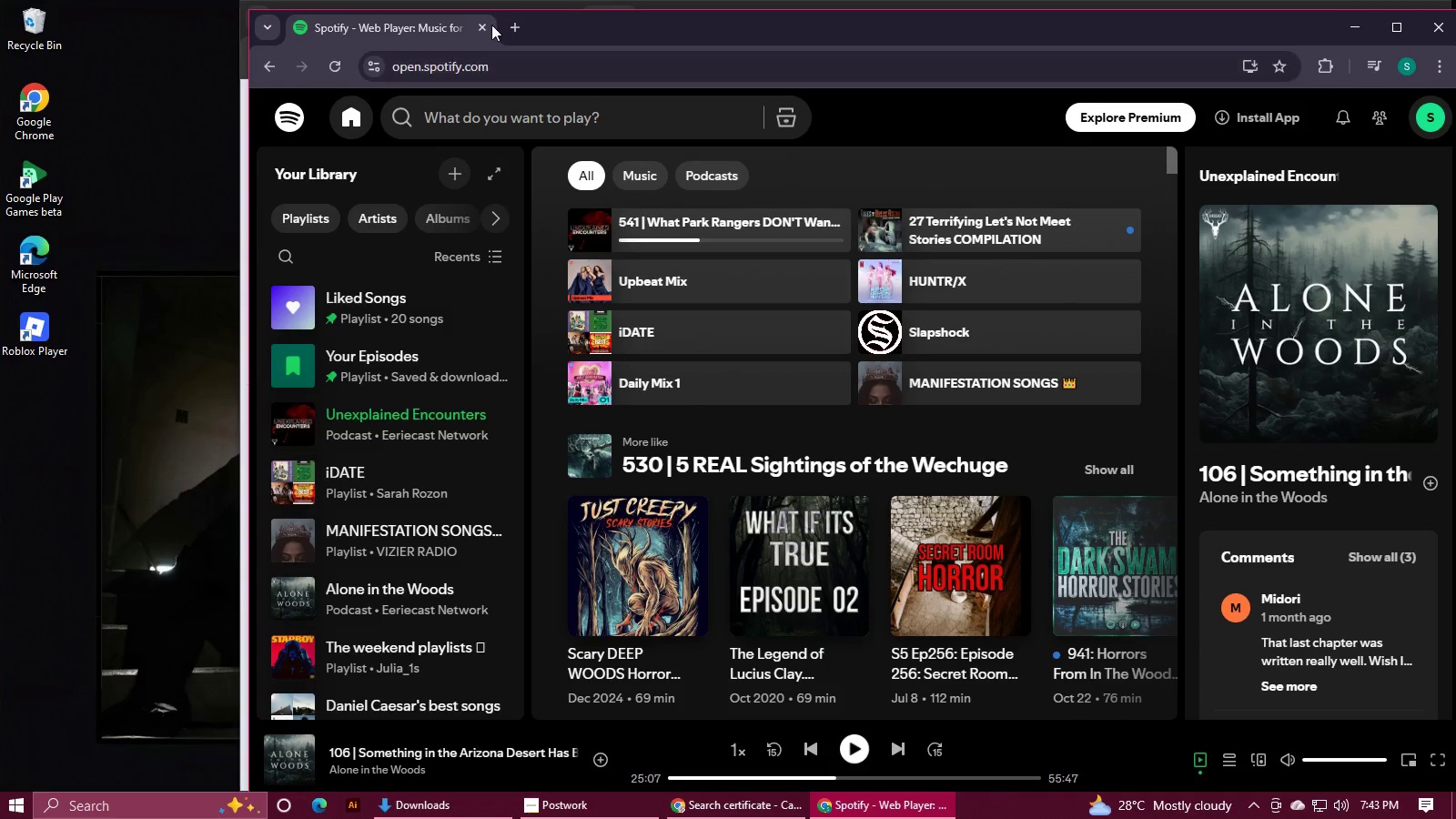 
left_click([478, 26])
 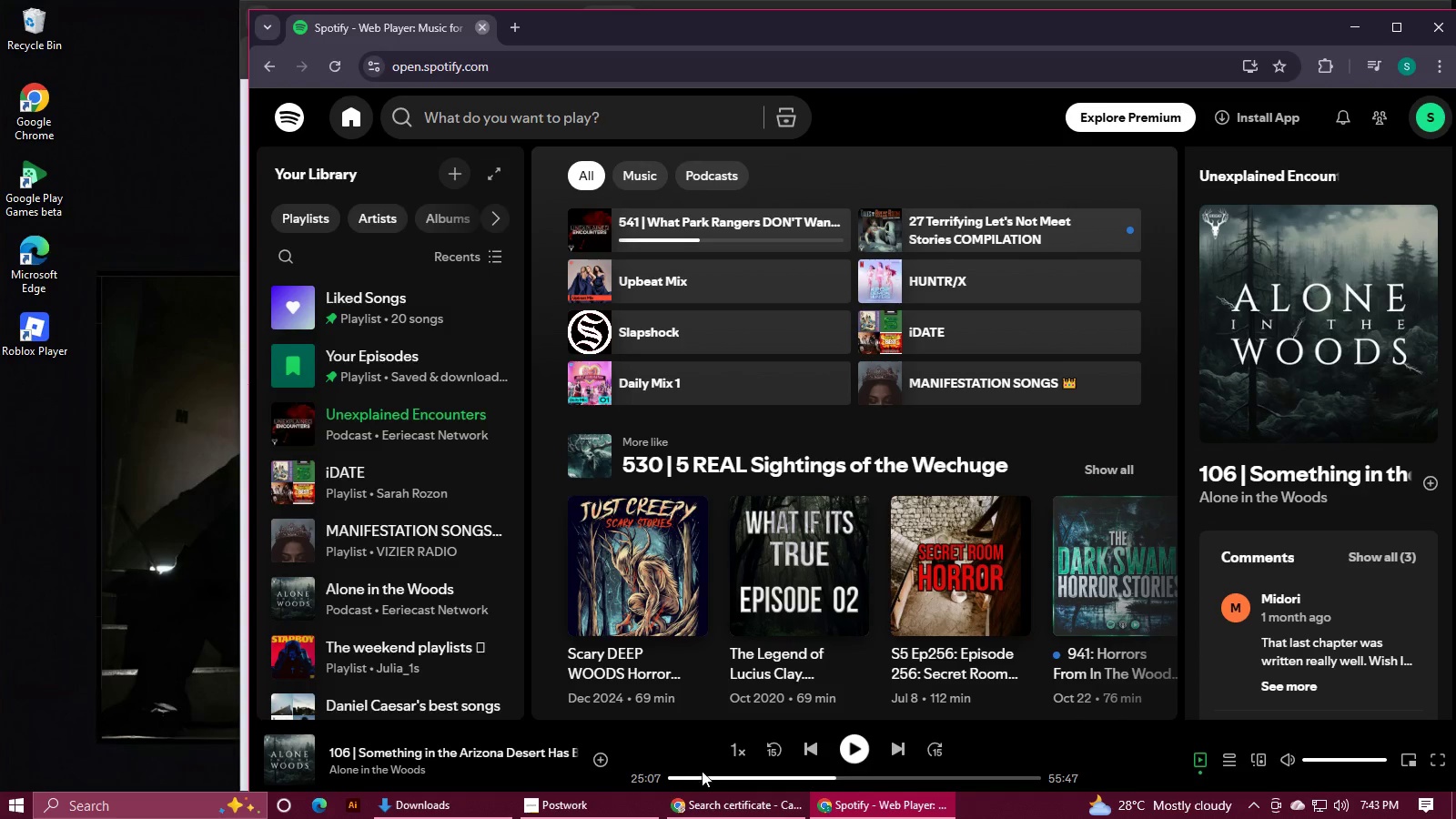 
left_click([733, 818])
 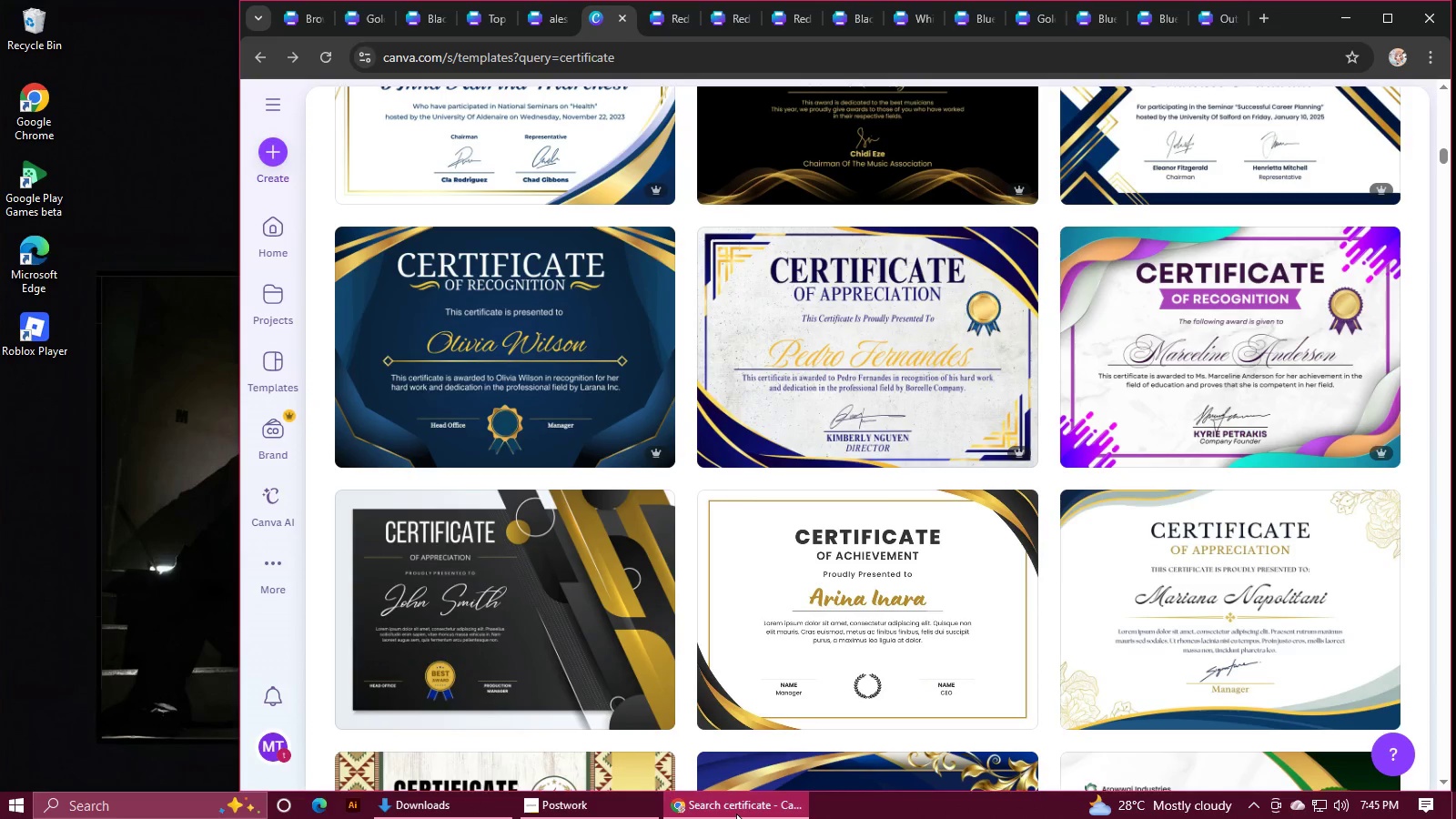 
wait(127.88)
 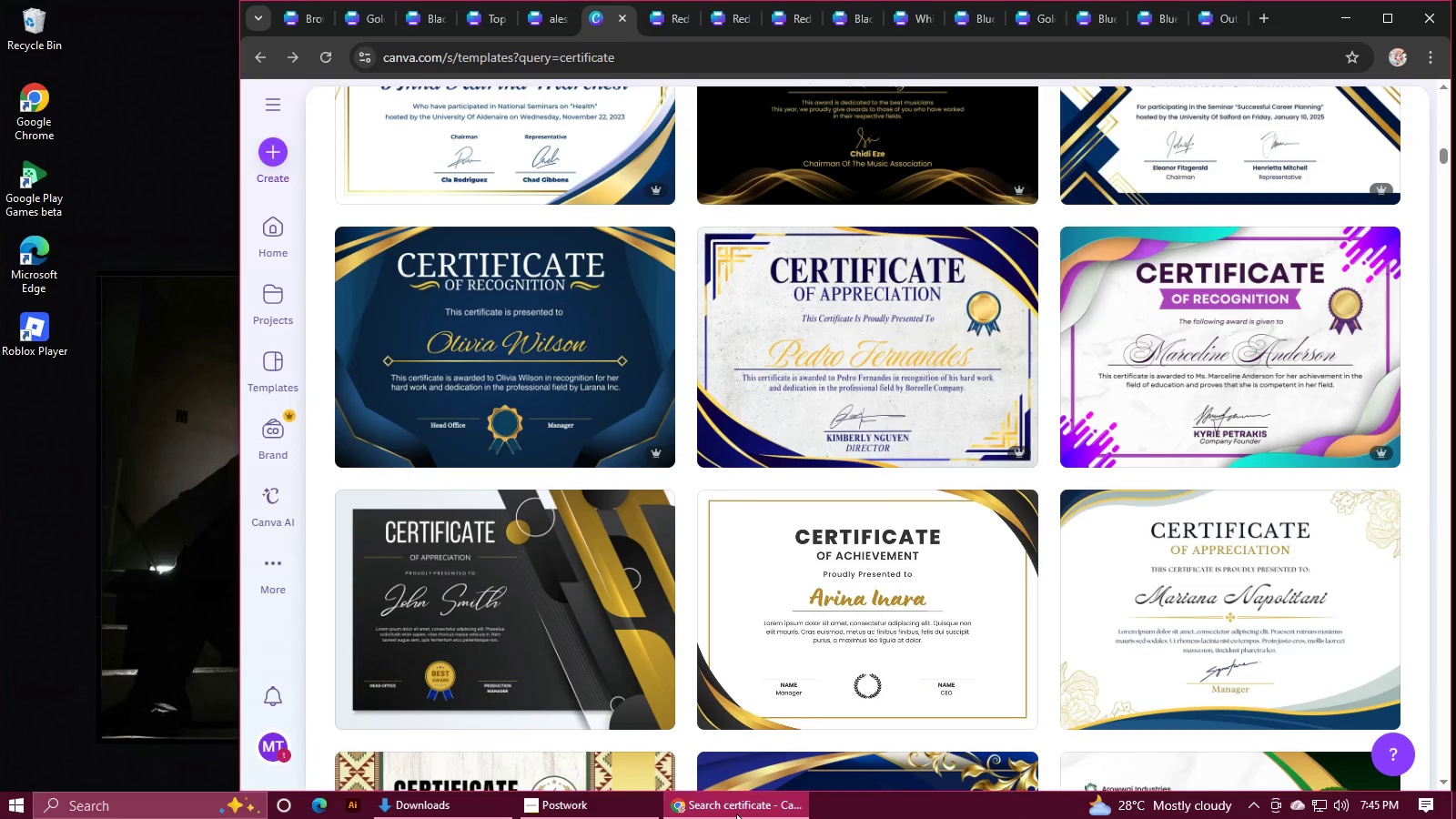 
scroll: coordinate [941, 511], scroll_direction: down, amount: 10.0
 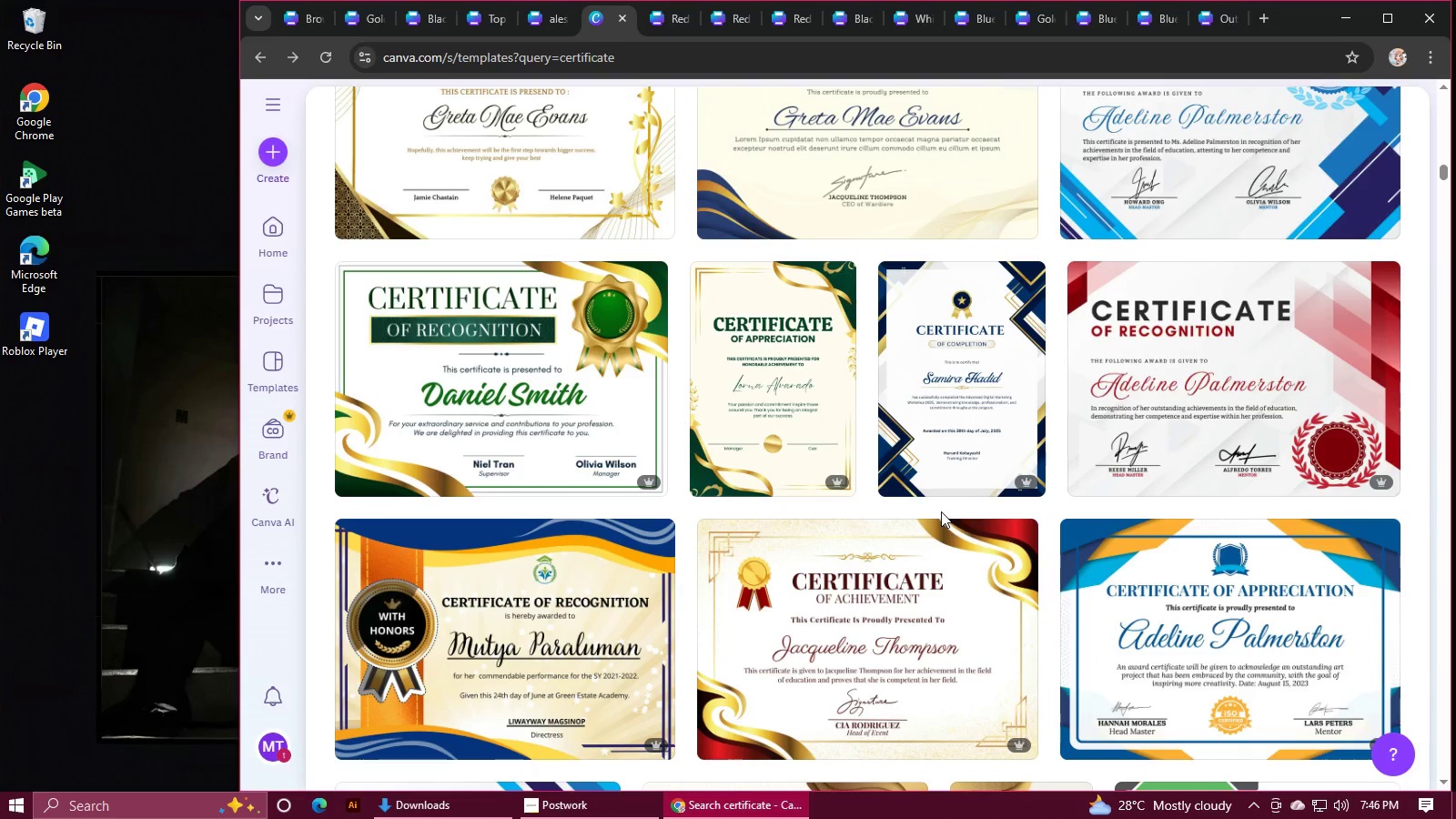 
wait(14.0)
 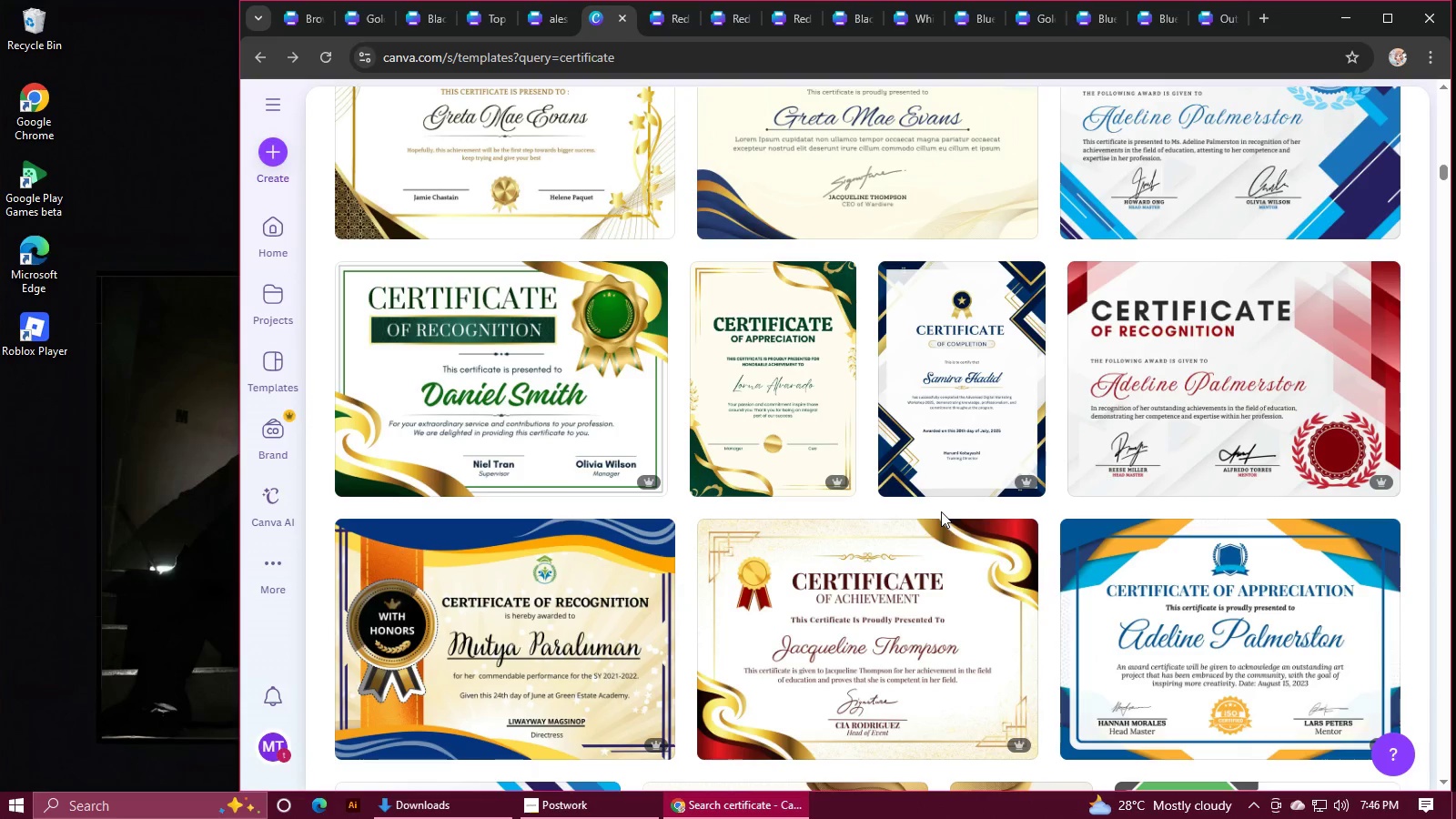 
scroll: coordinate [951, 445], scroll_direction: down, amount: 13.0
 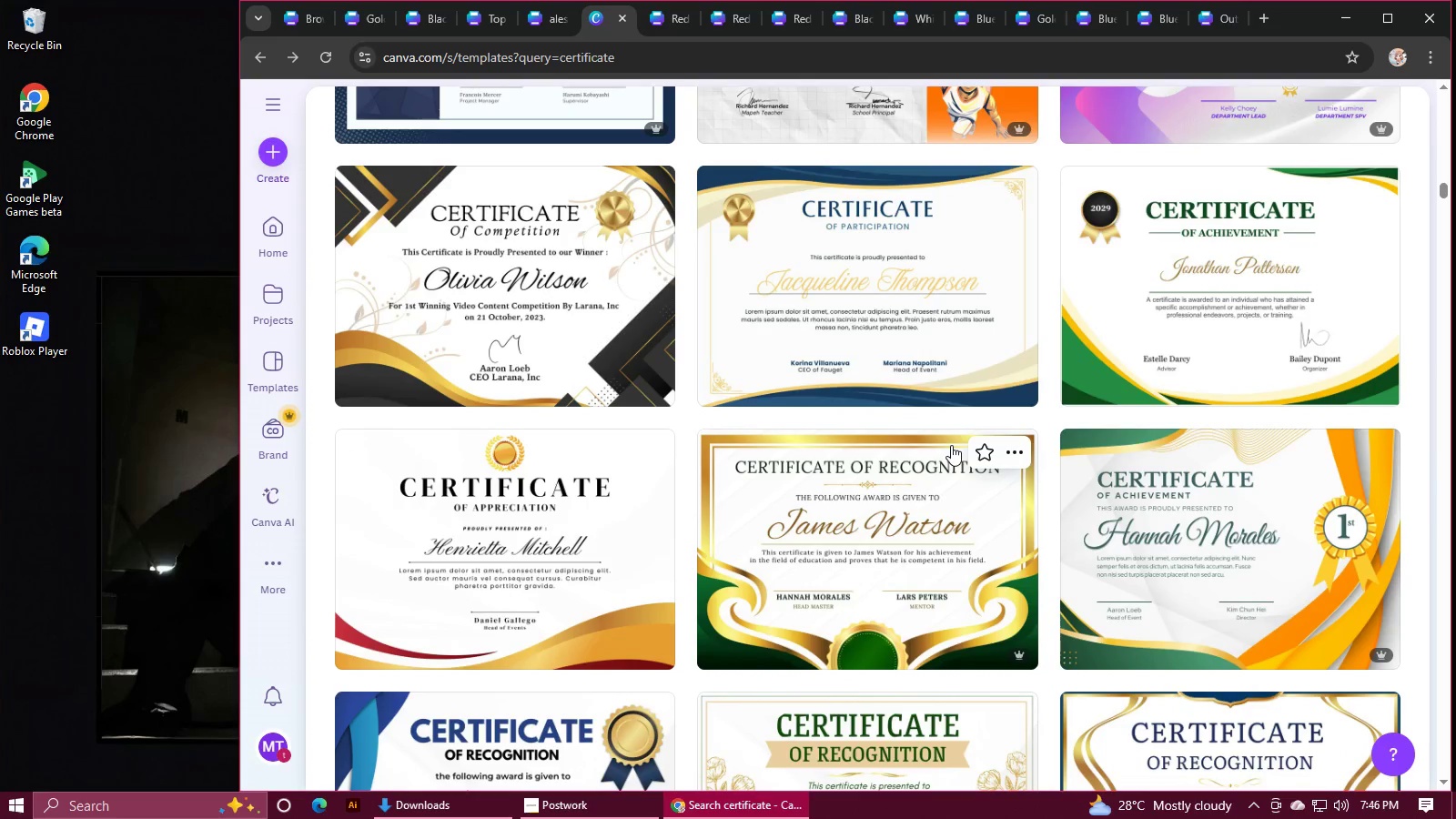 
scroll: coordinate [951, 445], scroll_direction: down, amount: 1.0
 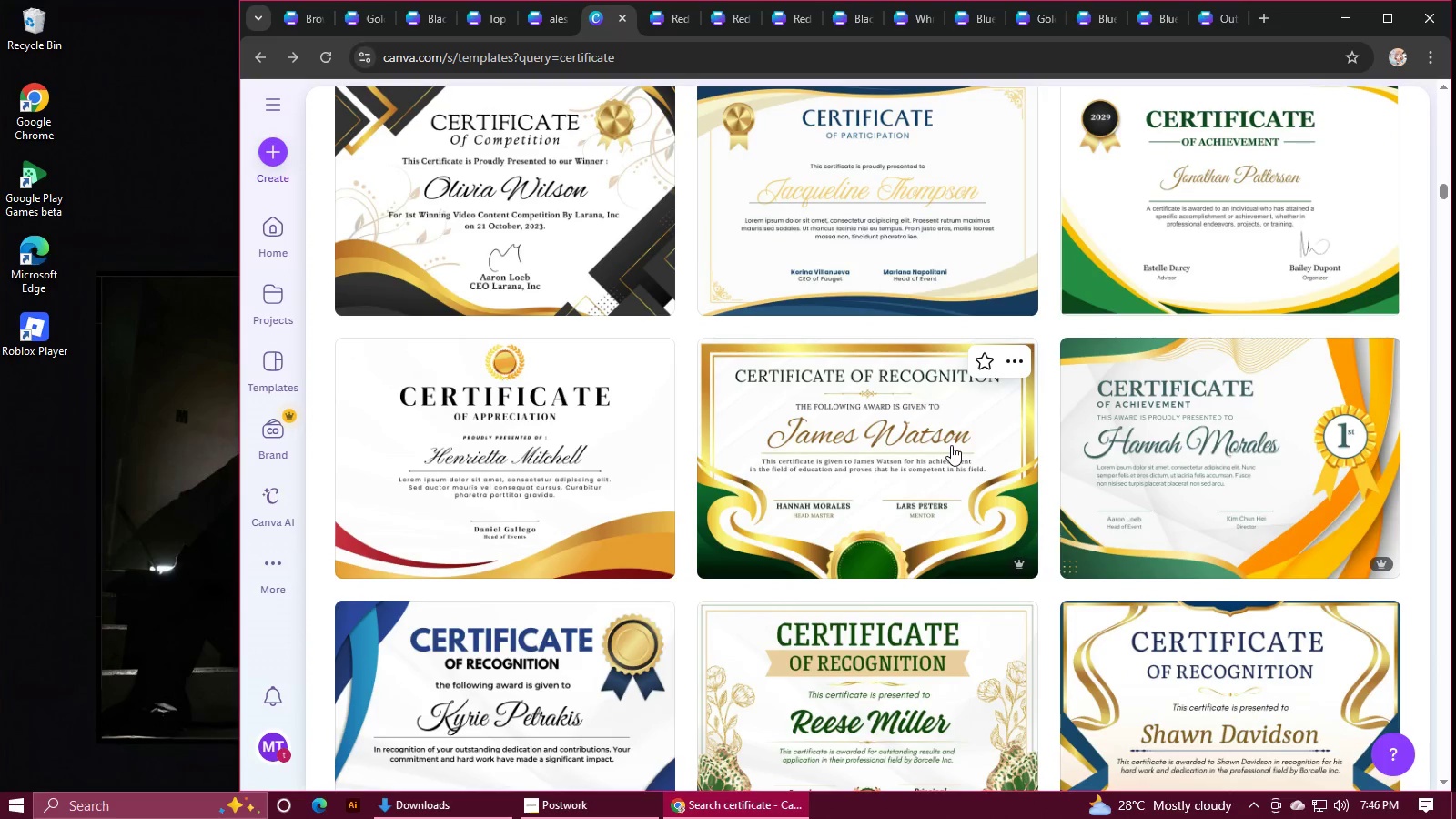 
wait(6.84)
 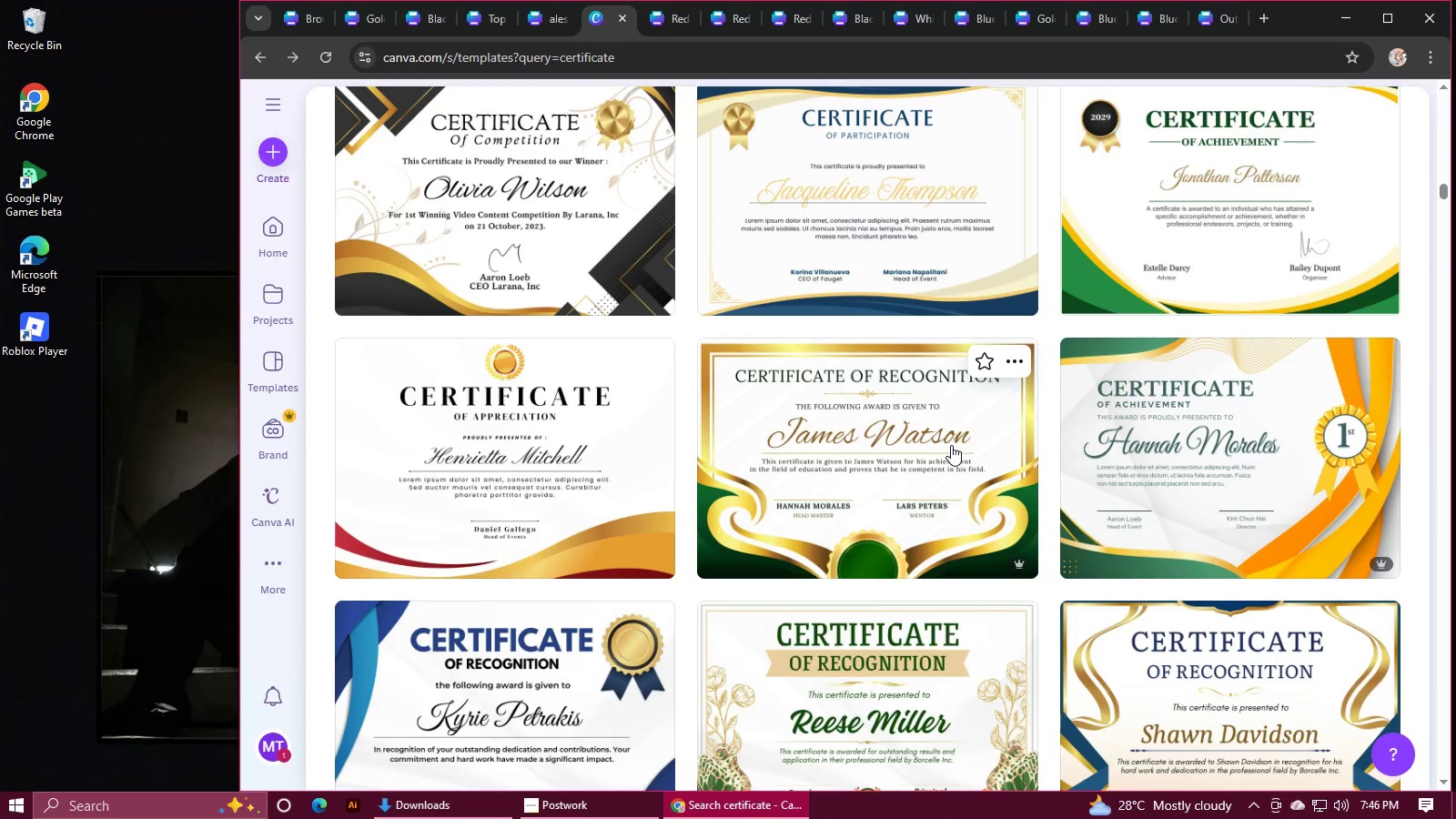 
scroll: coordinate [951, 445], scroll_direction: down, amount: 1.0
 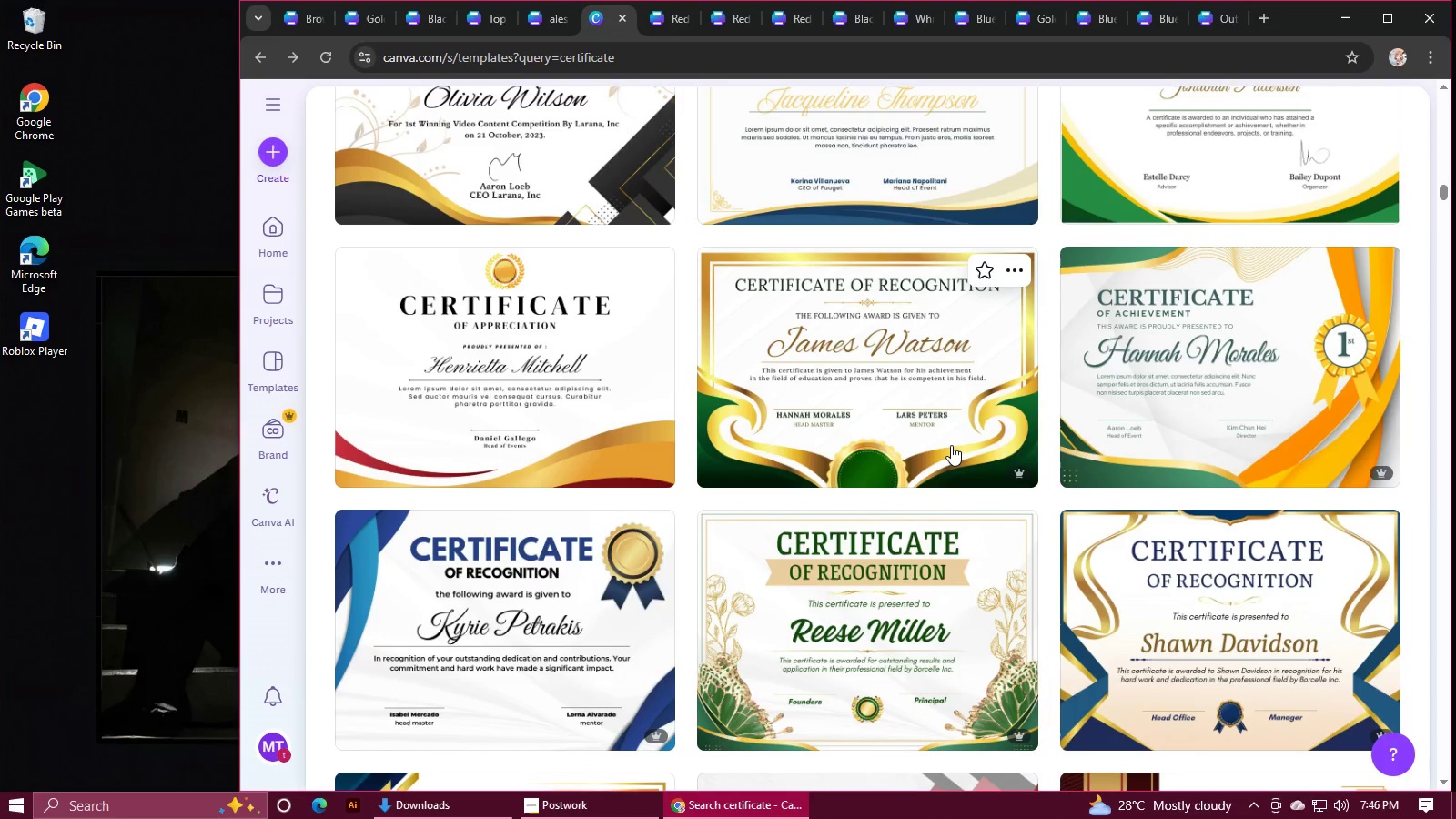 
wait(5.94)
 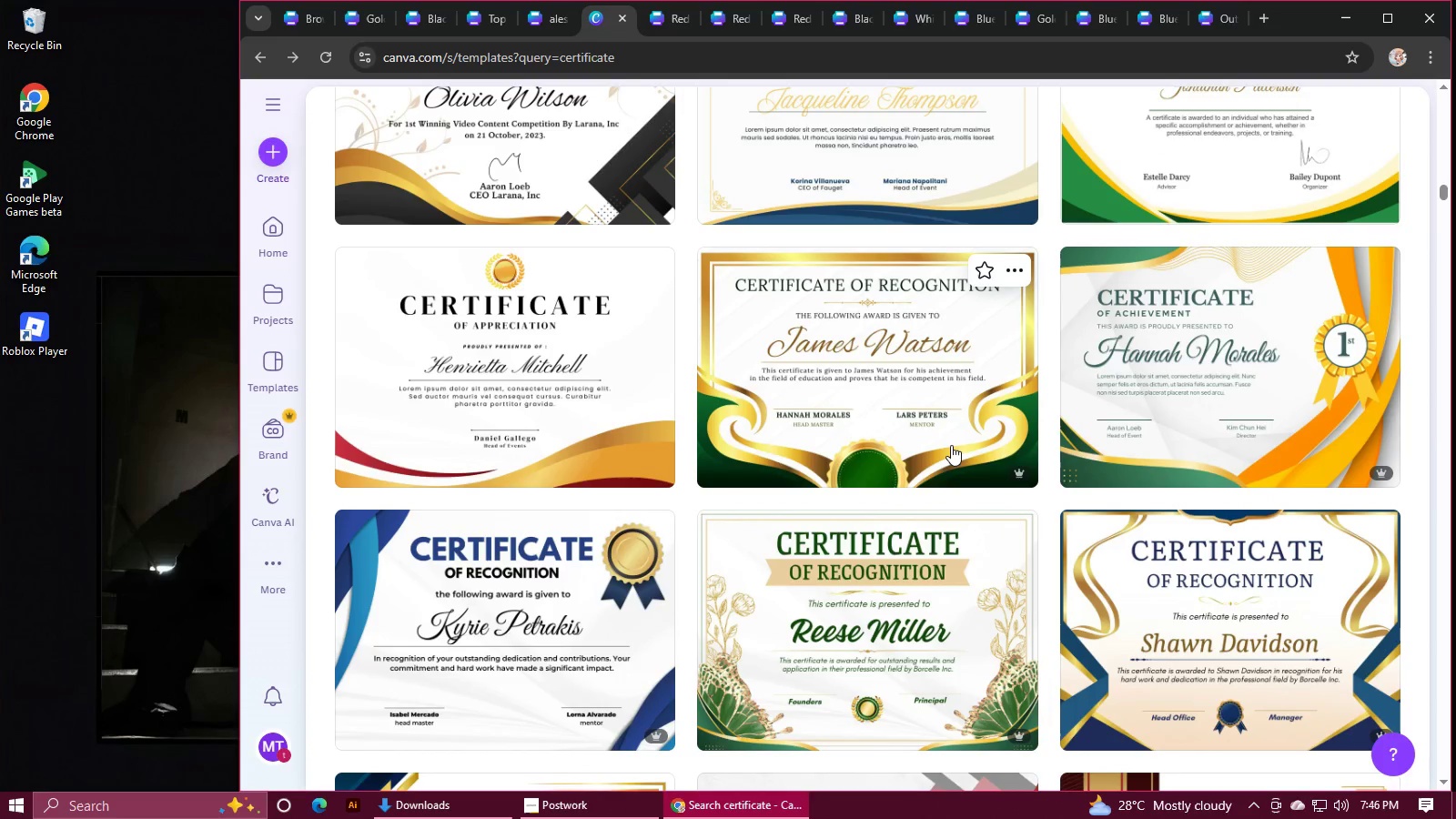 
scroll: coordinate [951, 445], scroll_direction: down, amount: 1.0
 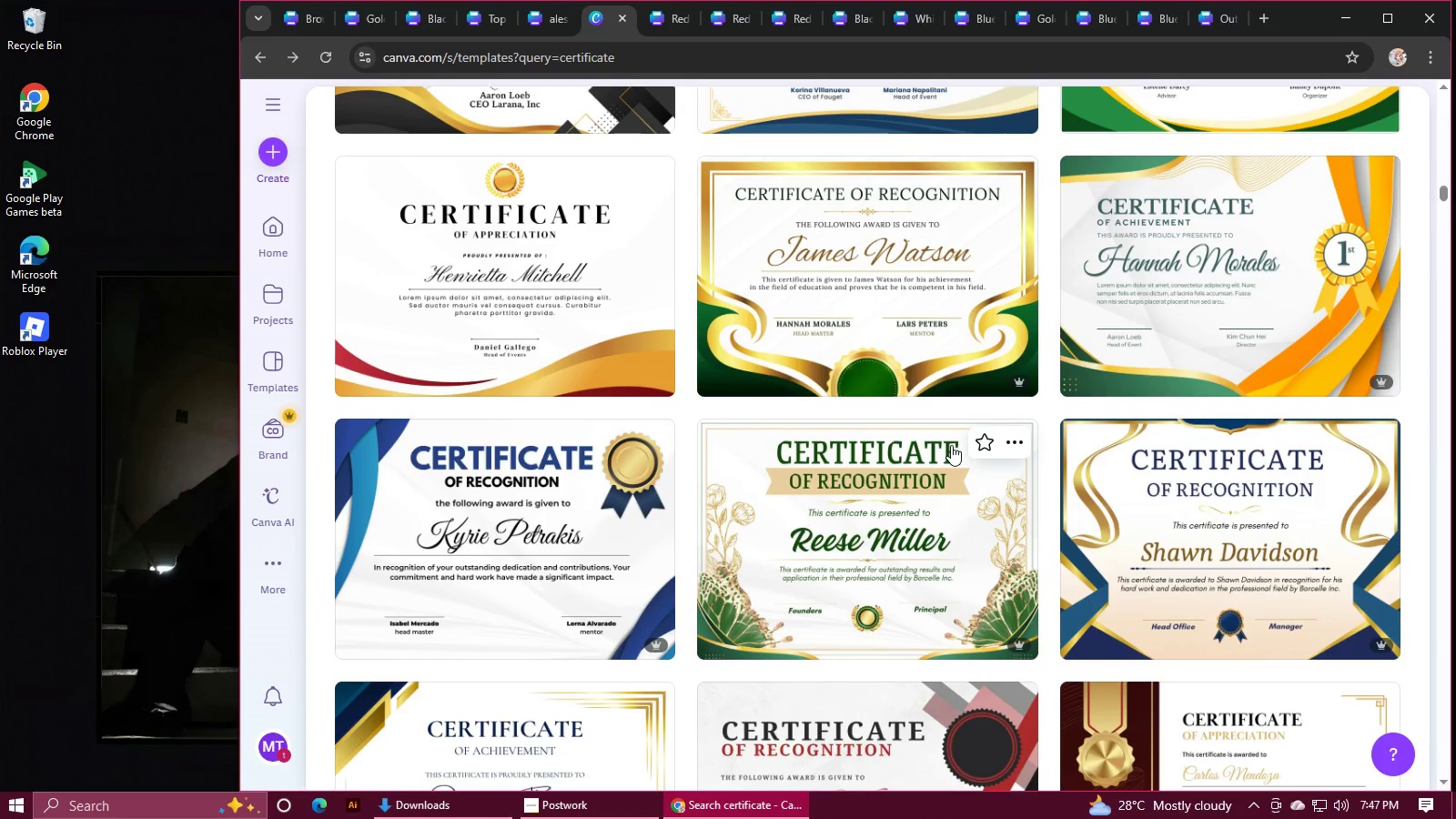 
wait(5.67)
 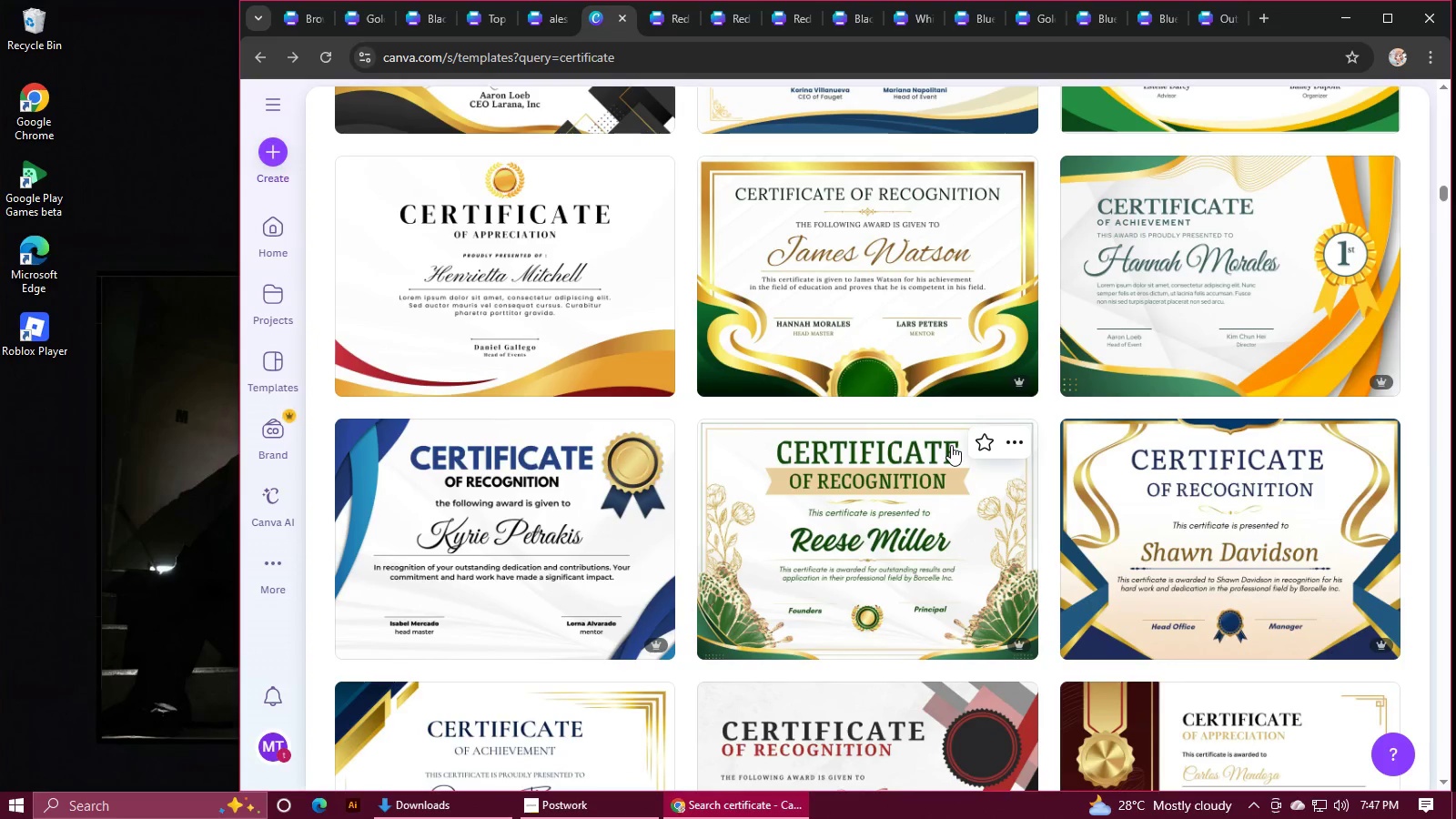 
scroll: coordinate [951, 445], scroll_direction: down, amount: 3.0
 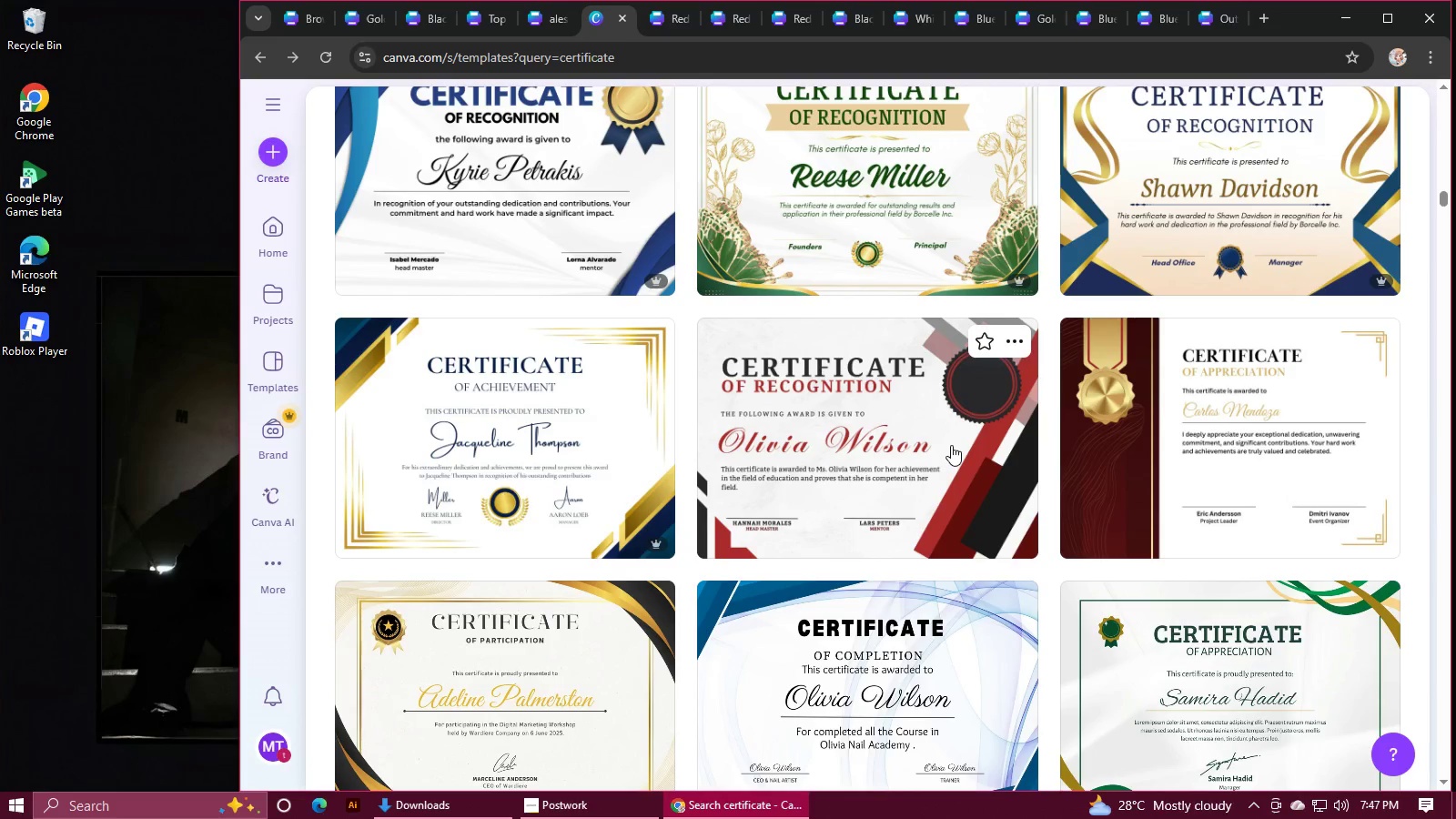 
wait(10.89)
 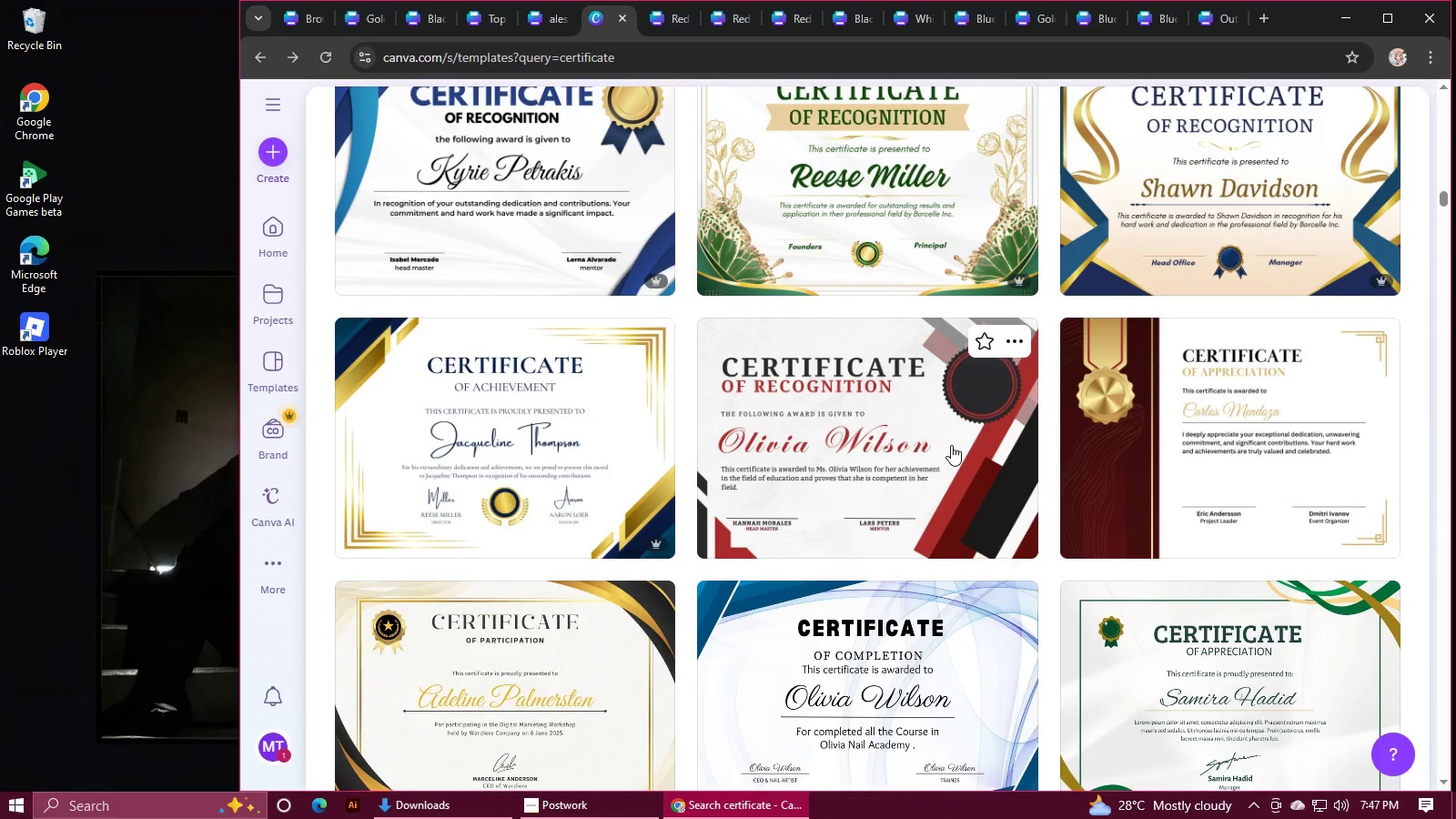 
scroll: coordinate [951, 445], scroll_direction: down, amount: 1.0
 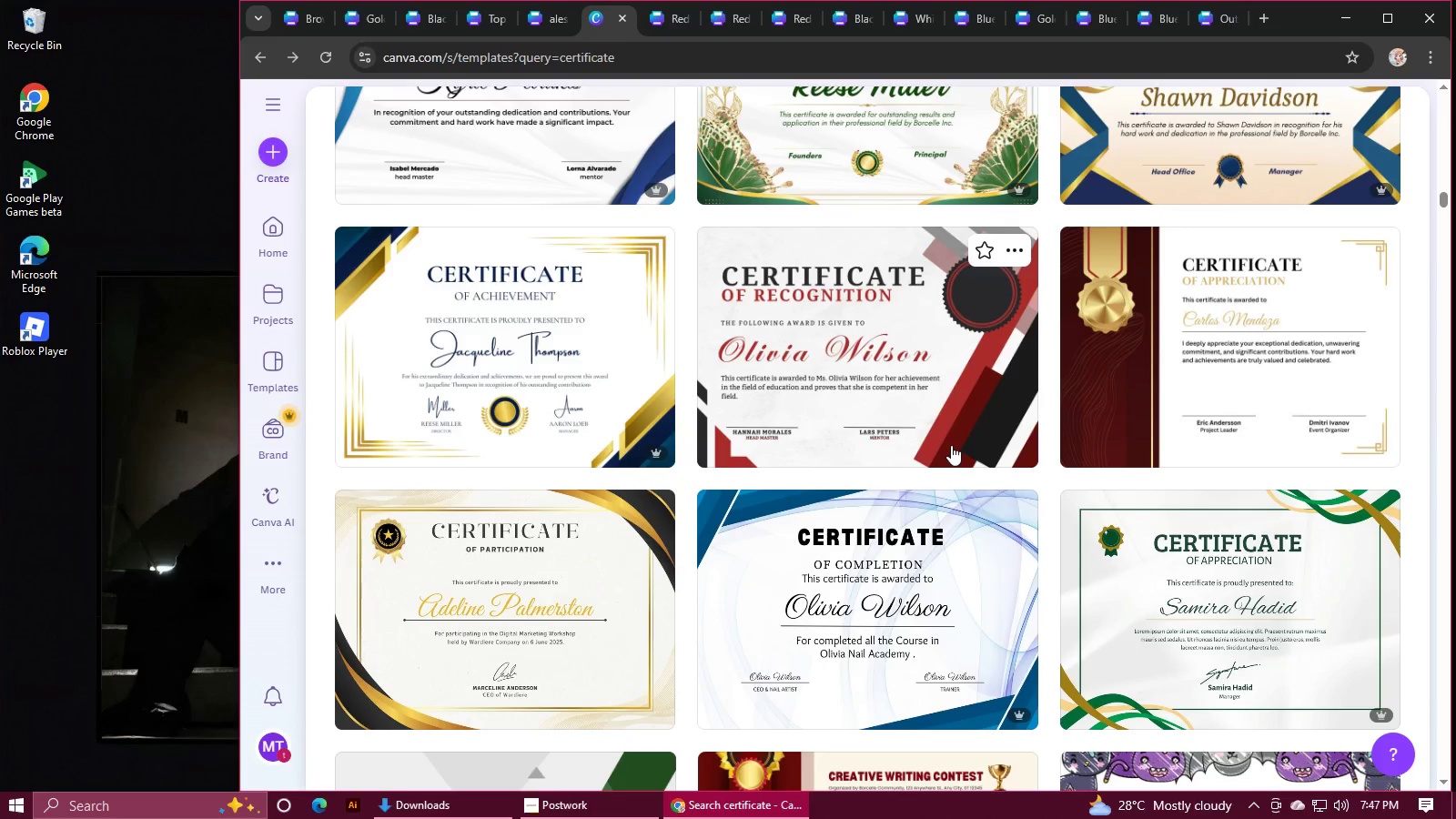 
wait(6.41)
 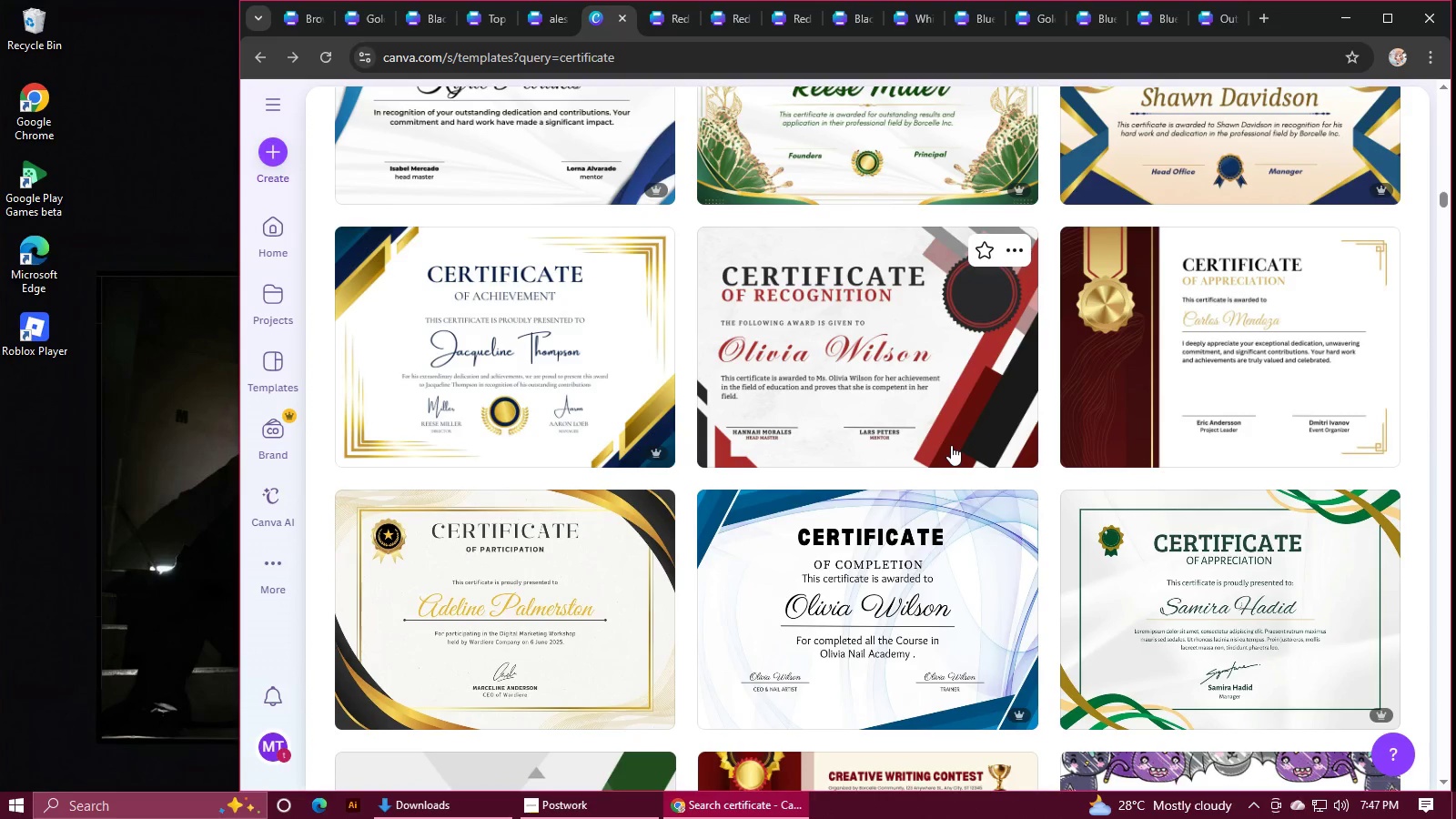 
scroll: coordinate [951, 445], scroll_direction: down, amount: 1.0
 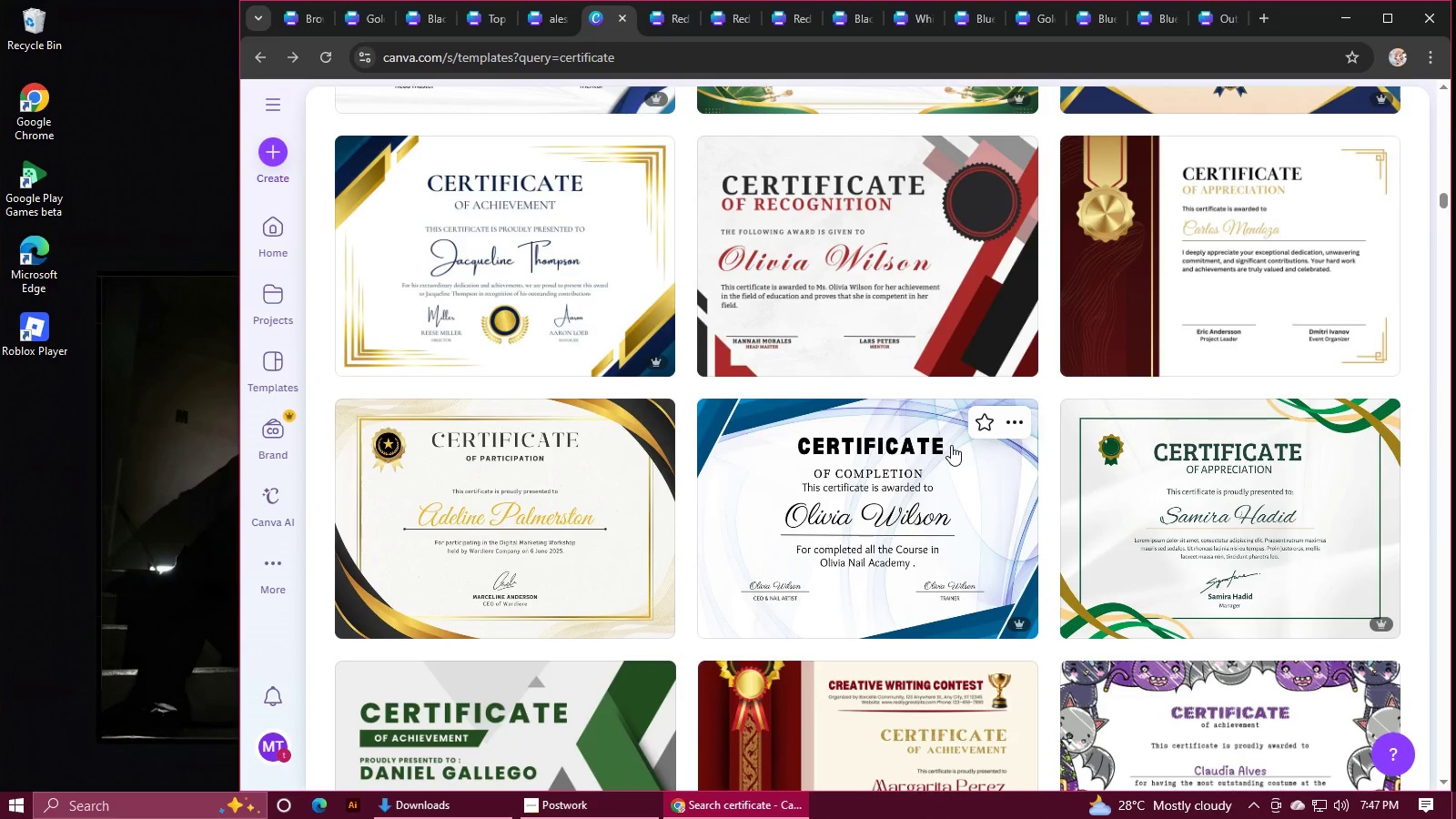 
wait(7.48)
 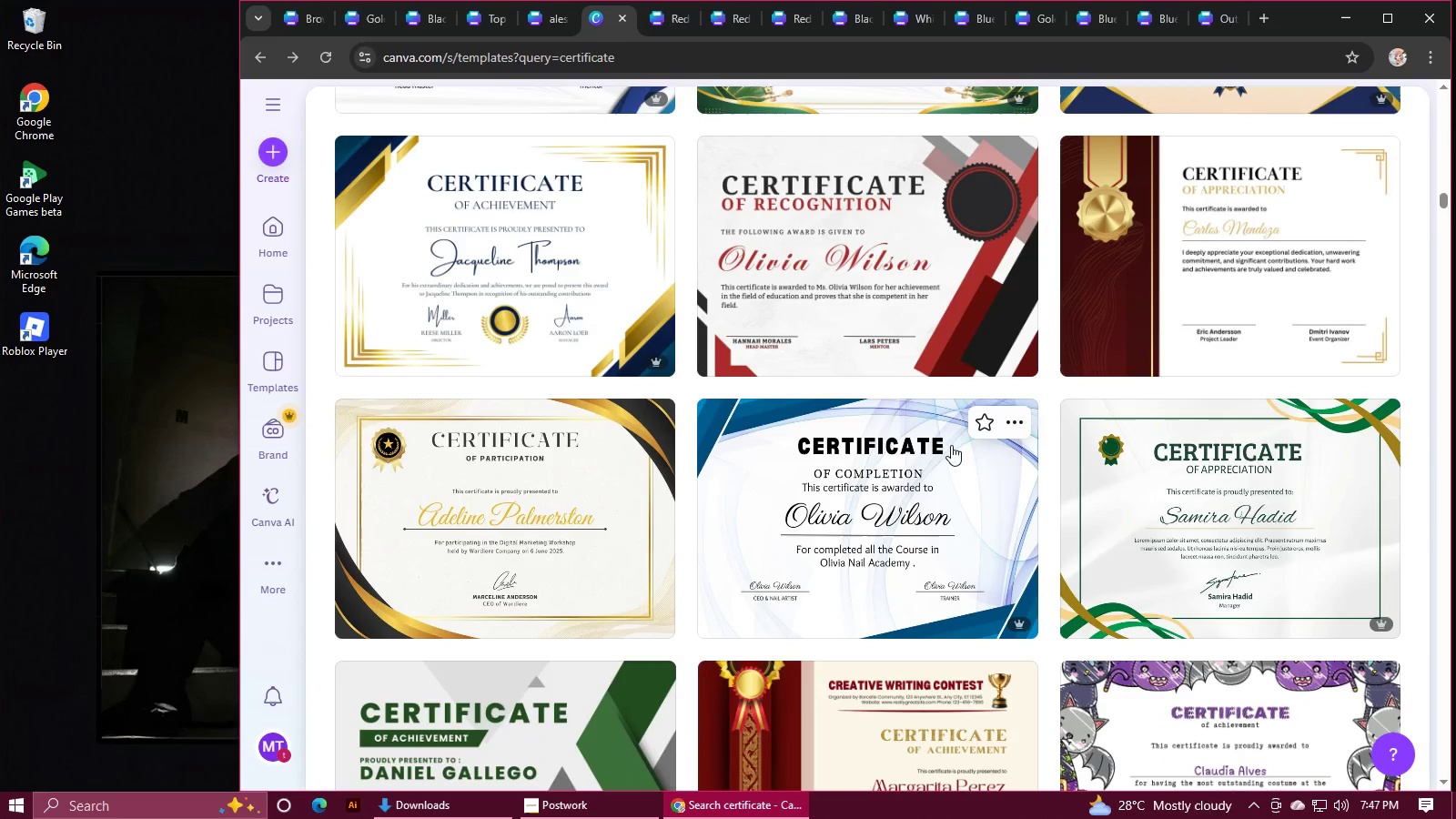 
scroll: coordinate [942, 447], scroll_direction: down, amount: 5.0
 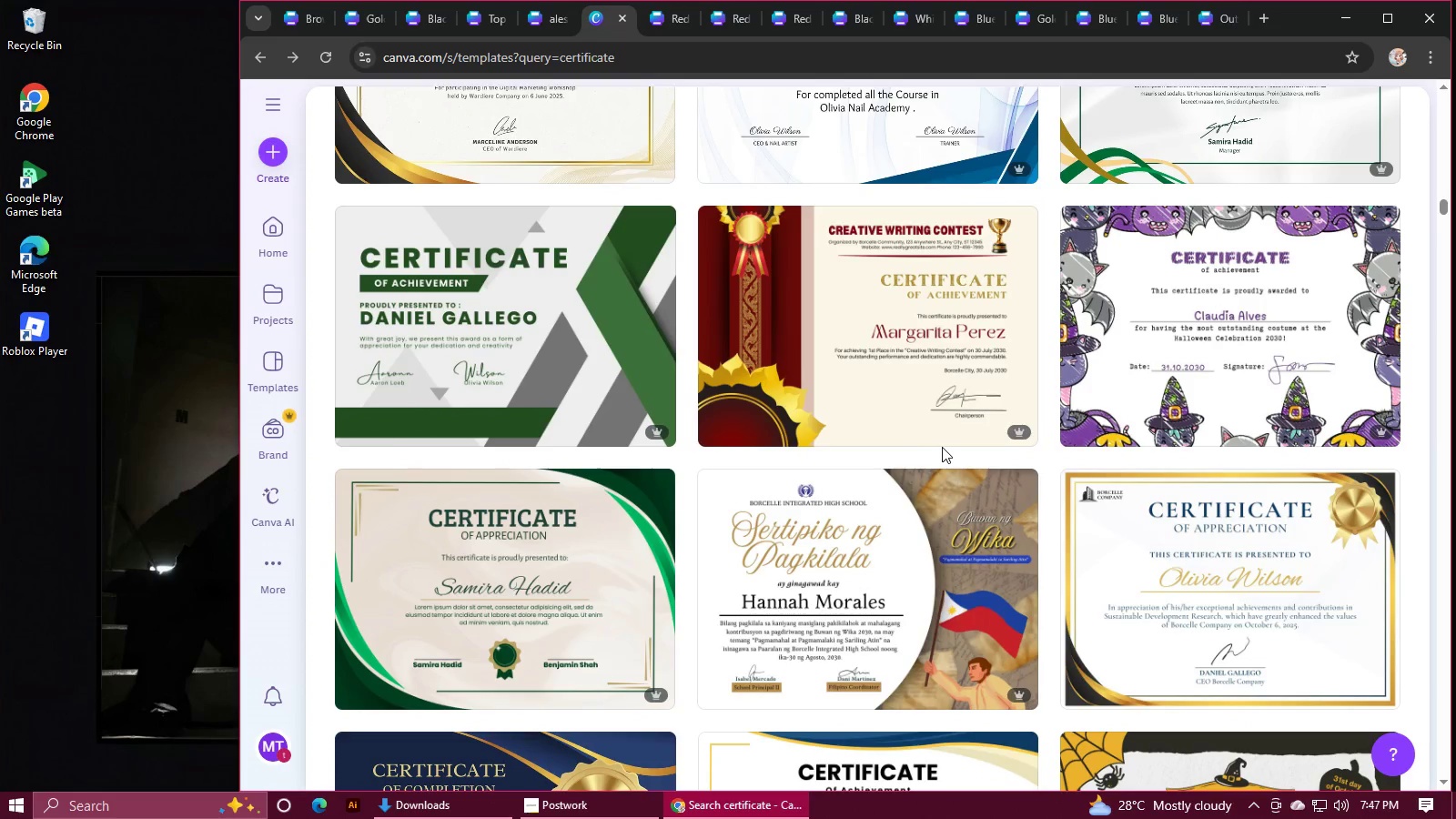 
wait(5.3)
 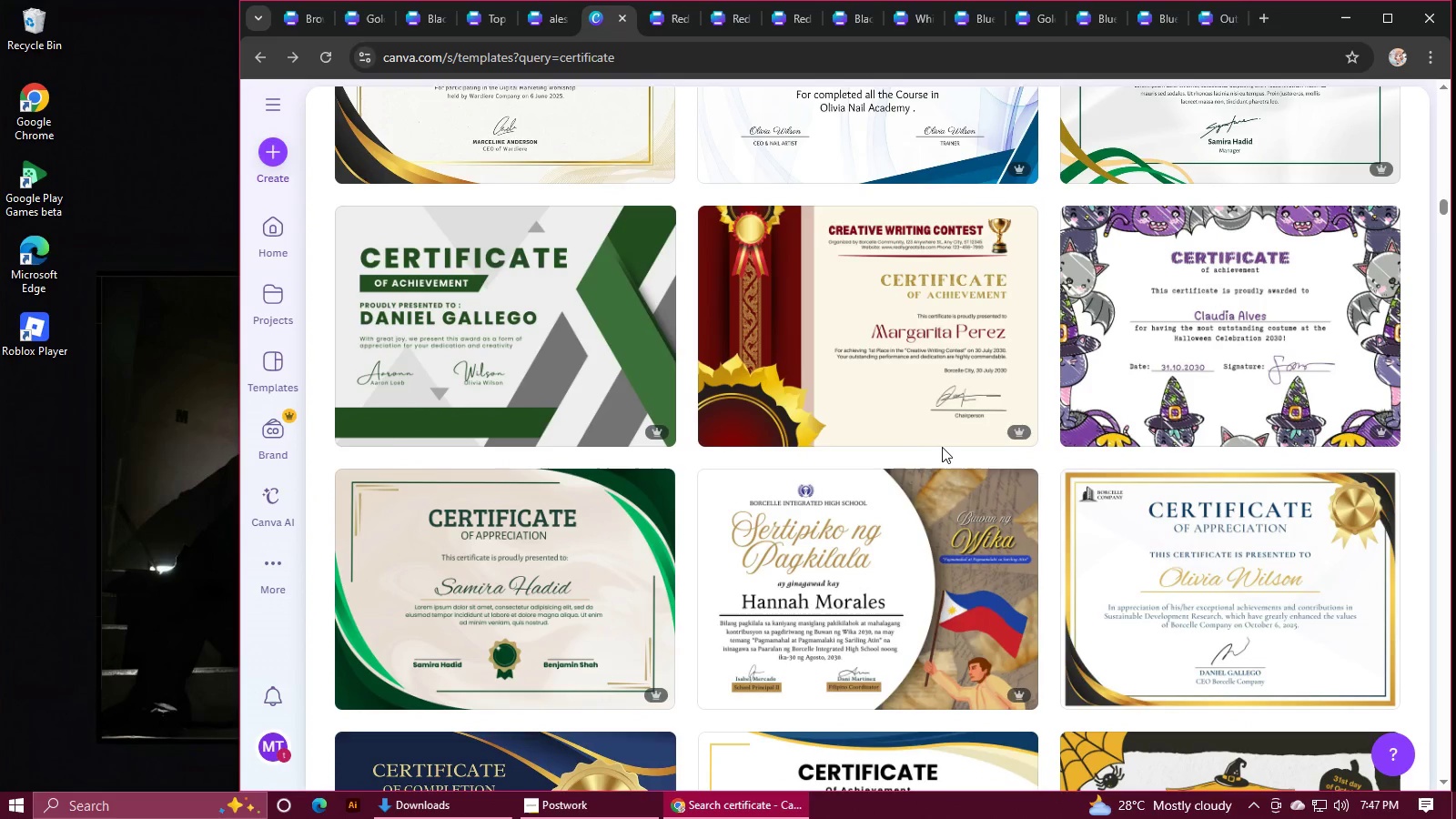 
scroll: coordinate [942, 447], scroll_direction: down, amount: 1.0
 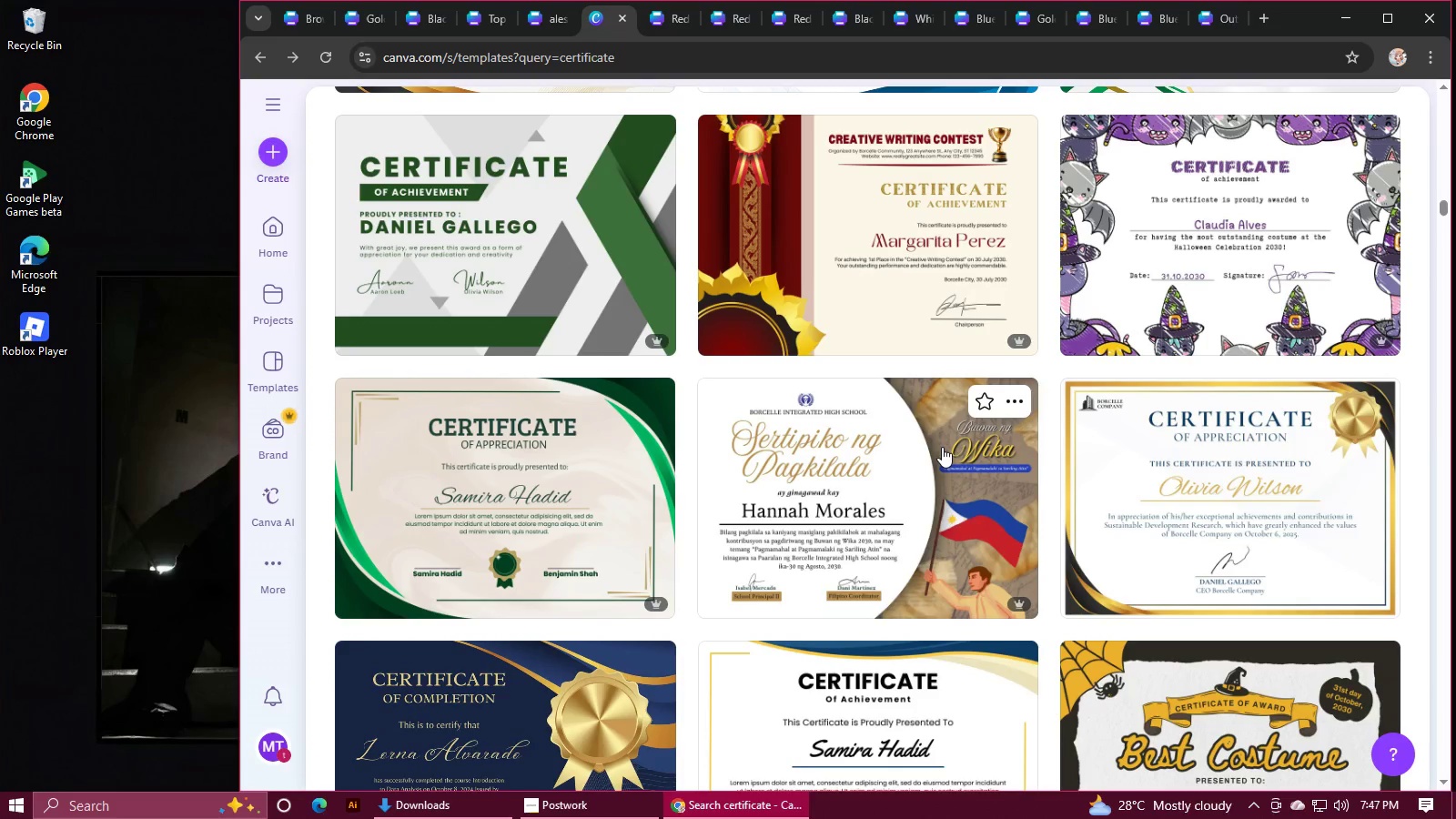 
wait(6.33)
 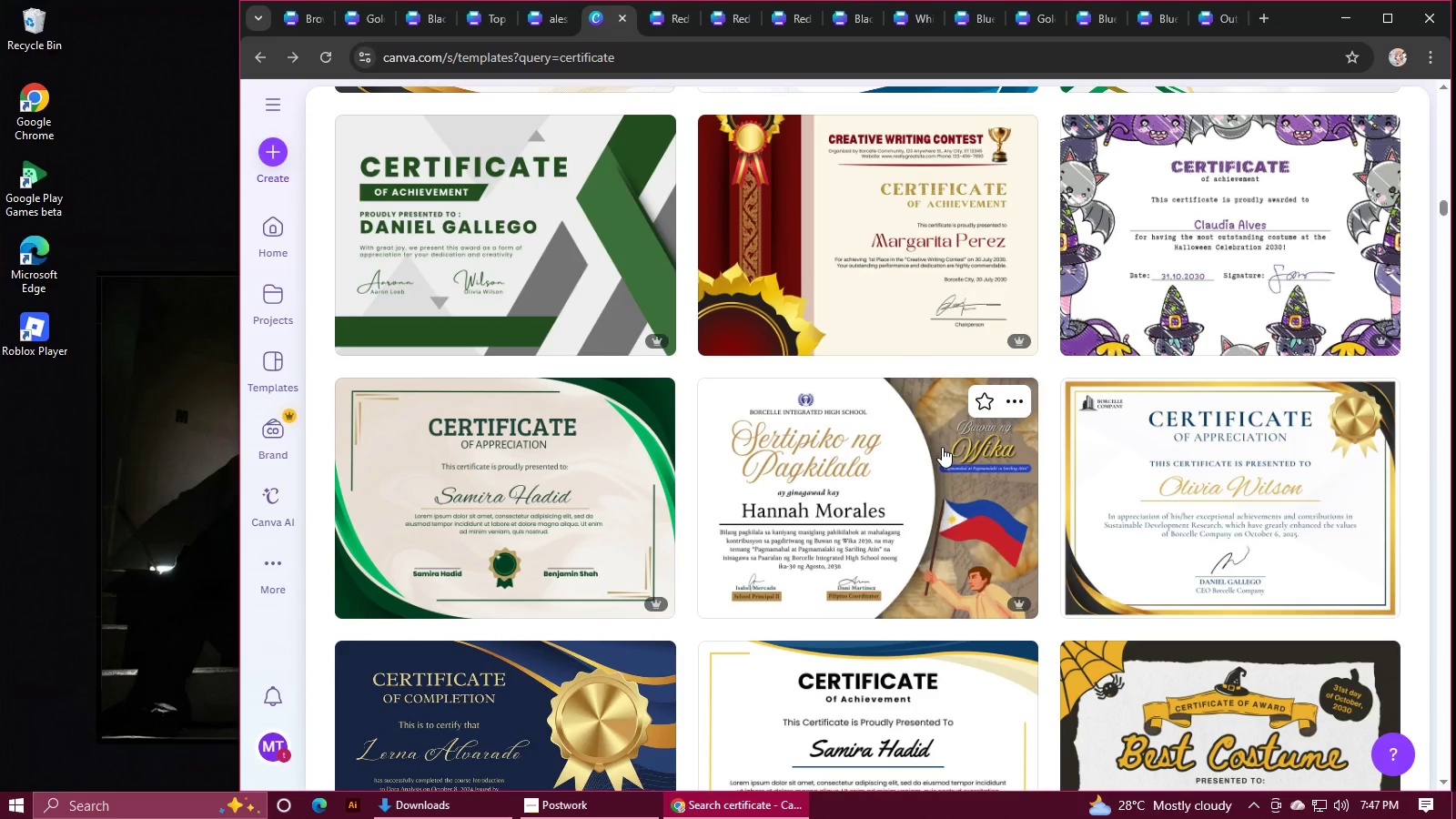 
scroll: coordinate [942, 447], scroll_direction: down, amount: 3.0
 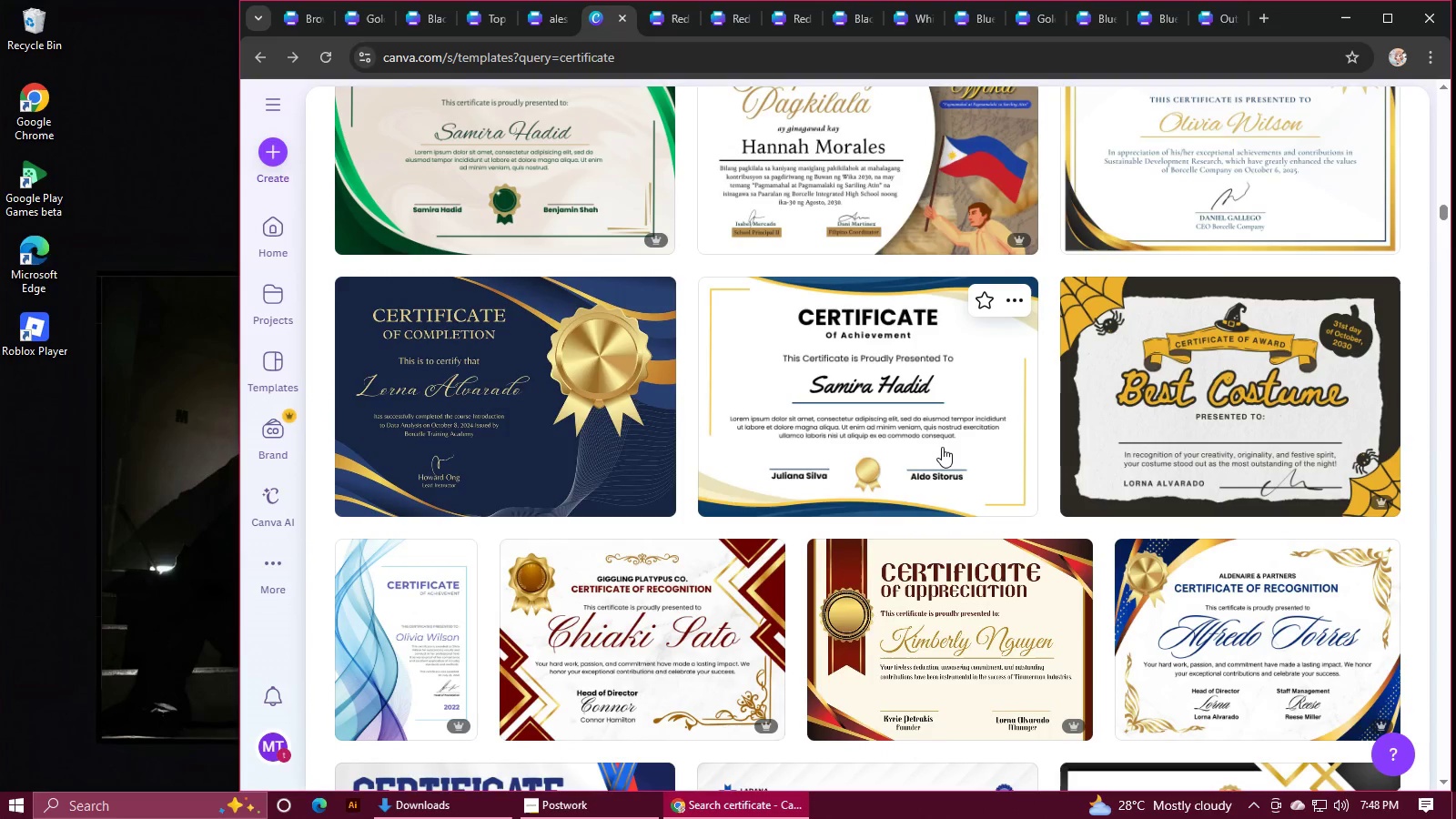 
wait(8.49)
 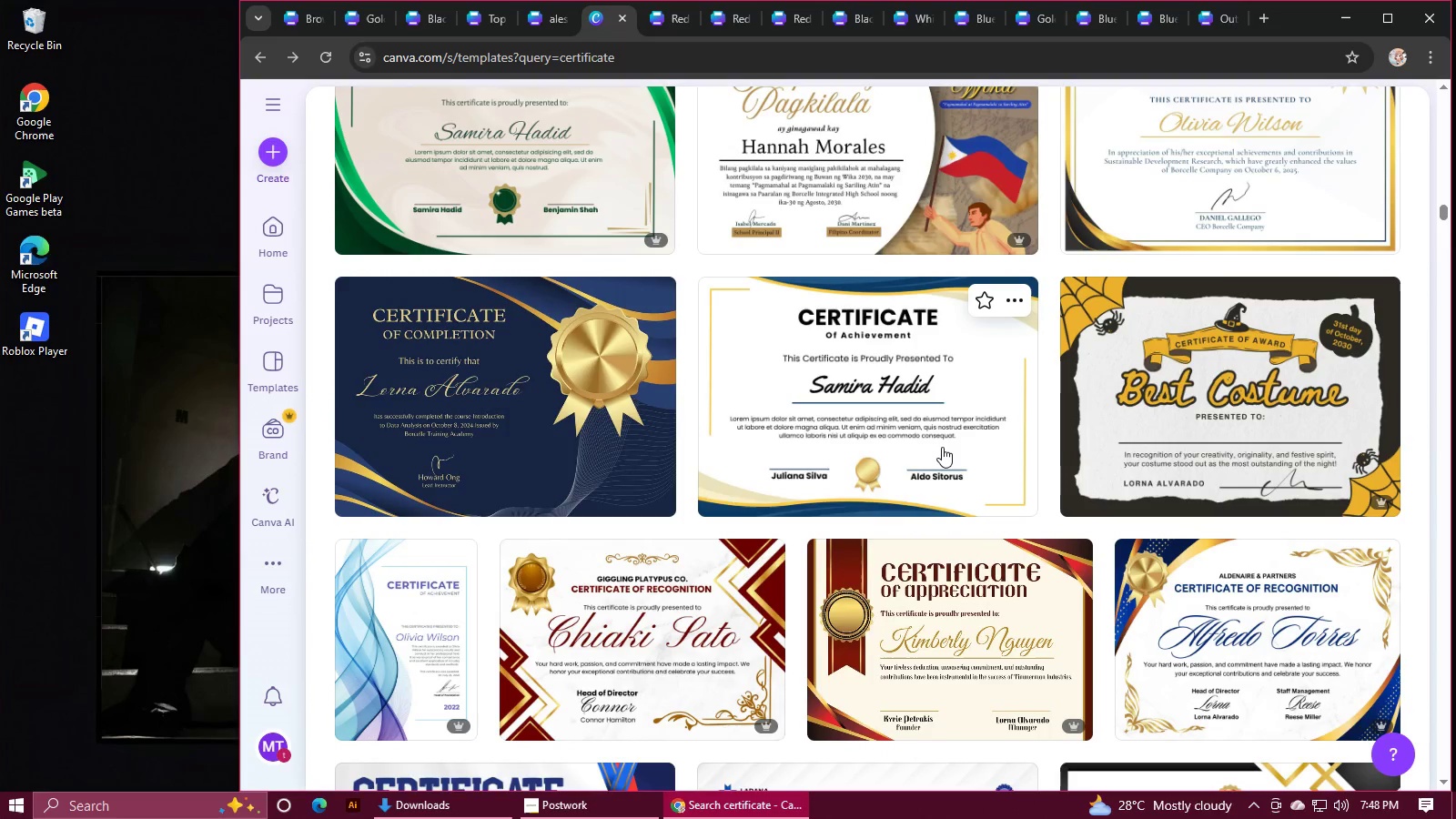 
scroll: coordinate [941, 449], scroll_direction: down, amount: 8.0
 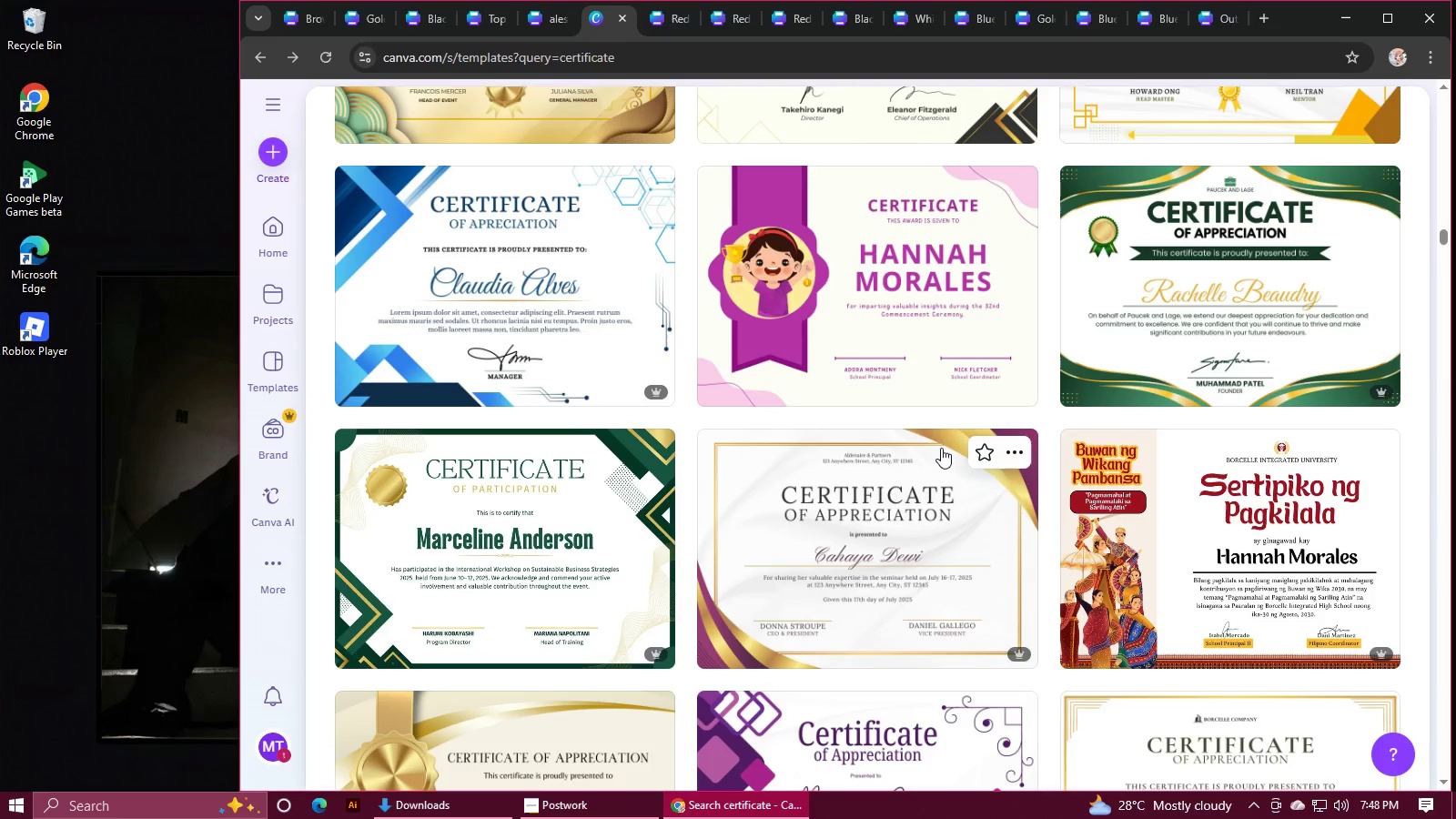 
wait(17.05)
 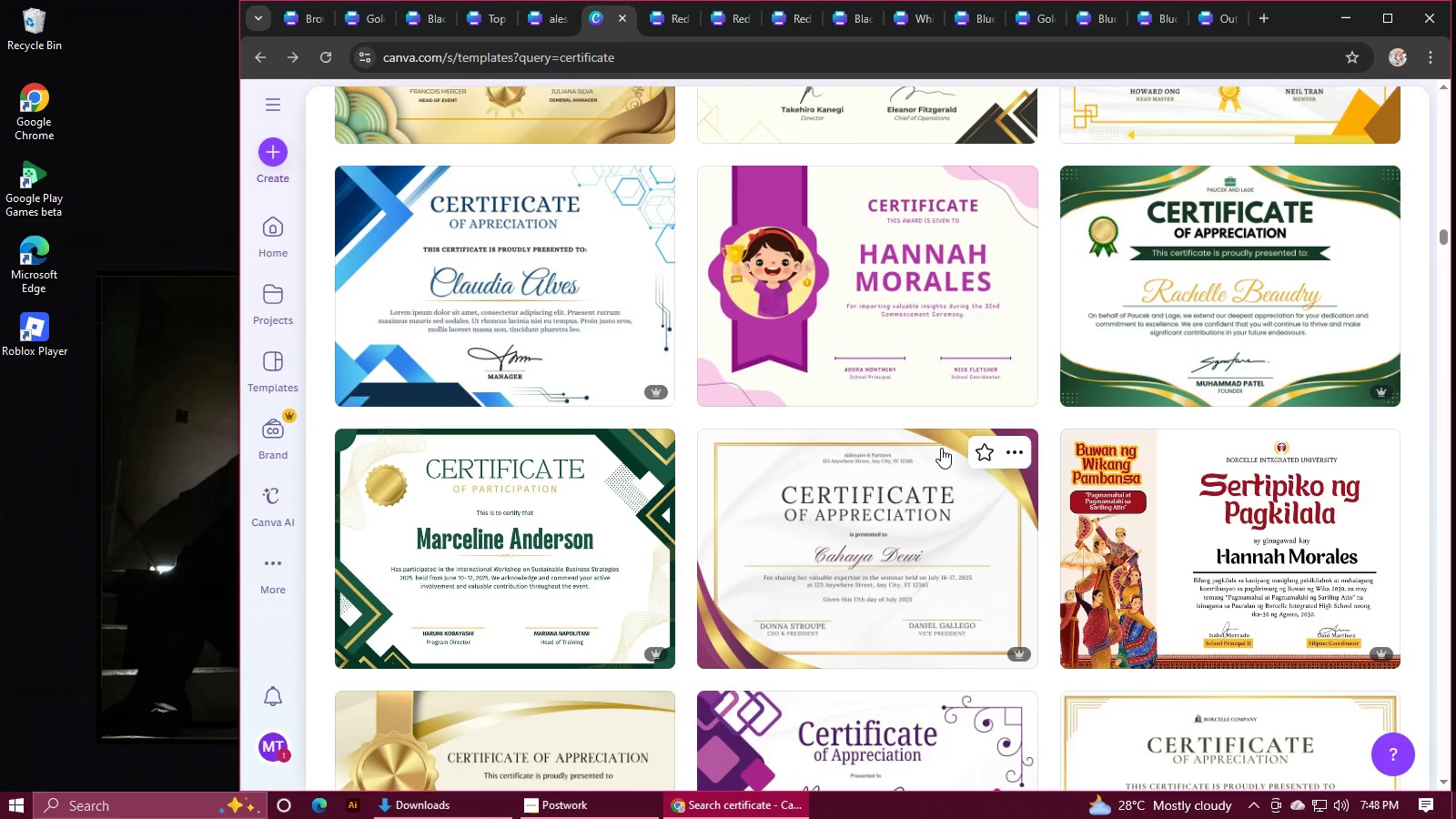 
scroll: coordinate [942, 448], scroll_direction: down, amount: 5.0
 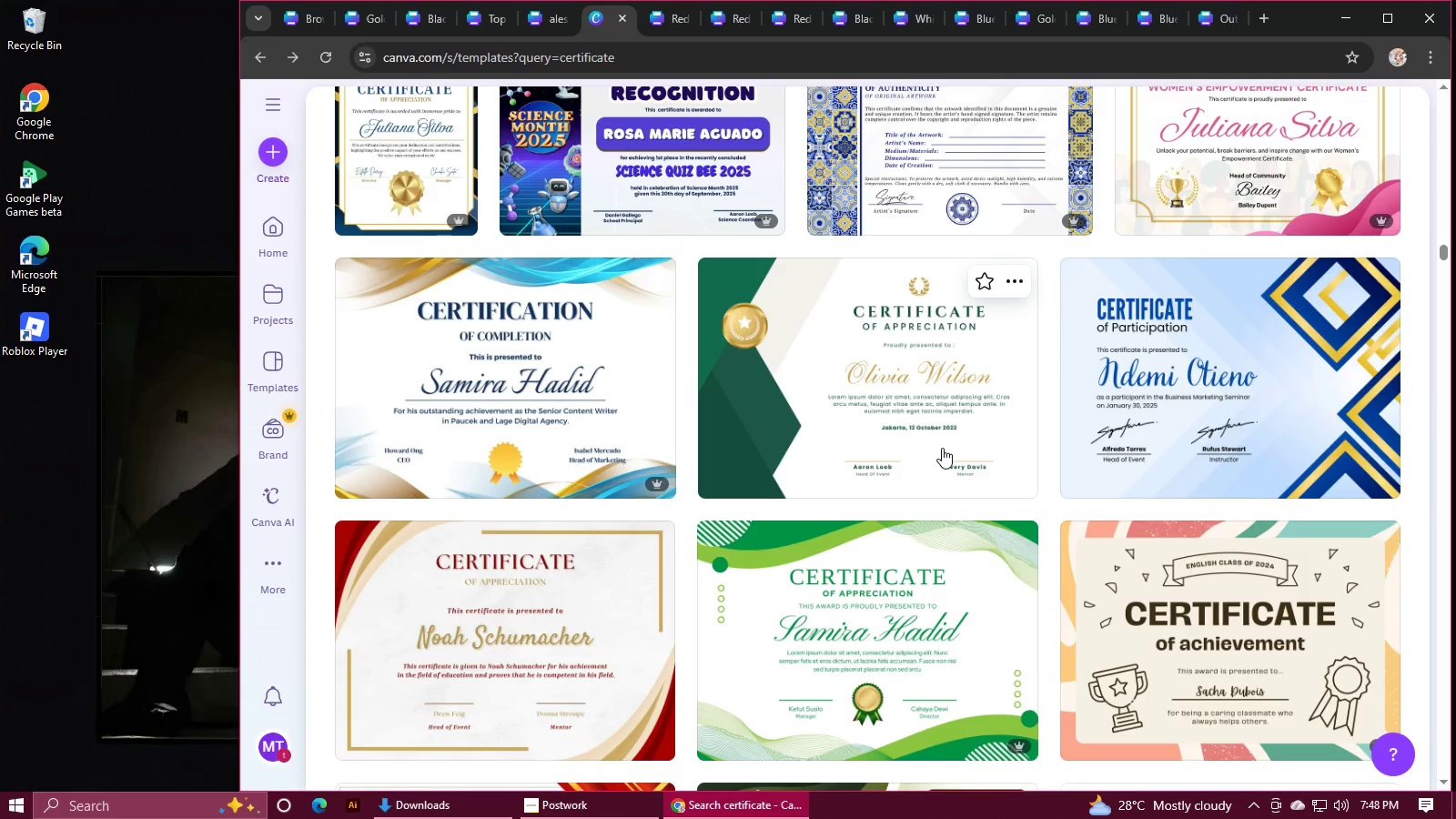 
scroll: coordinate [942, 448], scroll_direction: up, amount: 3.0
 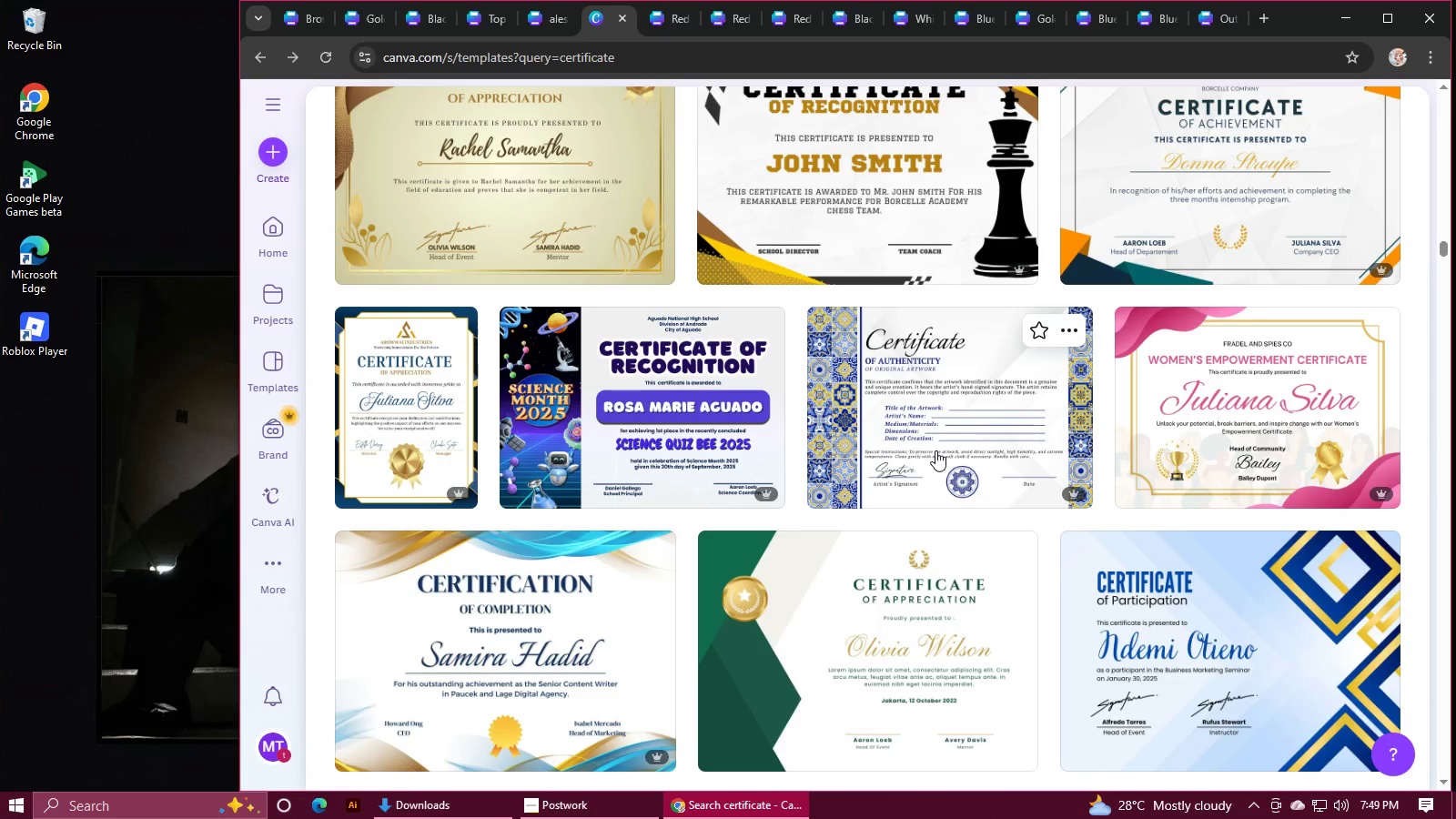 
wait(55.81)
 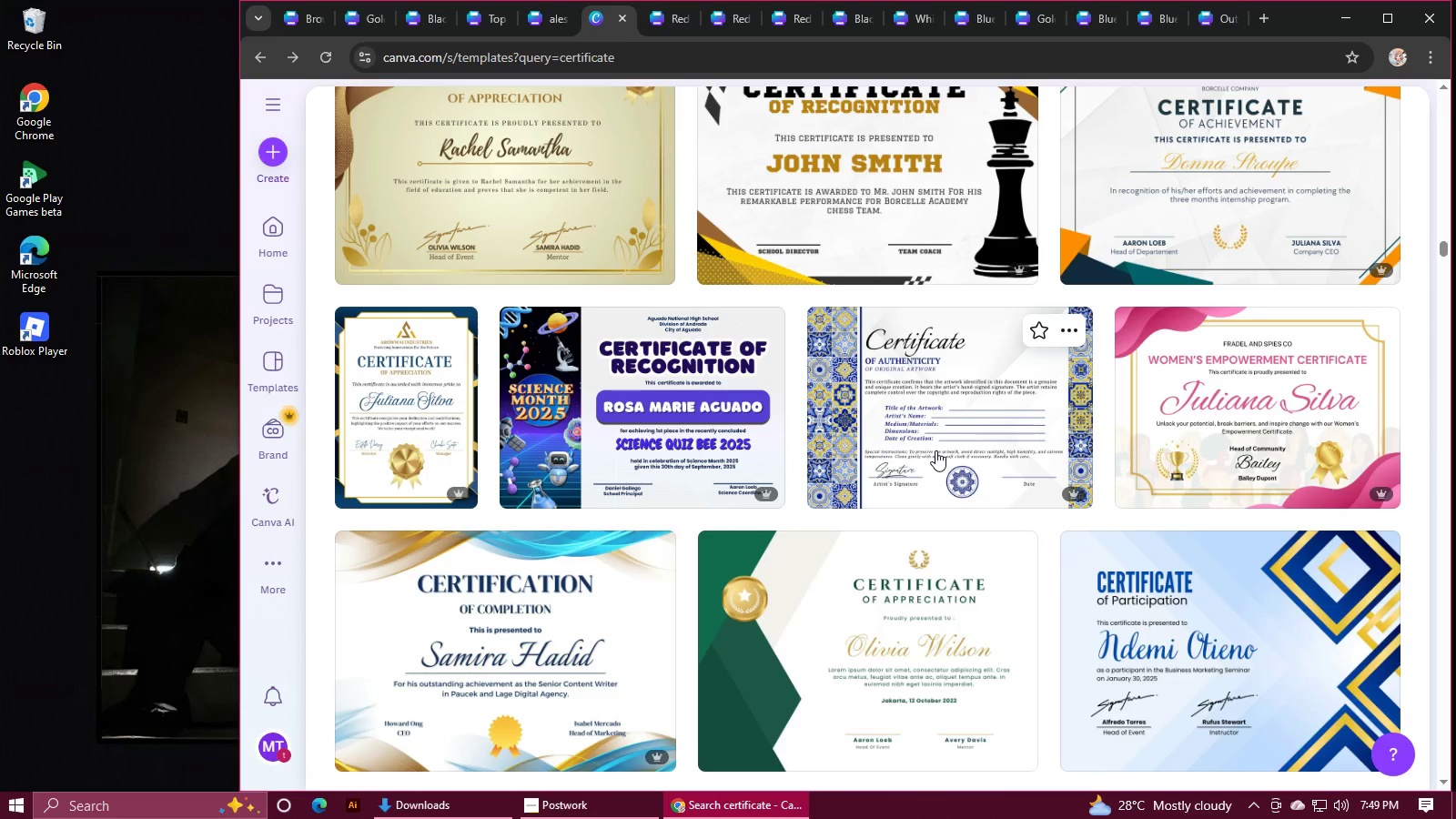 
scroll: coordinate [1058, 517], scroll_direction: down, amount: 1.0
 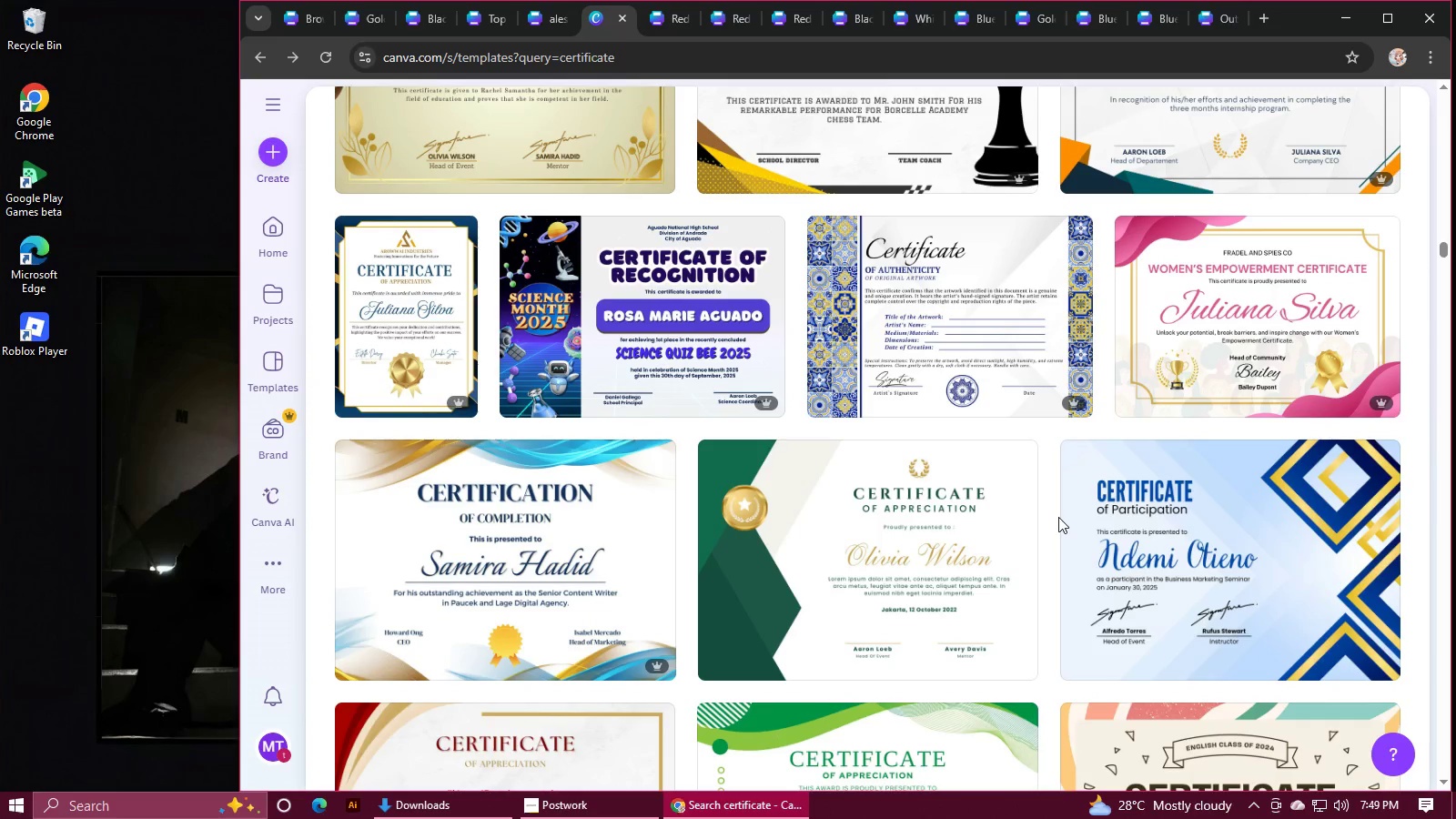 
wait(5.37)
 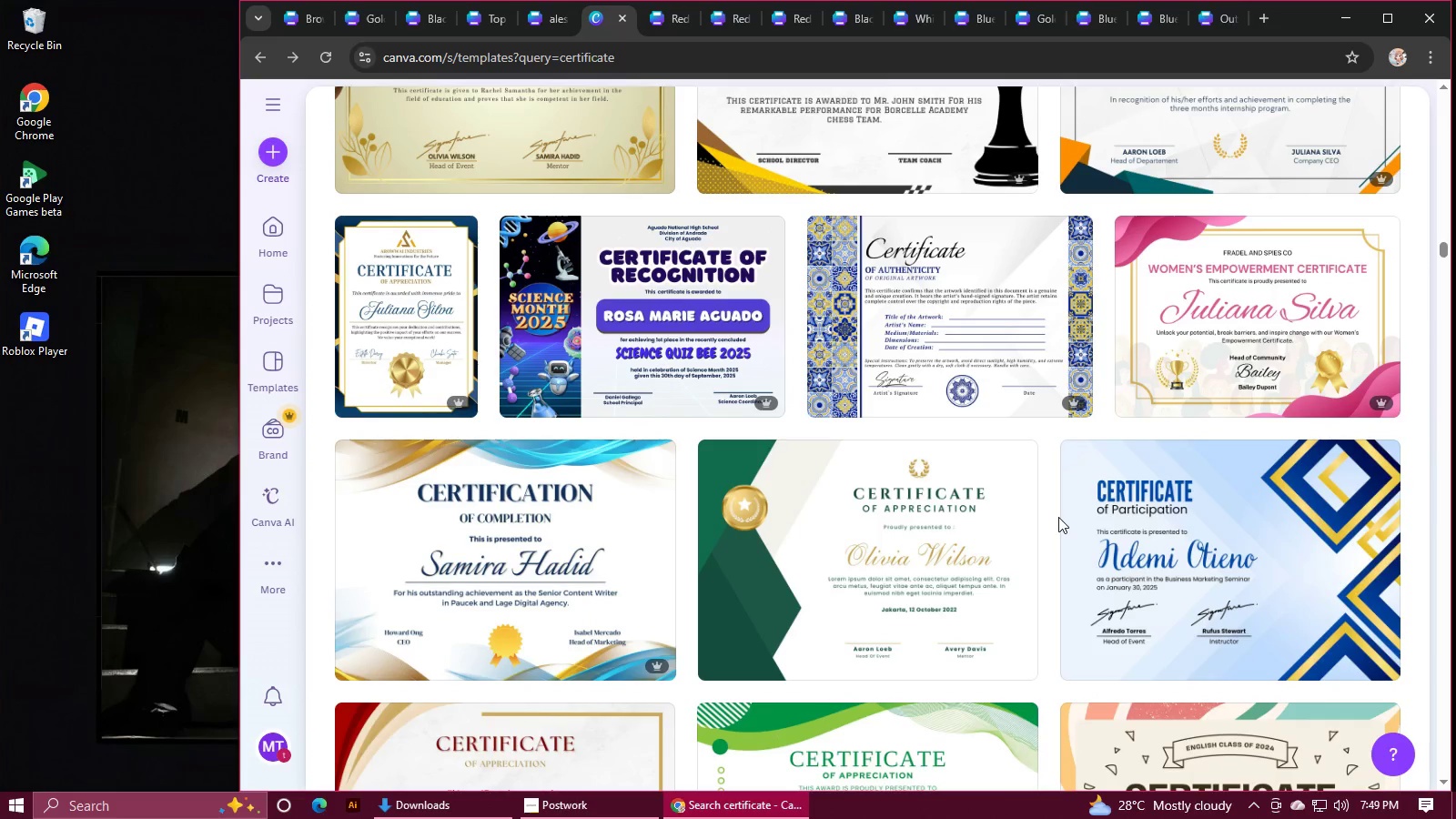 
scroll: coordinate [1058, 517], scroll_direction: down, amount: 9.0
 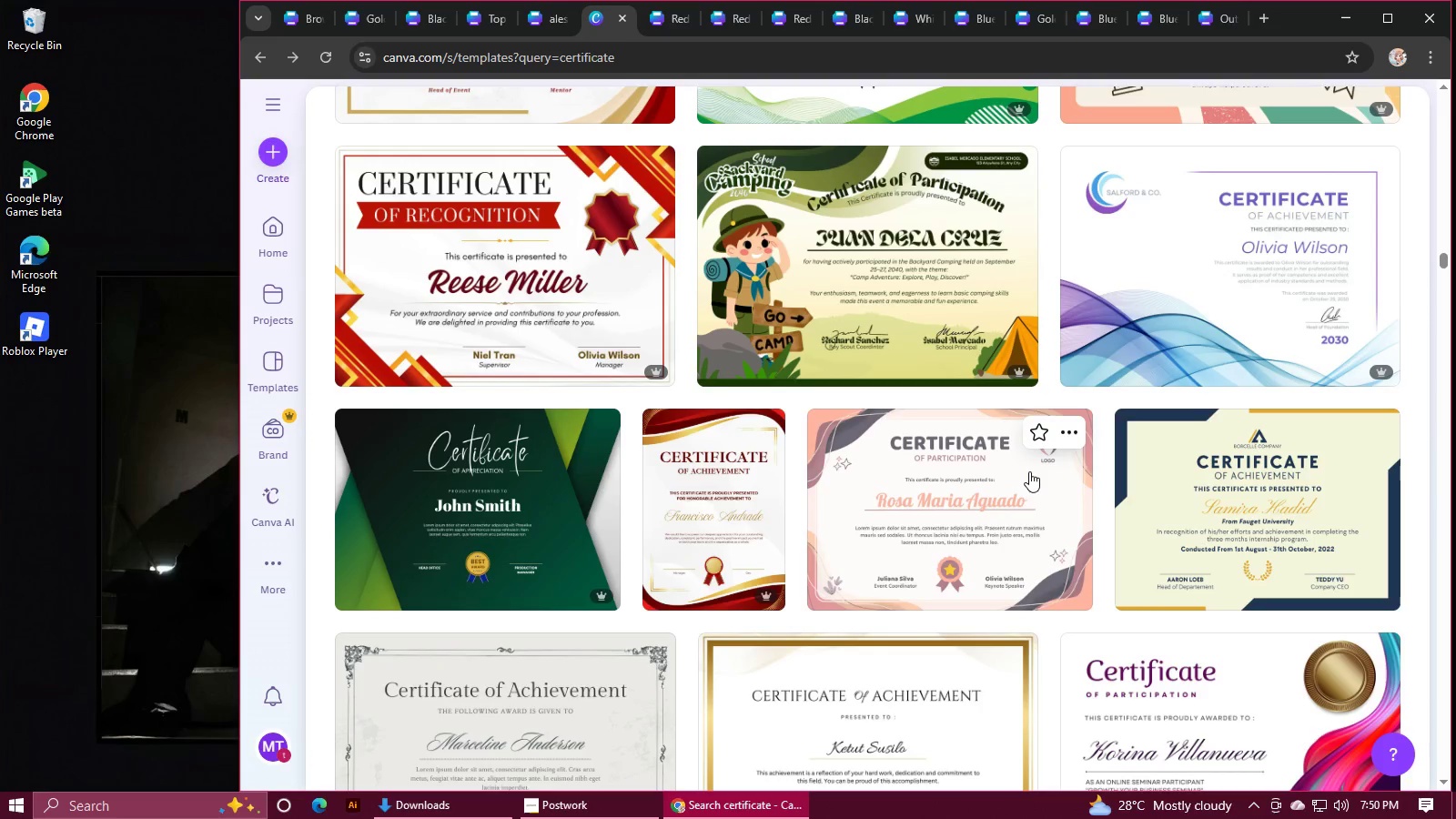 
wait(52.76)
 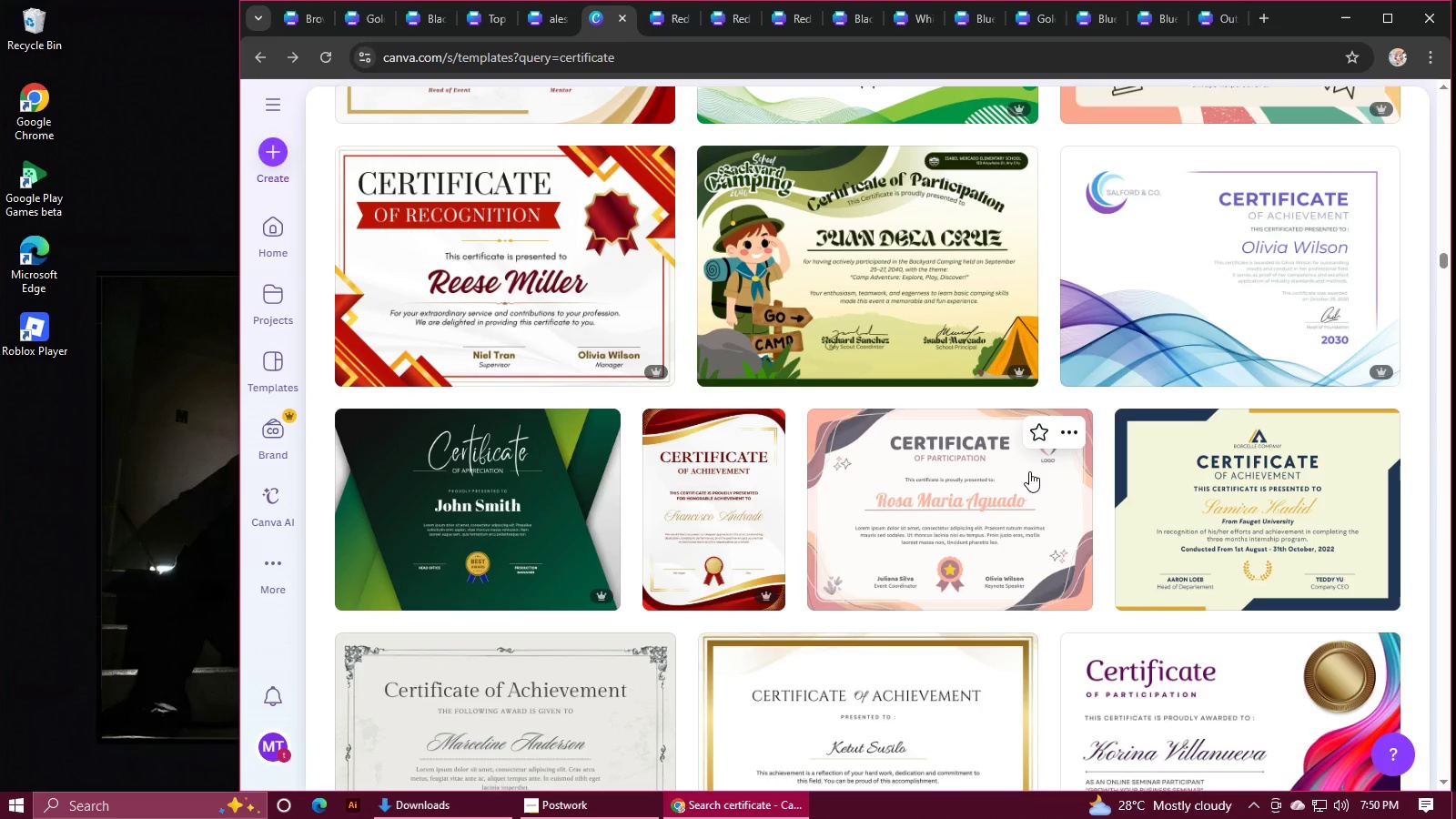 
scroll: coordinate [1028, 468], scroll_direction: down, amount: 1.0
 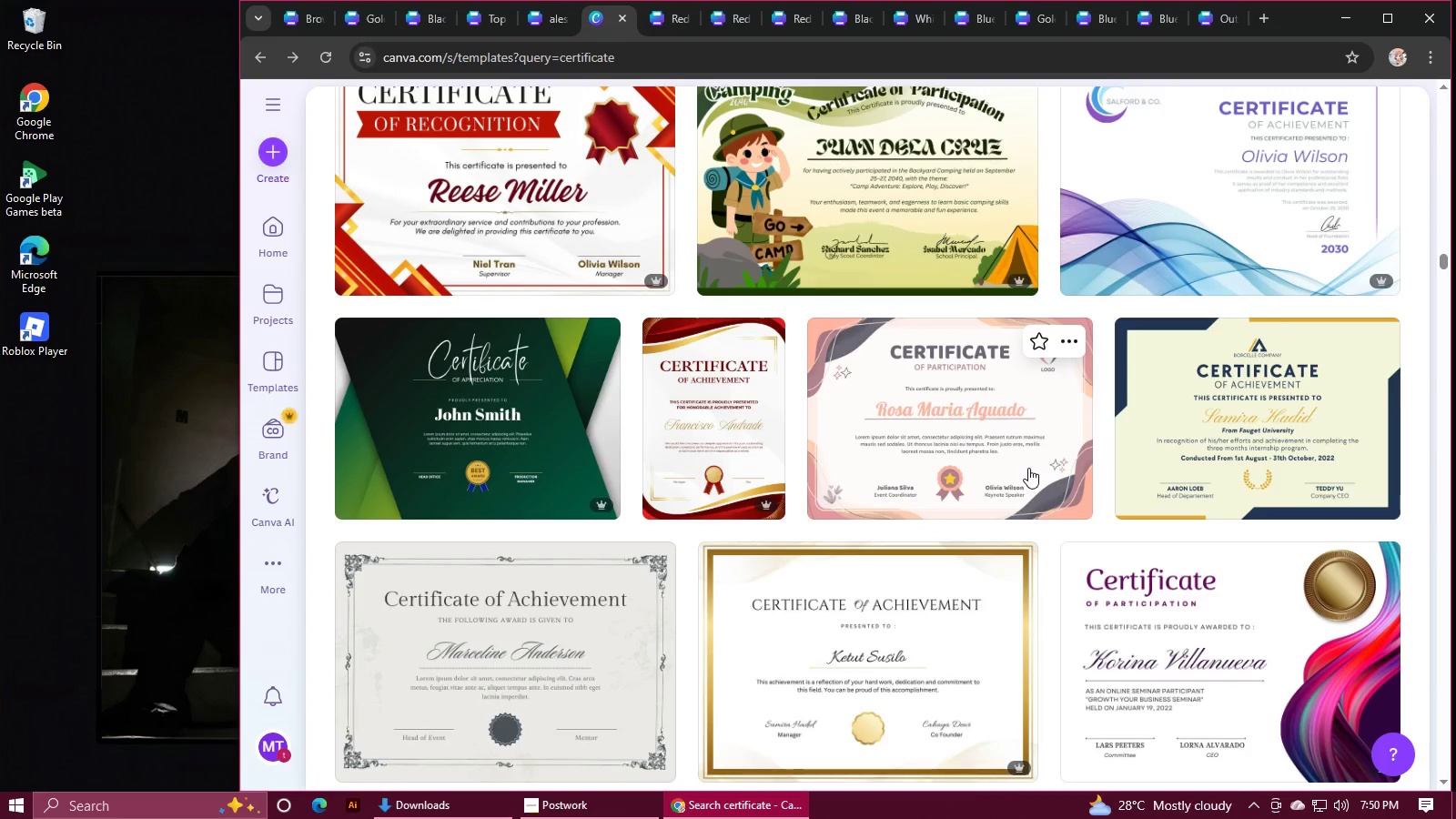 
wait(5.24)
 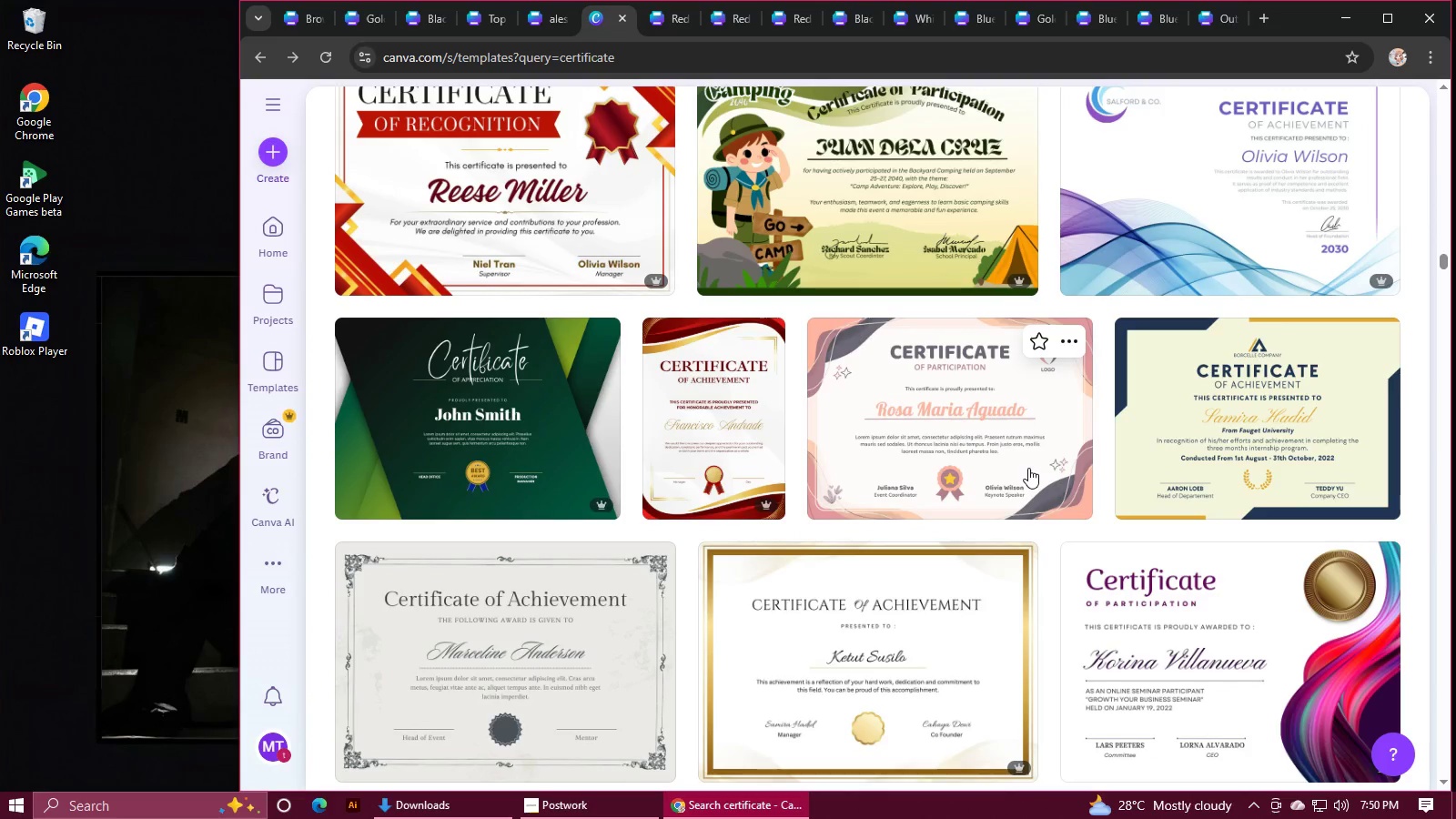 
scroll: coordinate [1026, 467], scroll_direction: down, amount: 1.0
 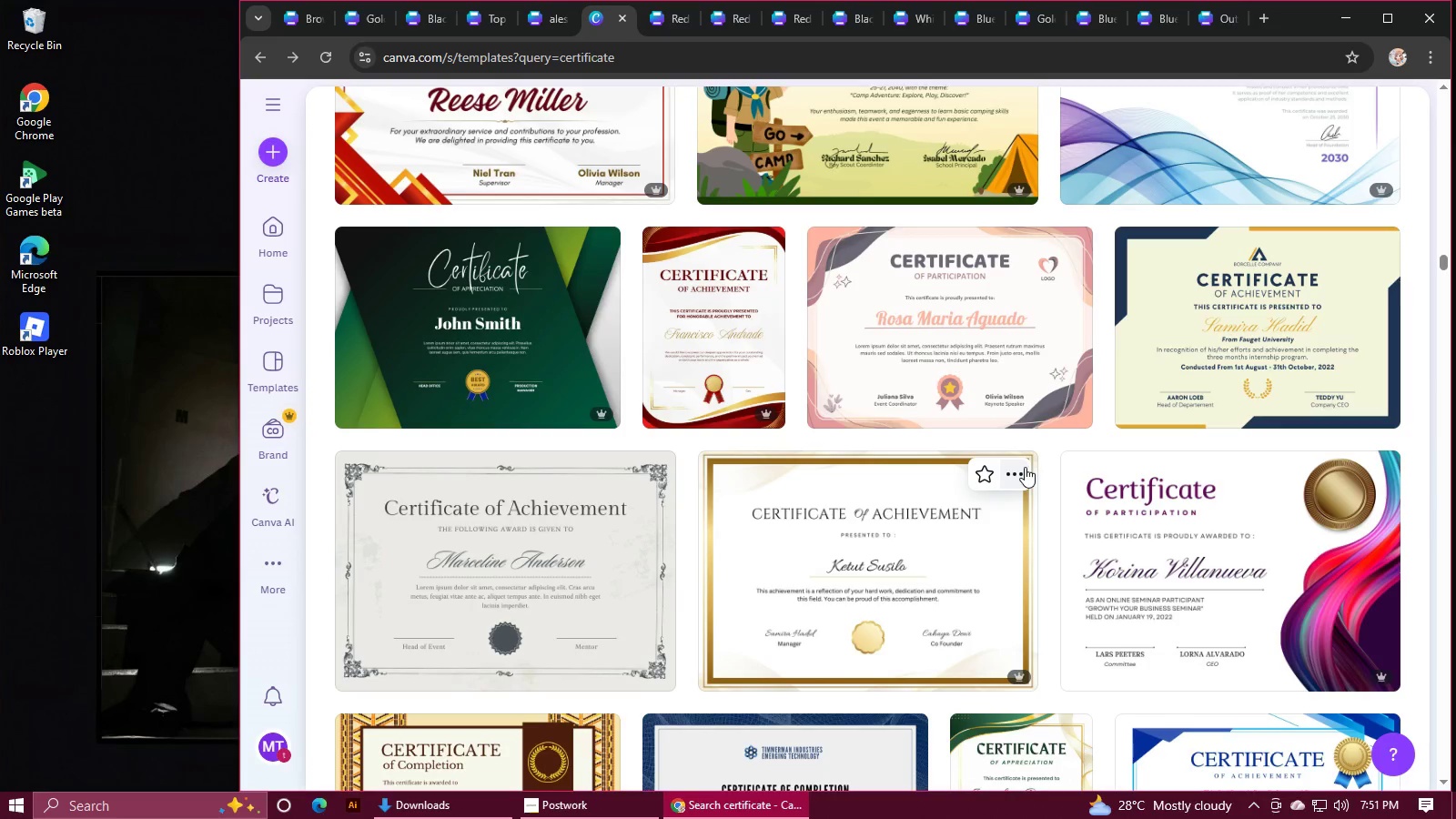 
wait(20.61)
 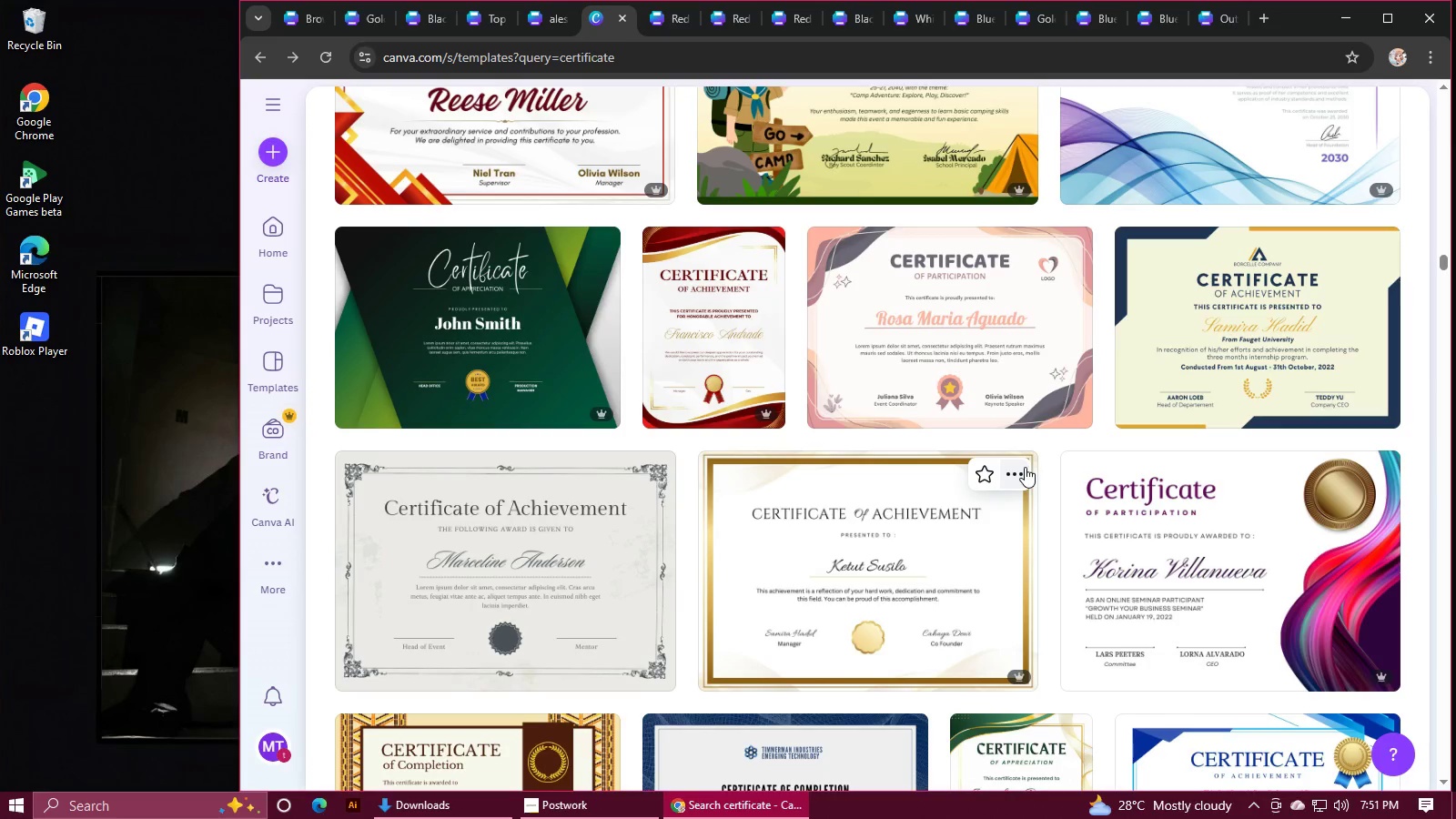 
scroll: coordinate [942, 238], scroll_direction: down, amount: 4.0
 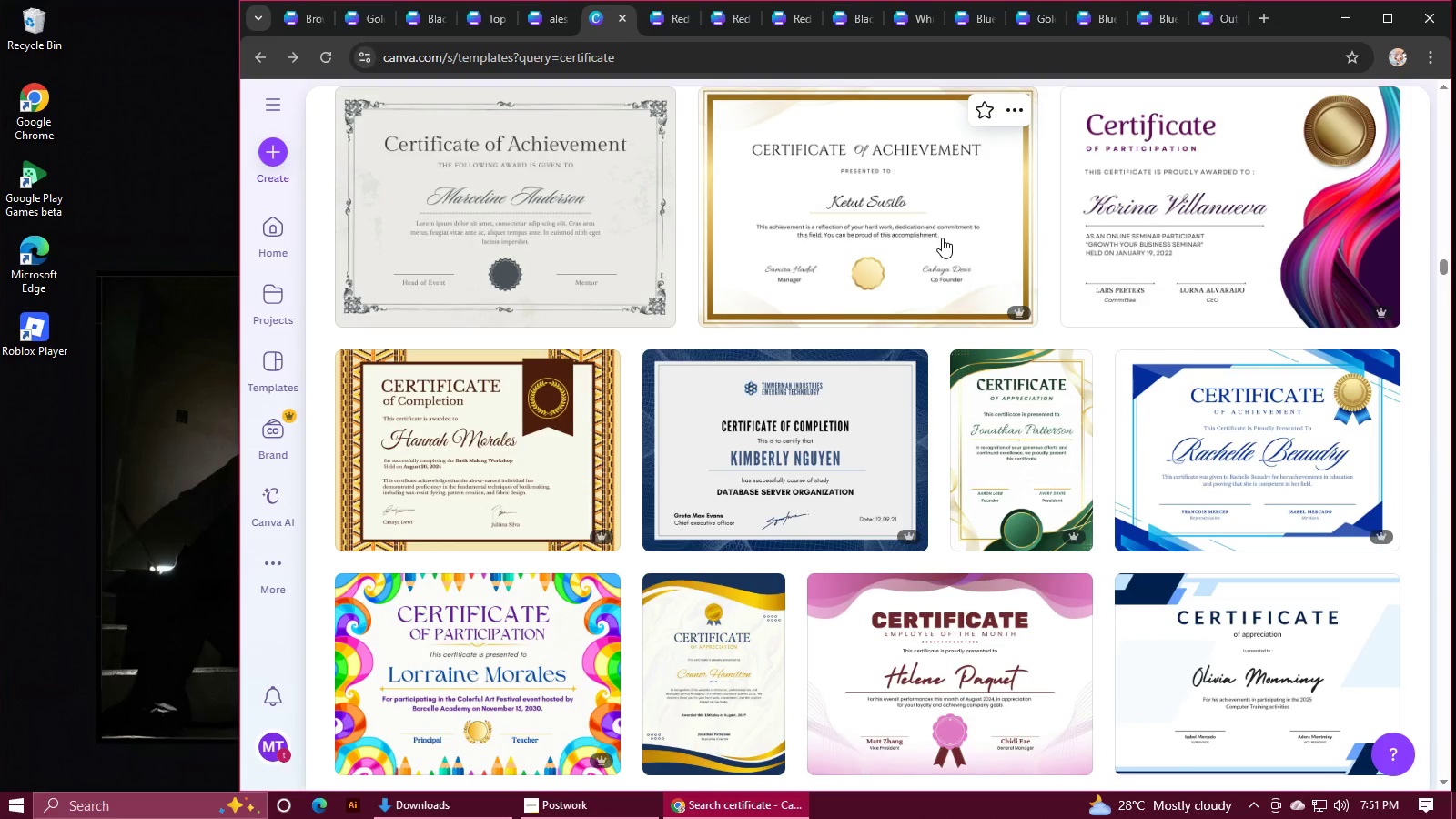 
wait(16.54)
 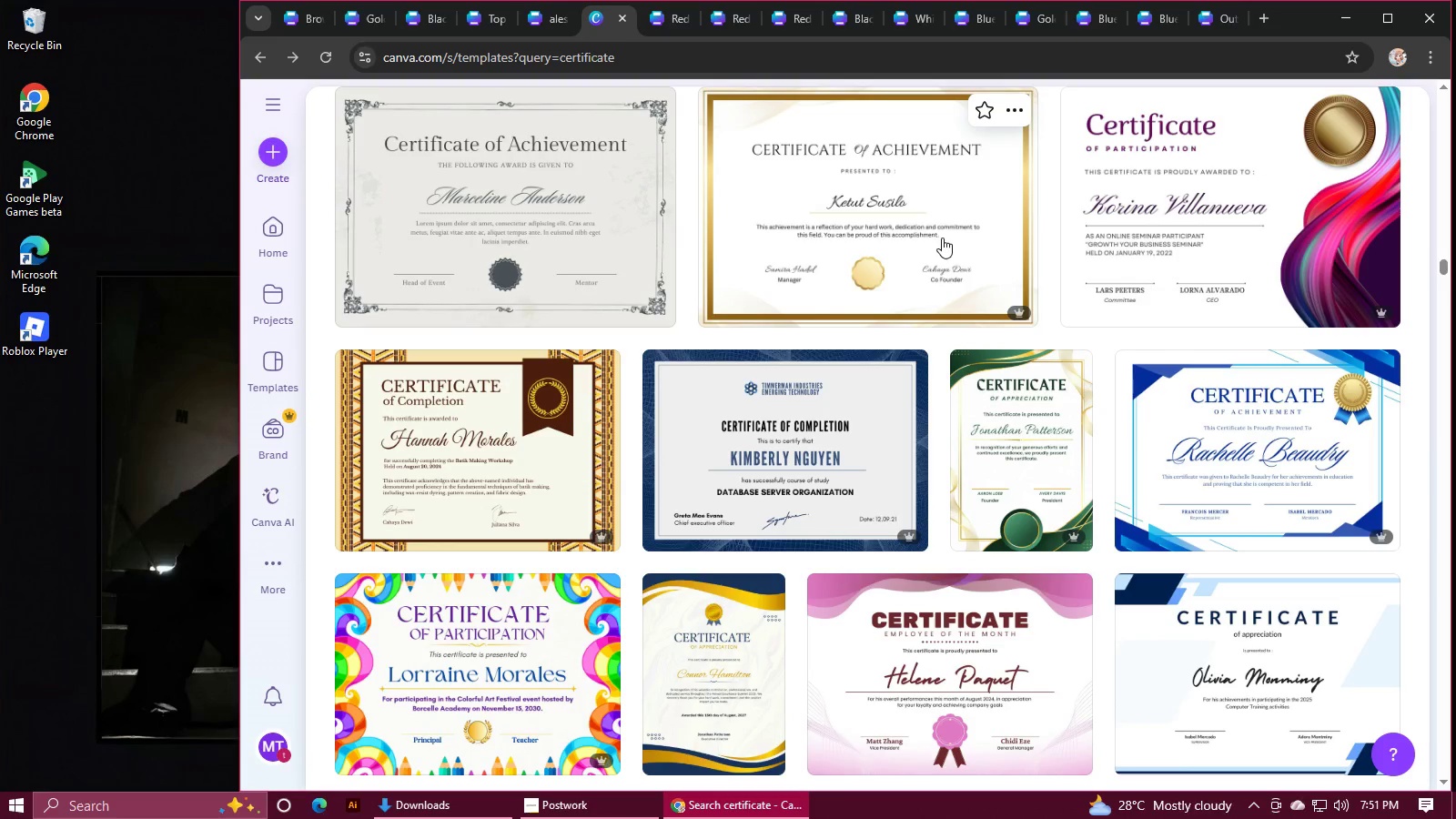 
scroll: coordinate [942, 238], scroll_direction: down, amount: 1.0
 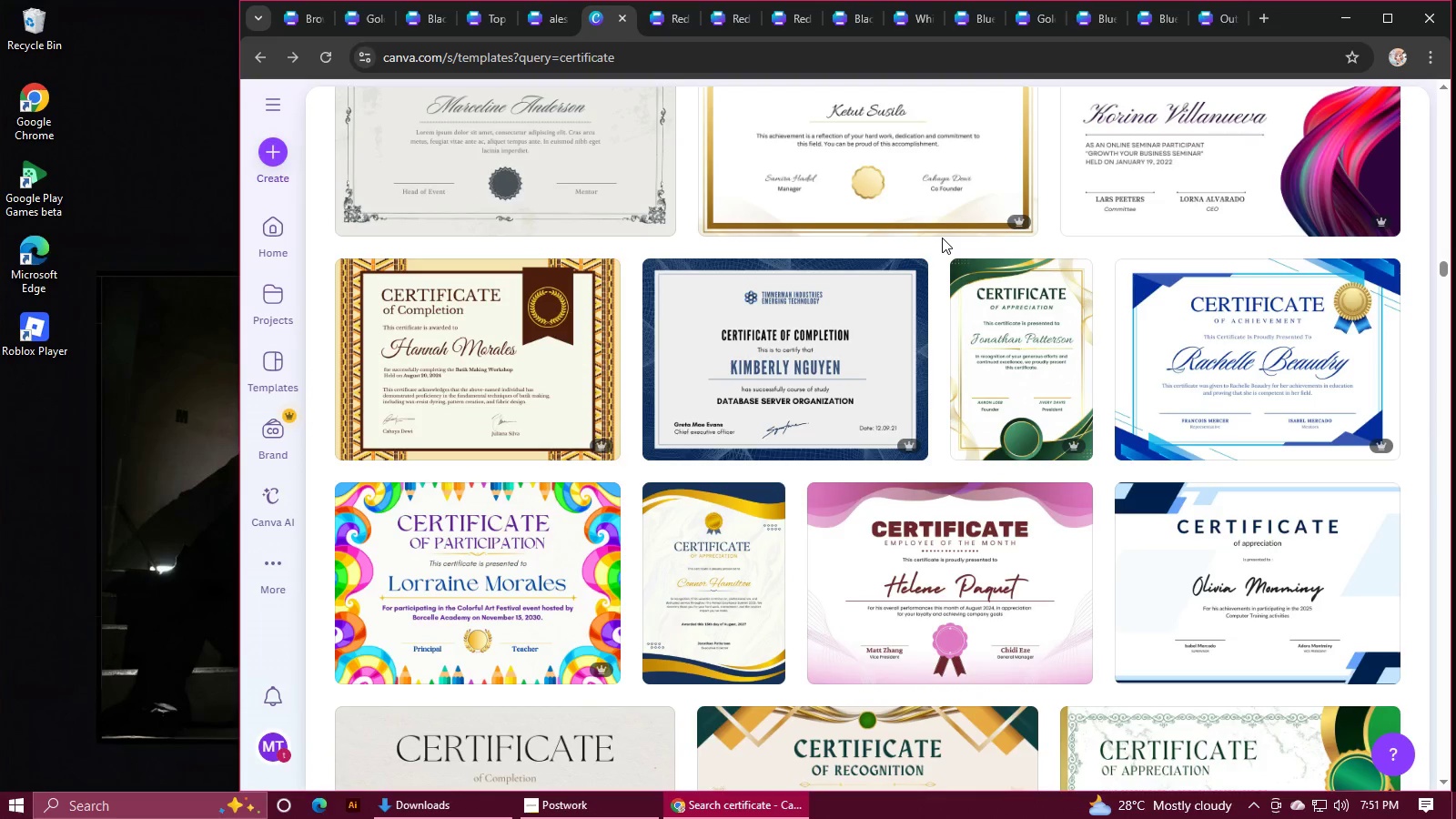 
wait(9.46)
 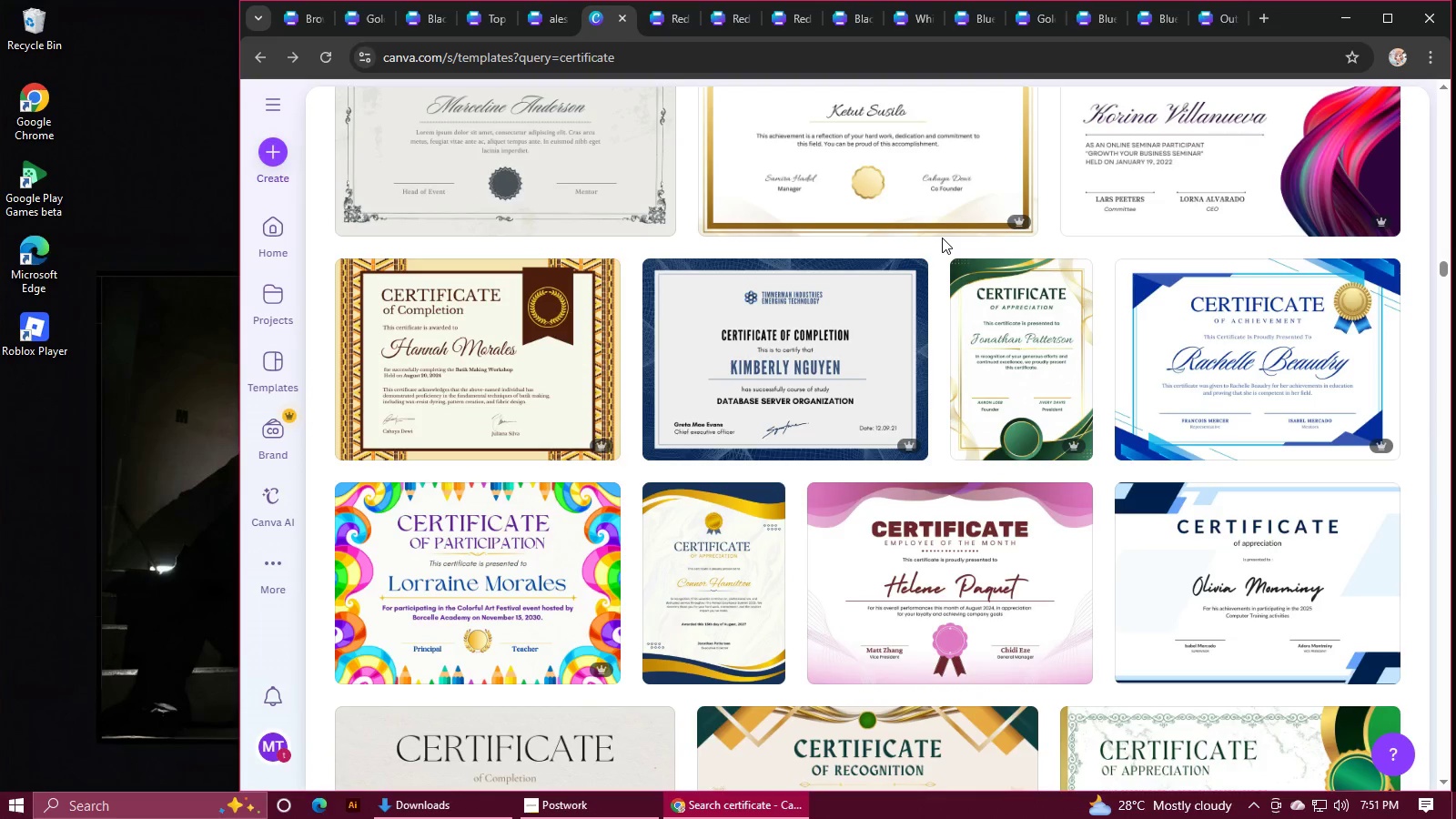 
scroll: coordinate [942, 238], scroll_direction: down, amount: 1.0
 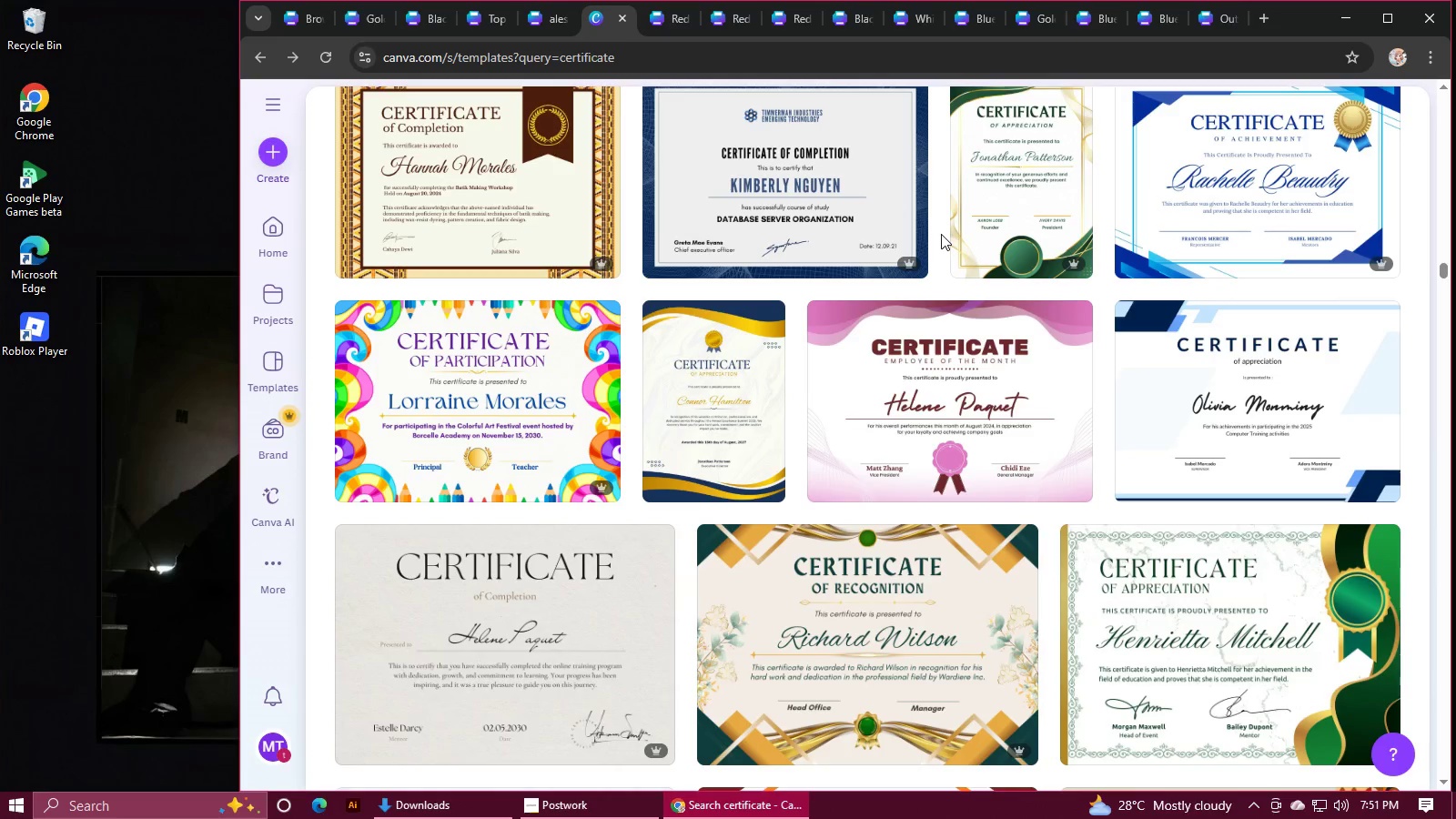 
wait(12.95)
 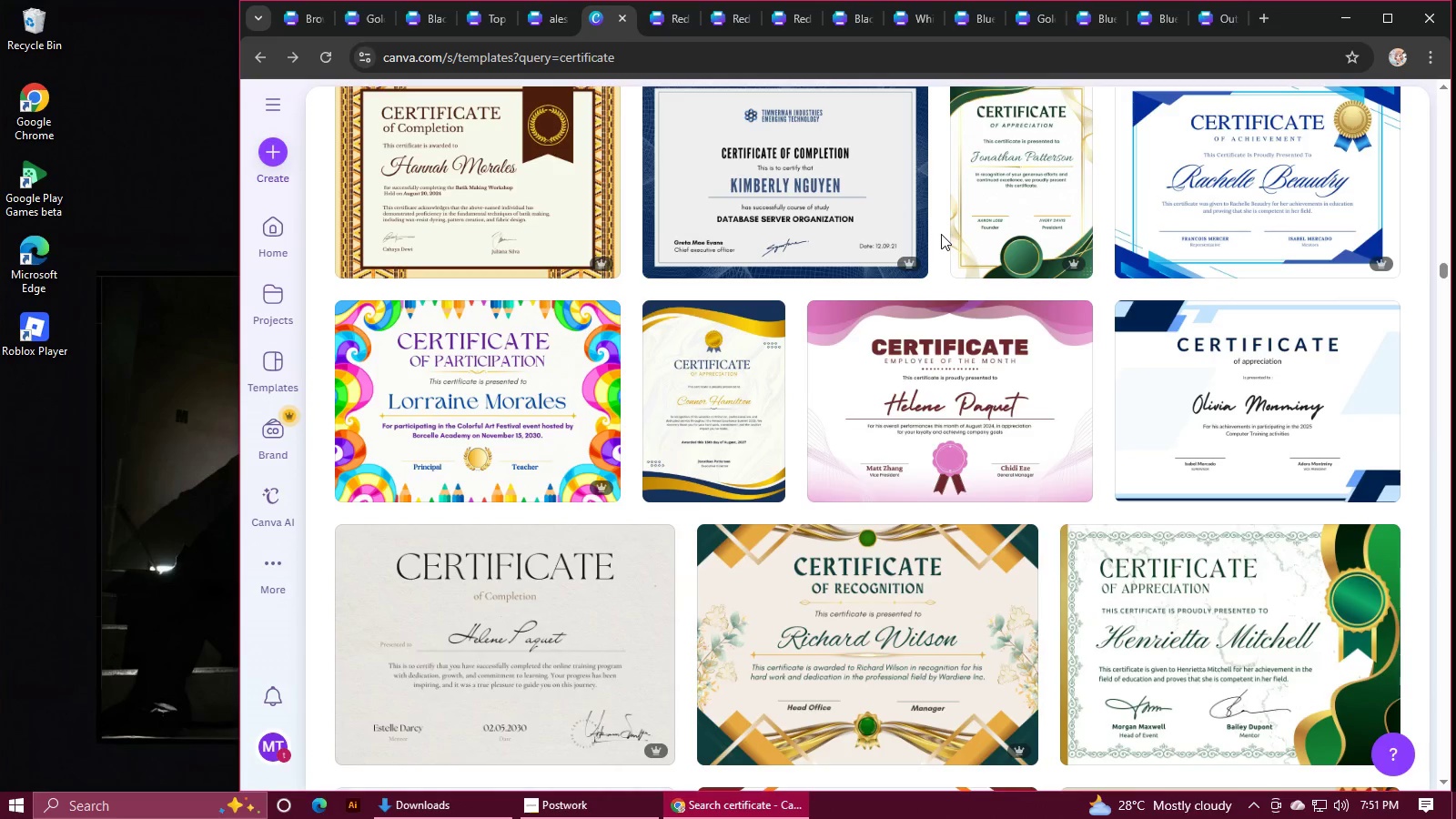 
scroll: coordinate [833, 216], scroll_direction: down, amount: 3.0
 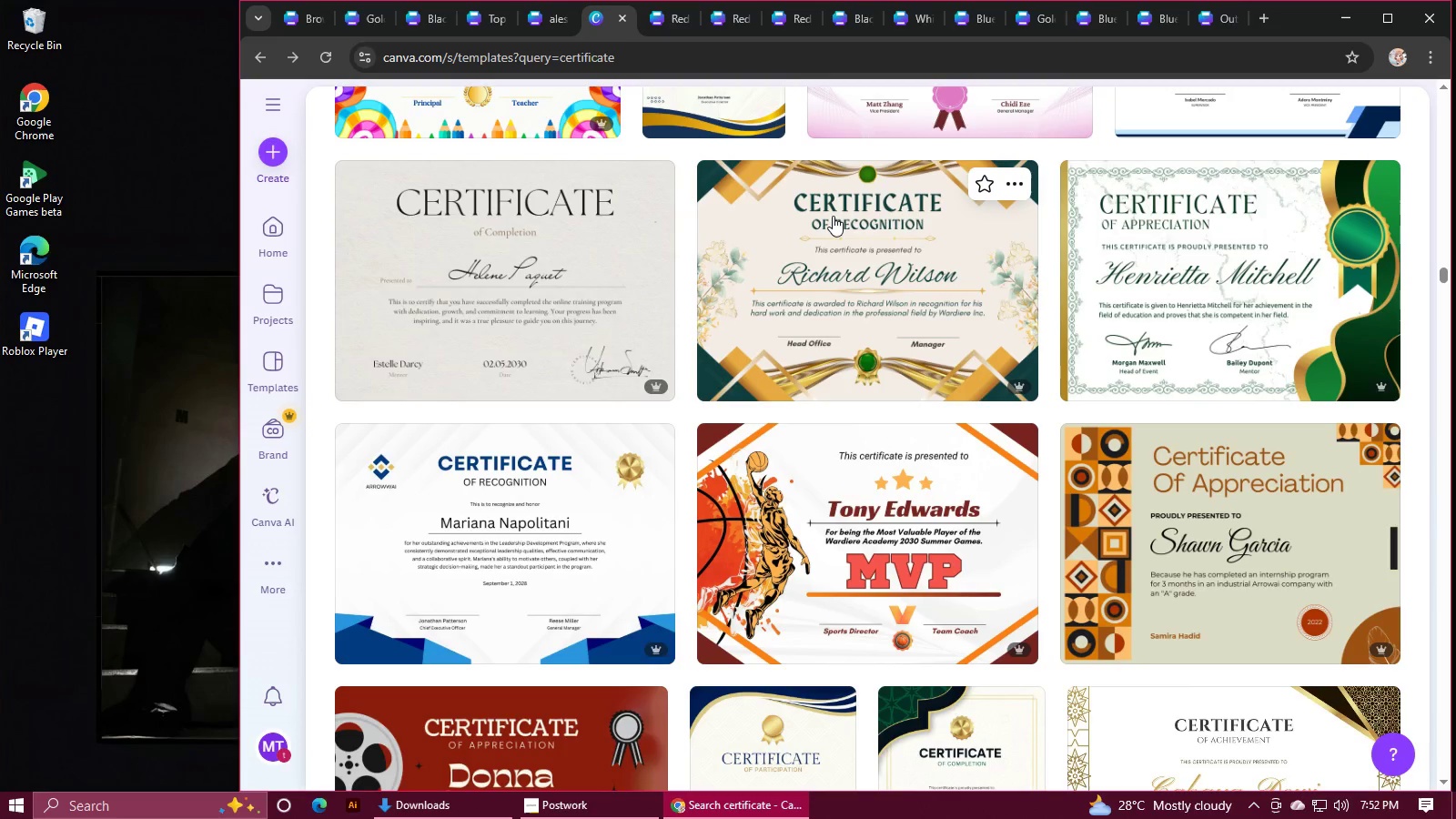 
wait(7.16)
 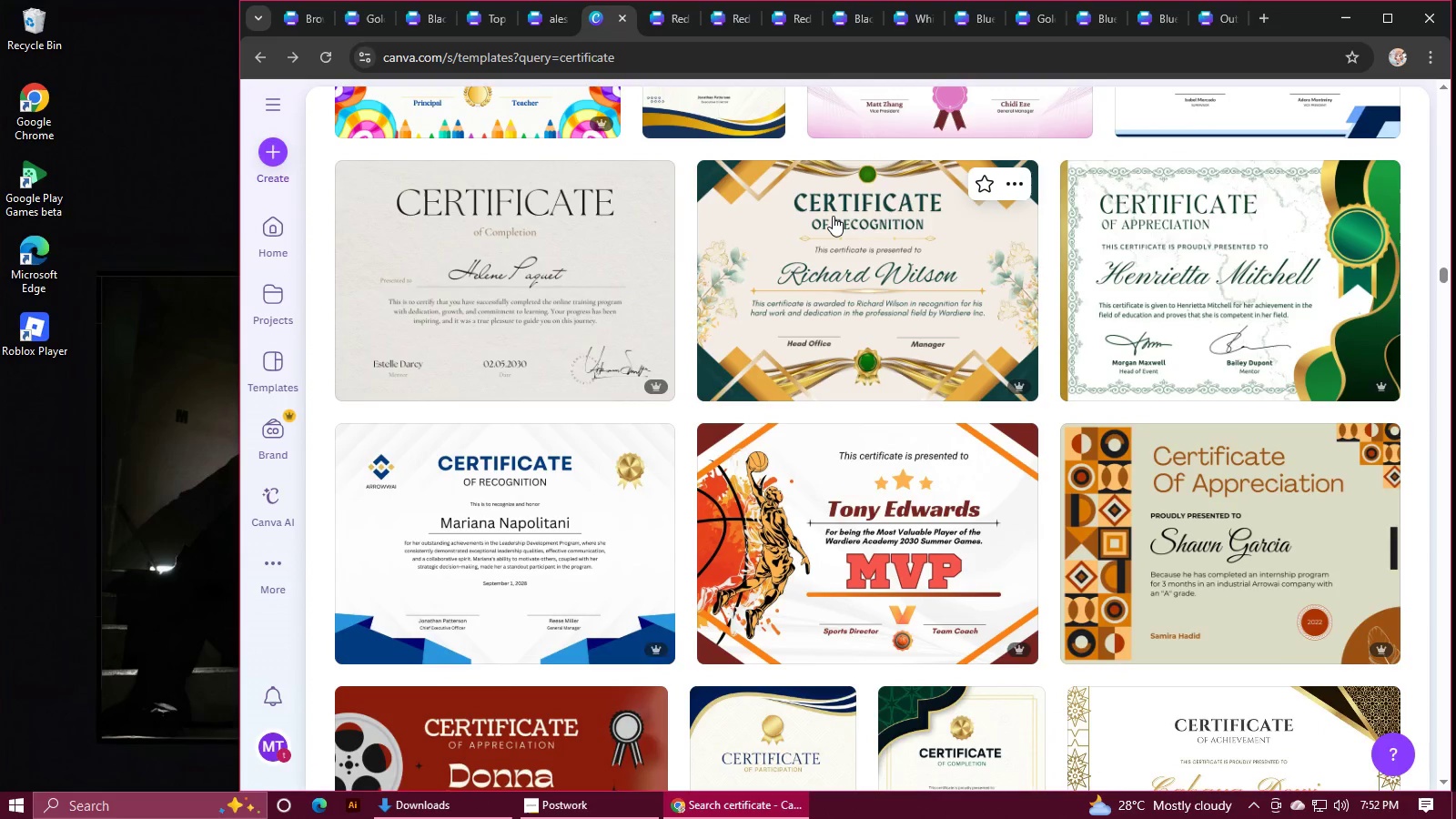 
scroll: coordinate [833, 216], scroll_direction: down, amount: 2.0
 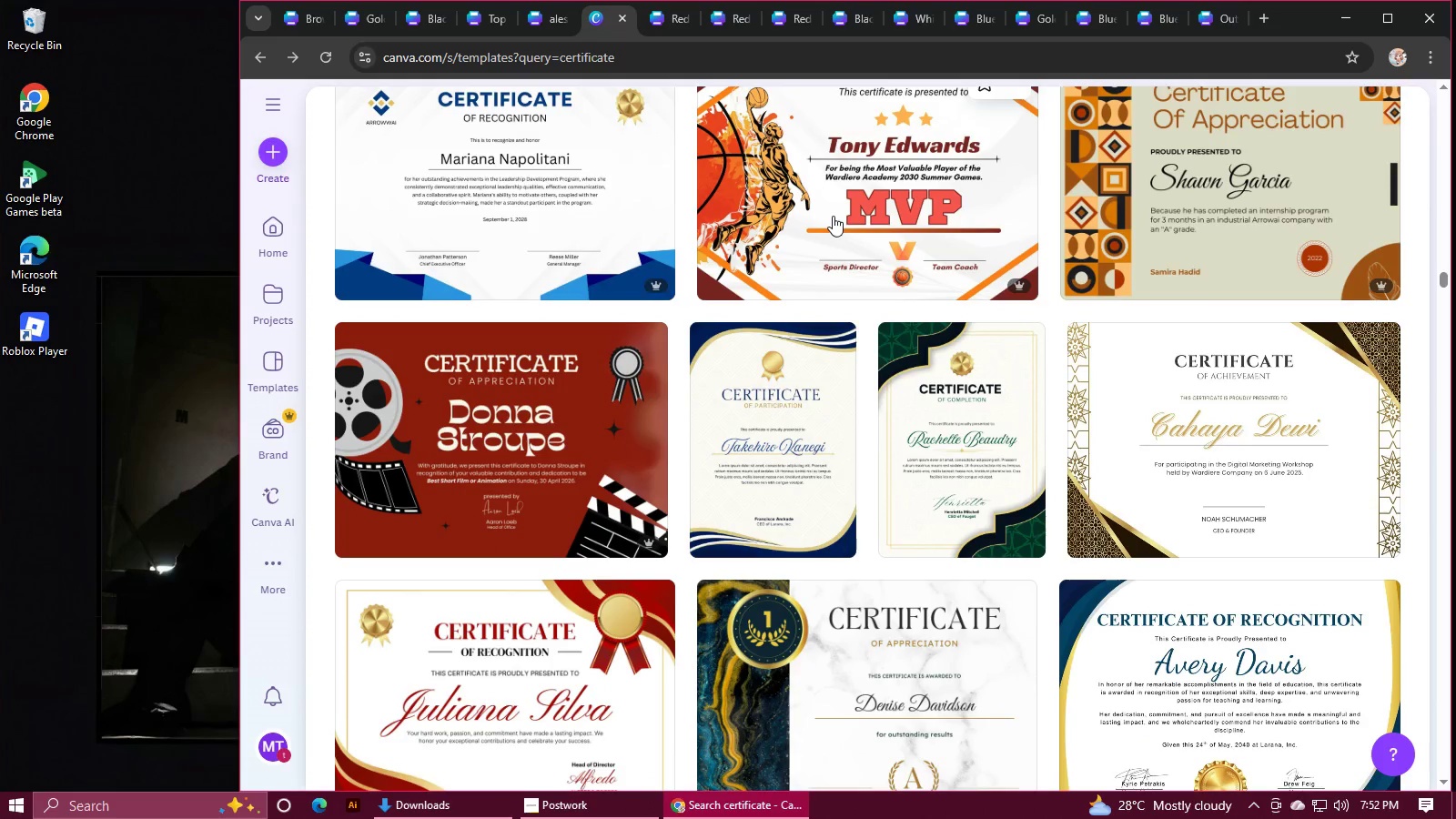 
wait(5.38)
 